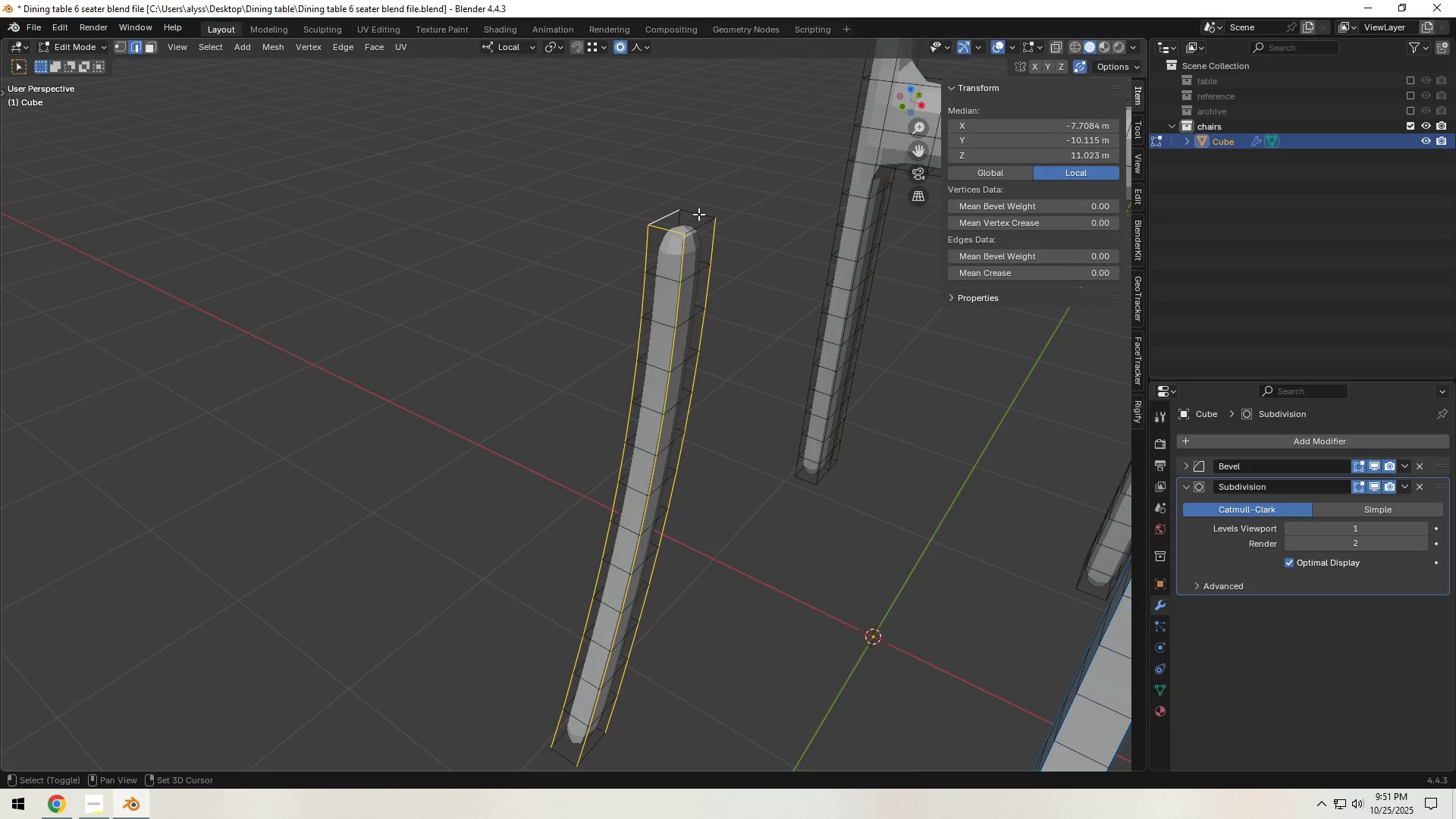 
hold_key(key=ShiftLeft, duration=0.73)
triple_click([698, 213])
 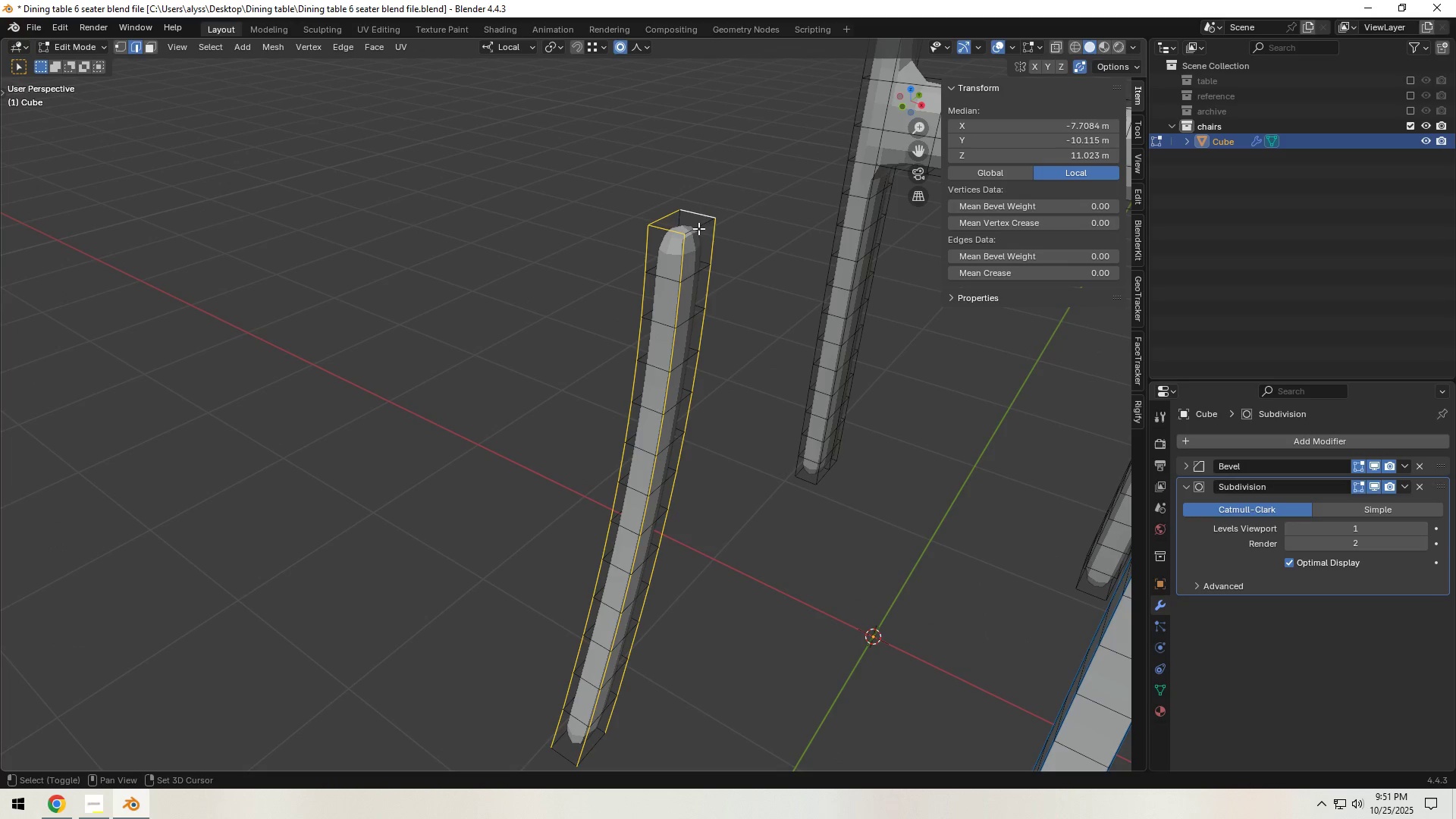 
triple_click([698, 228])
 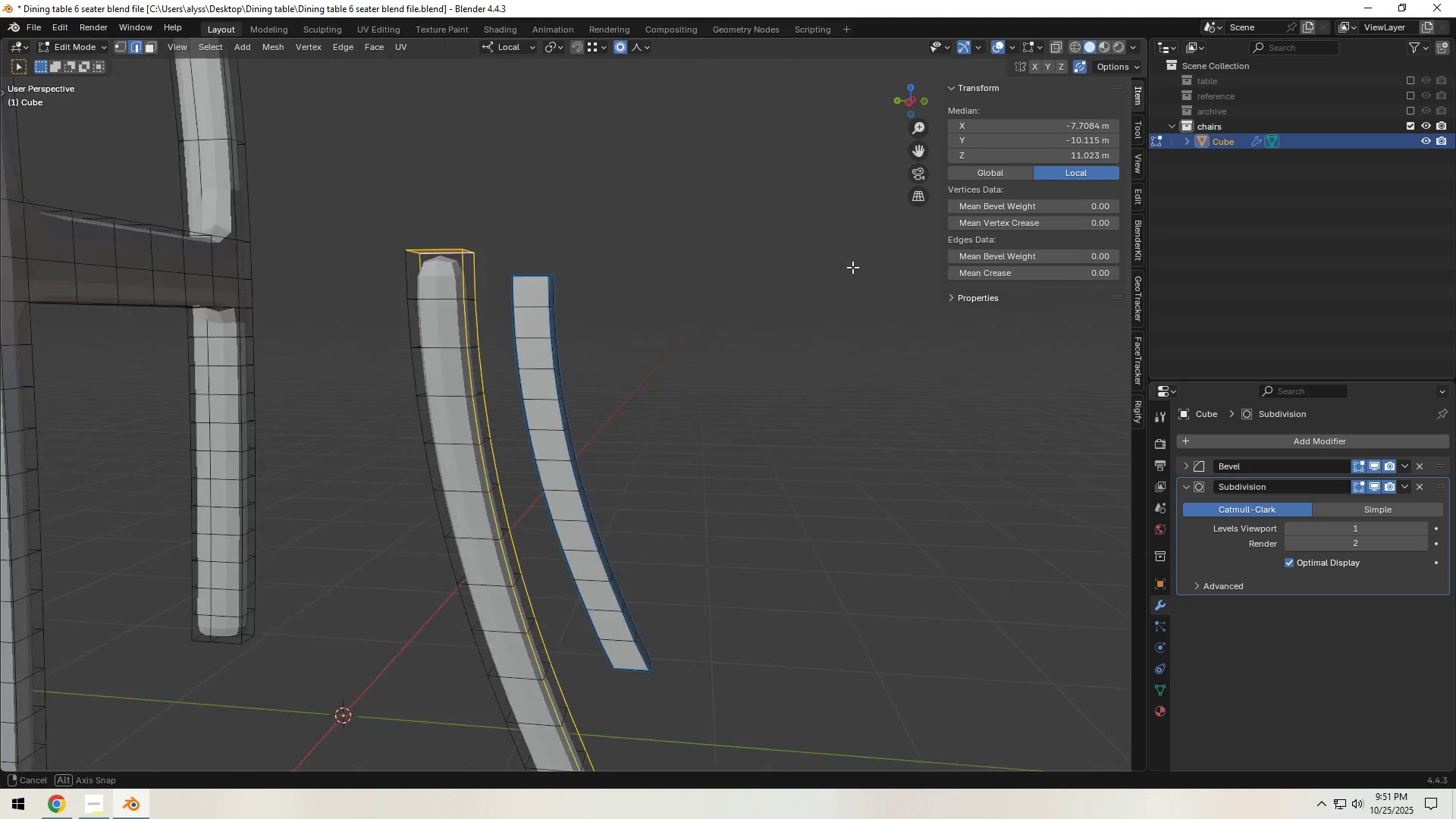 
hold_key(key=ShiftLeft, duration=0.86)
hold_key(key=AltLeft, duration=0.54)
left_click([397, 283])
 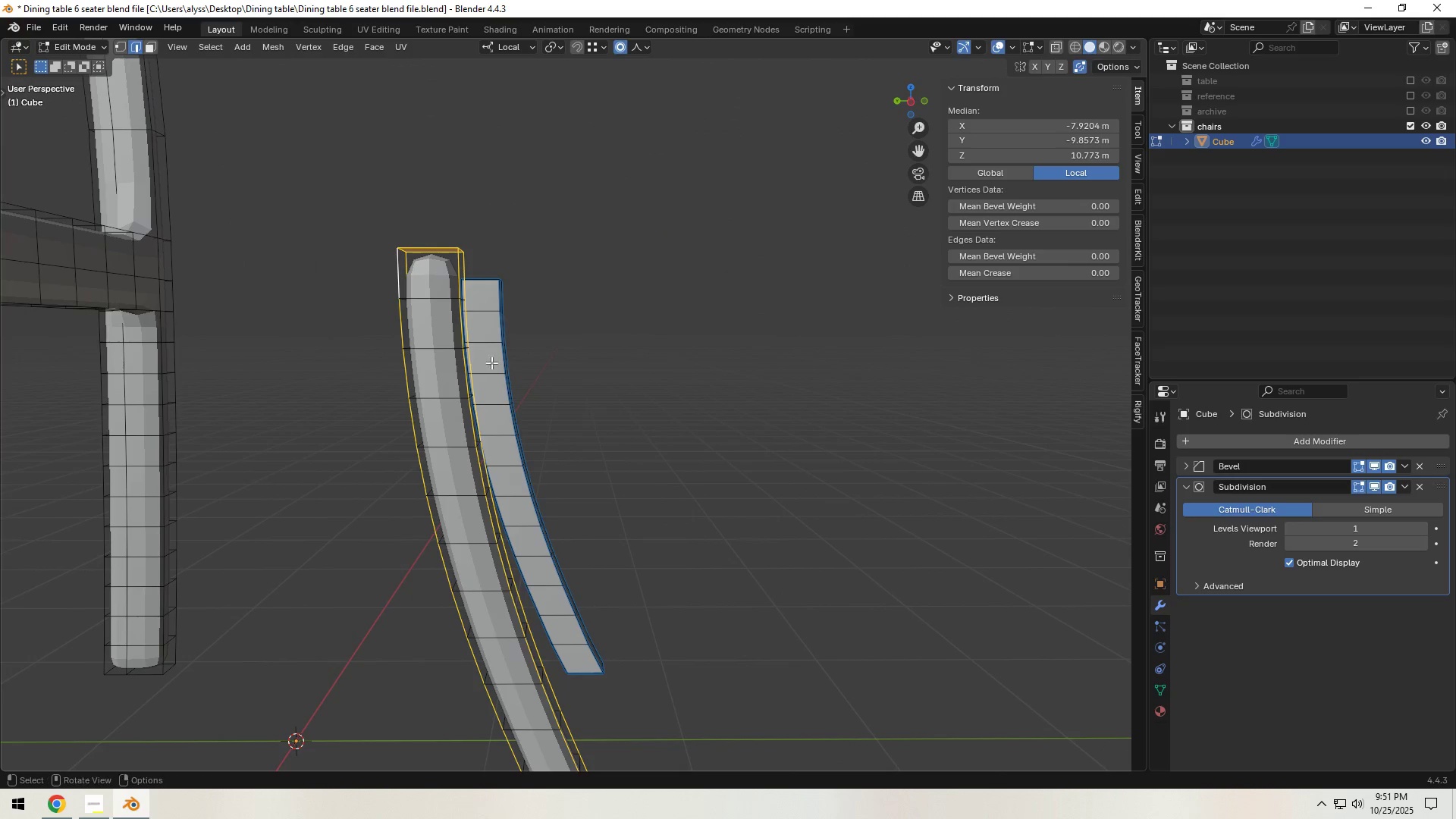 
scroll: coordinate [623, 490], scroll_direction: down, amount: 3.0
 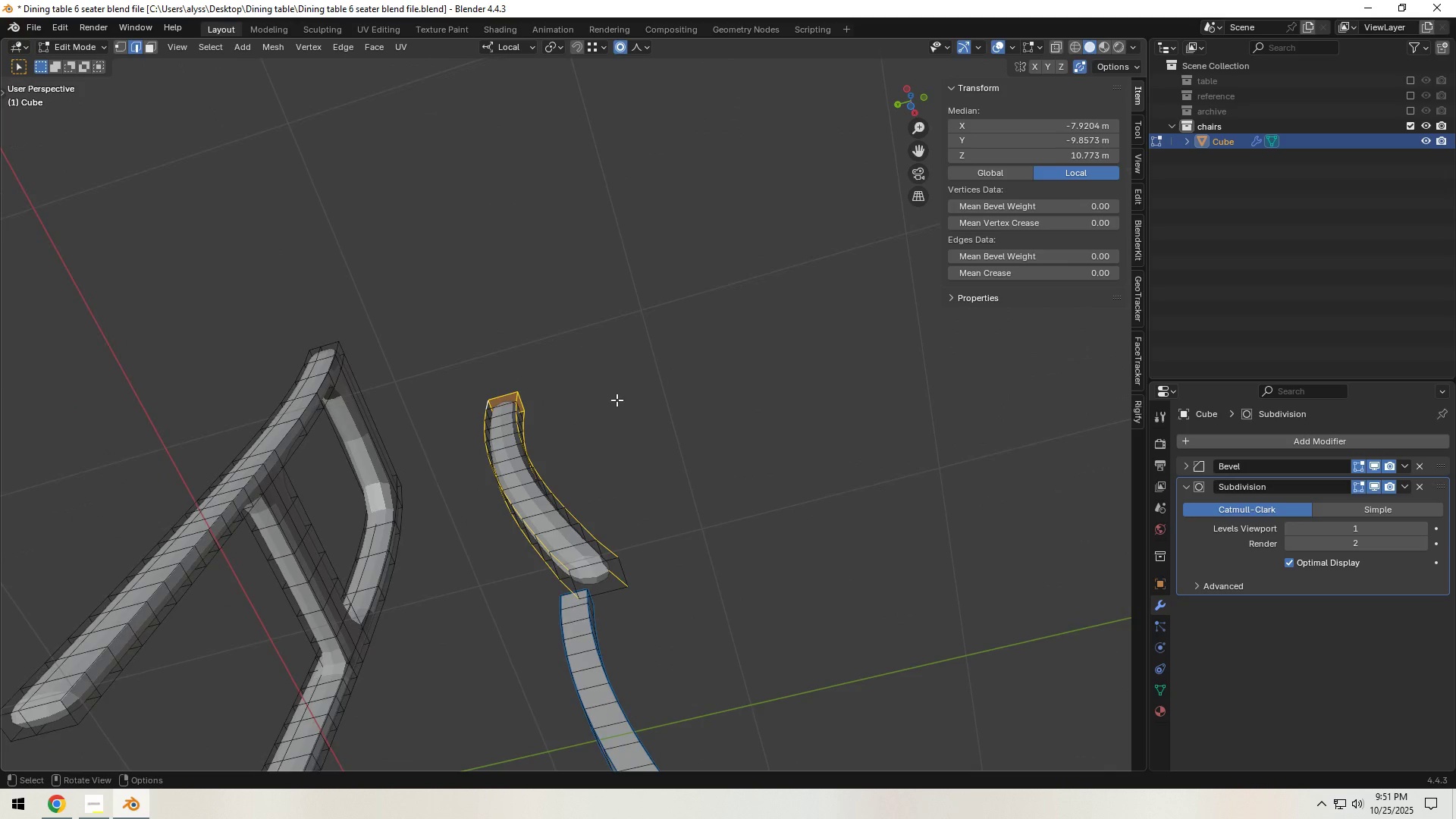 
scroll: coordinate [646, 475], scroll_direction: up, amount: 2.0
 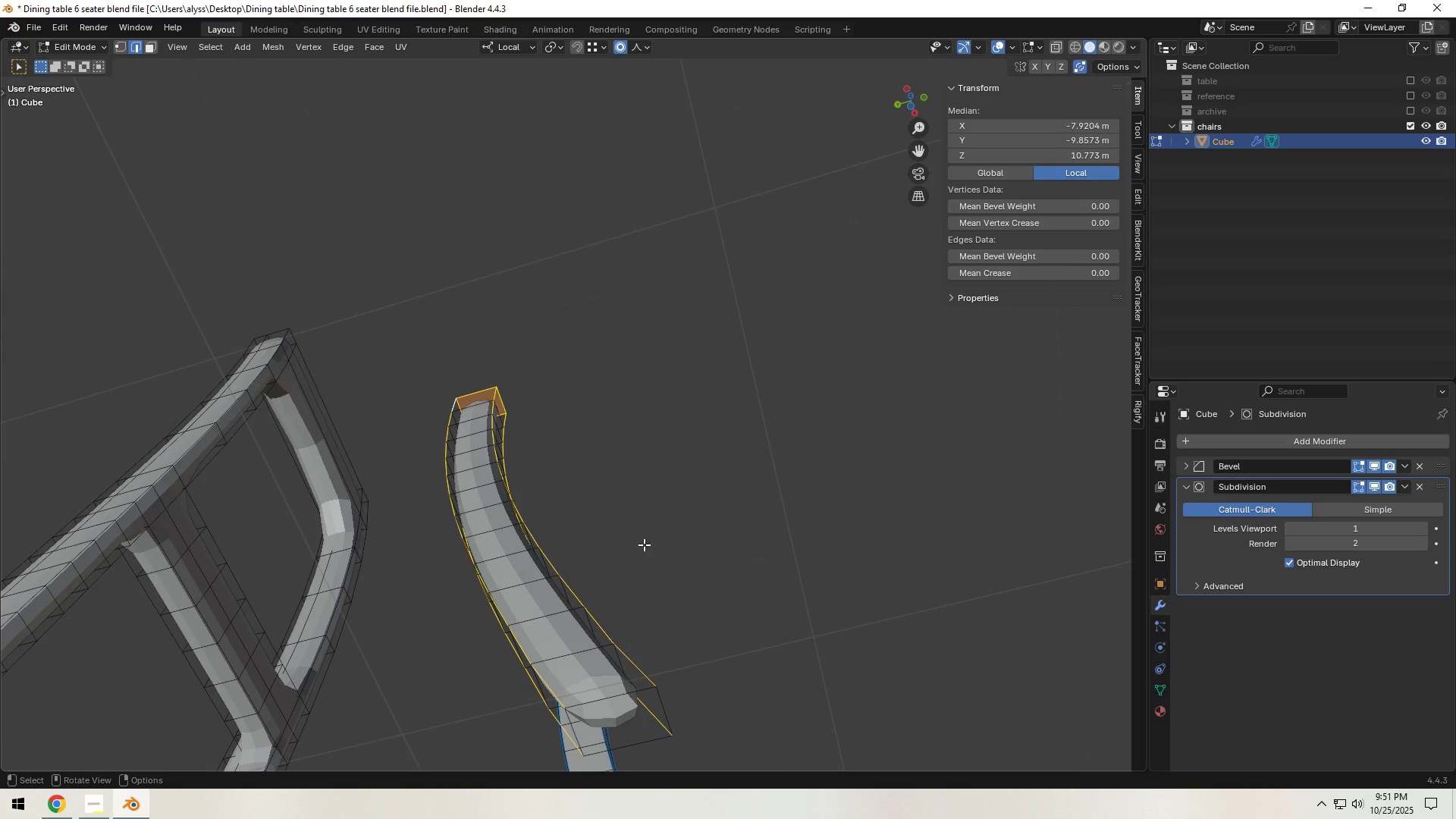 
hold_key(key=ShiftLeft, duration=1.5)
double_click([575, 738])
 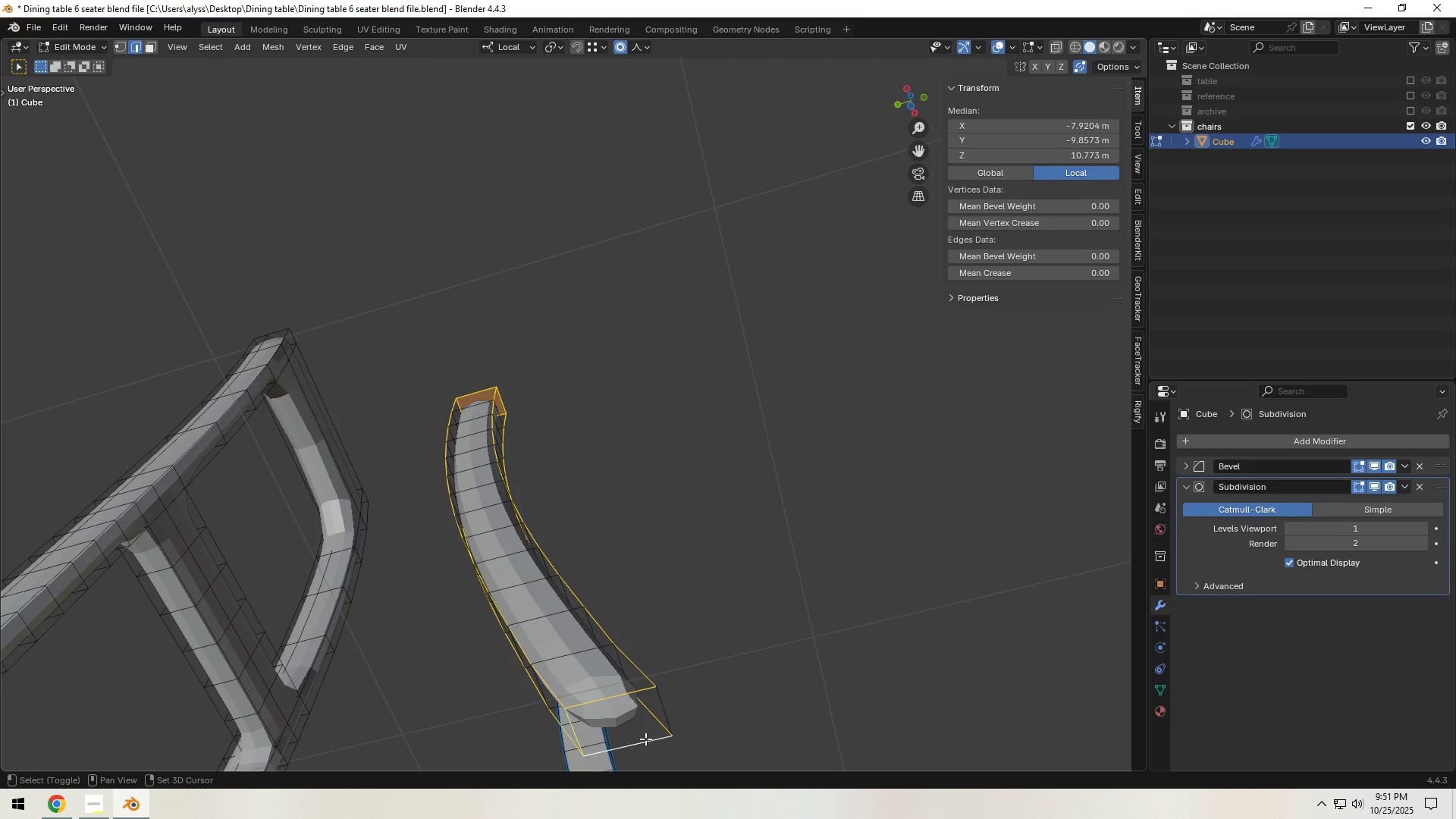 
hold_key(key=ShiftLeft, duration=0.54)
triple_click([669, 711])
 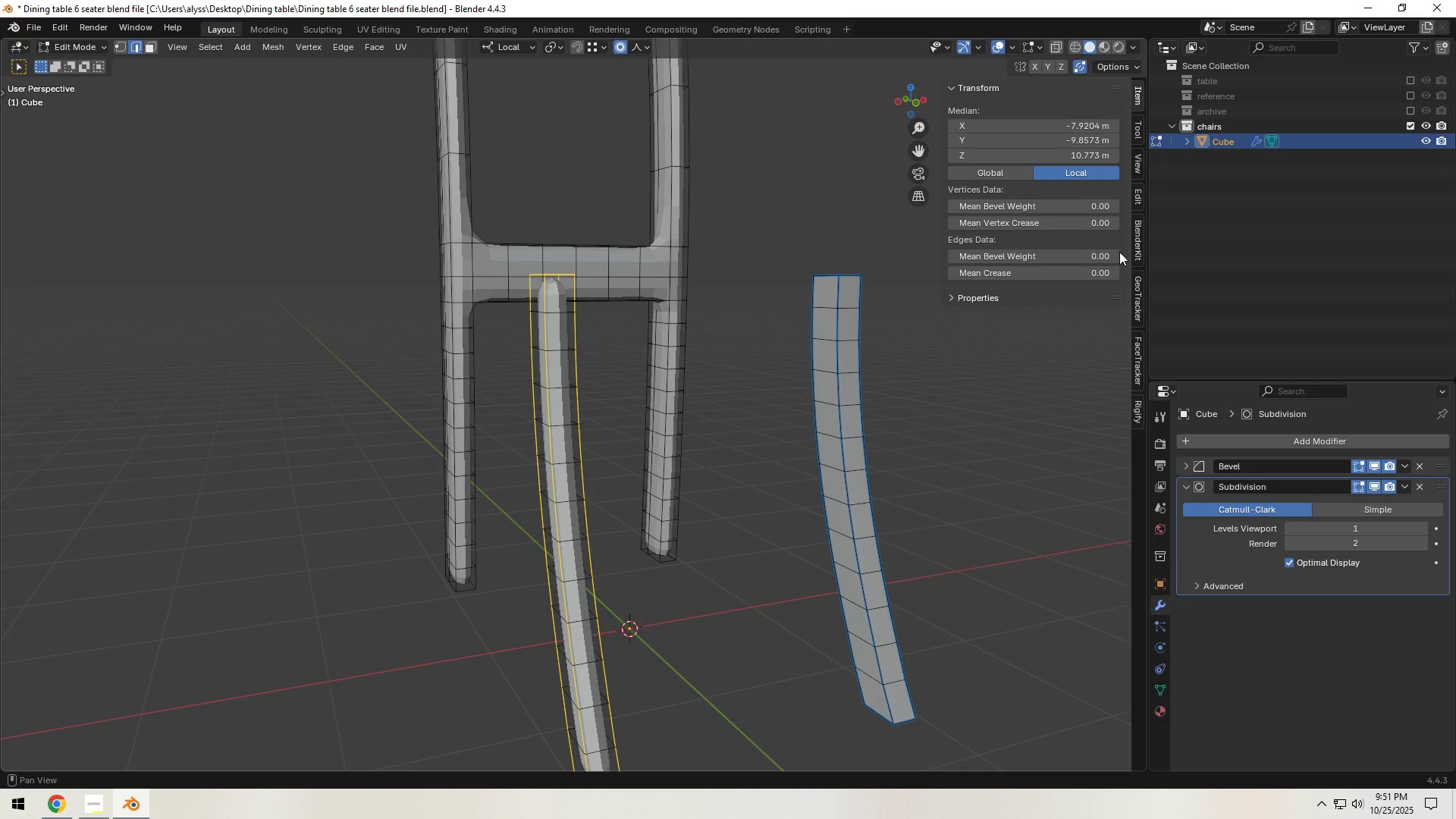 
left_click([1094, 255])
 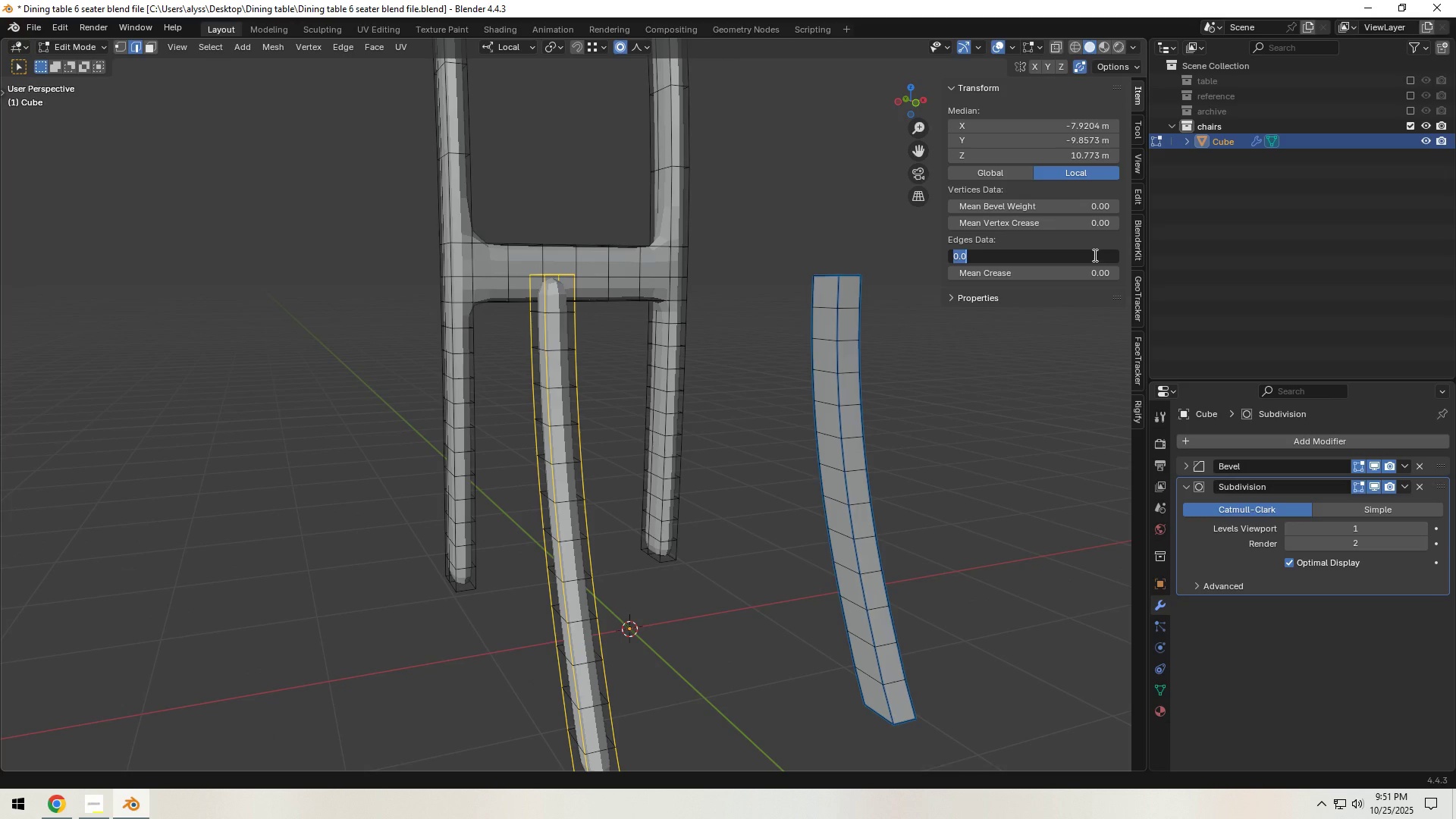 
key(NumpadDecimal)
 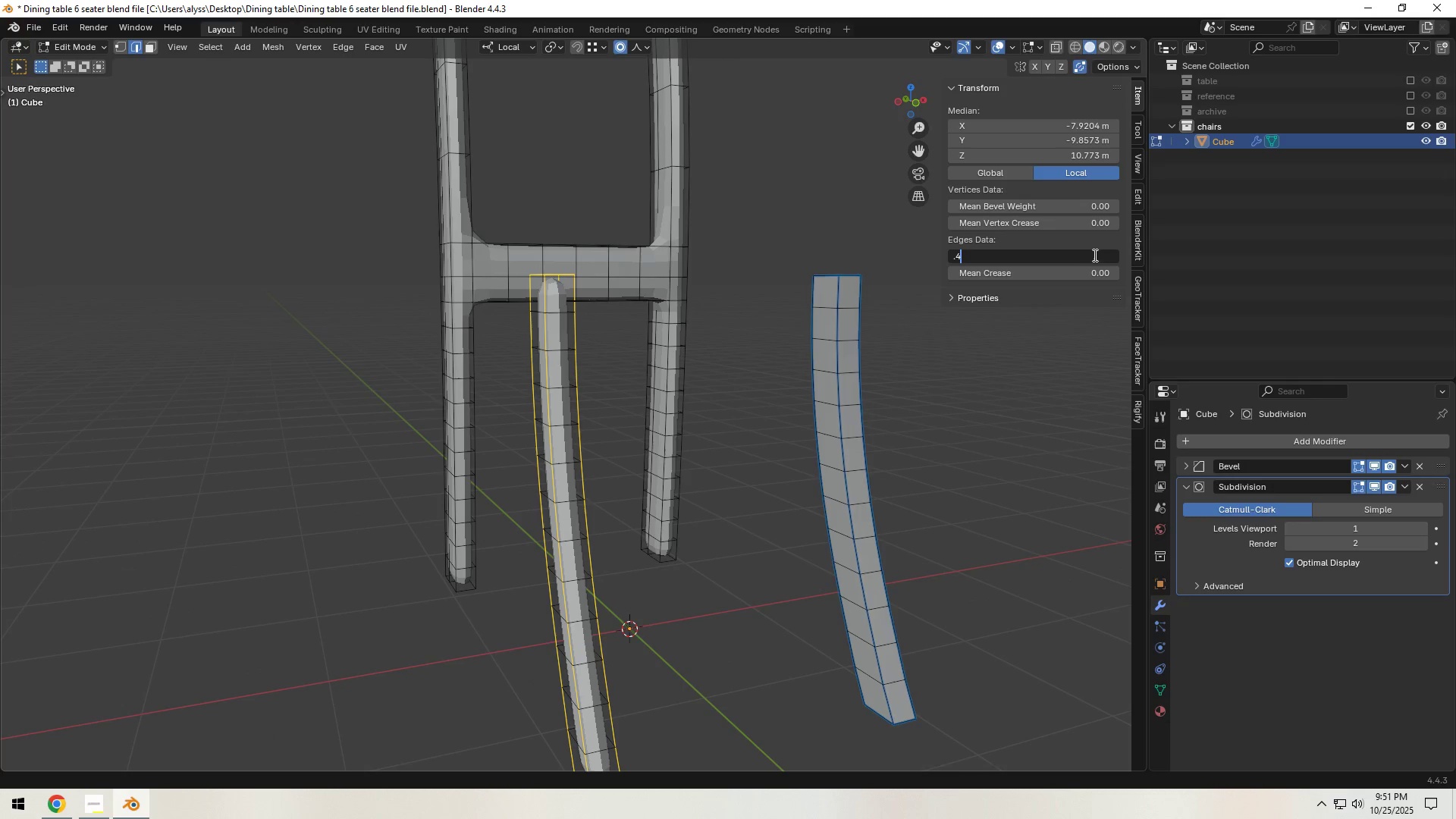 
key(Numpad4)
 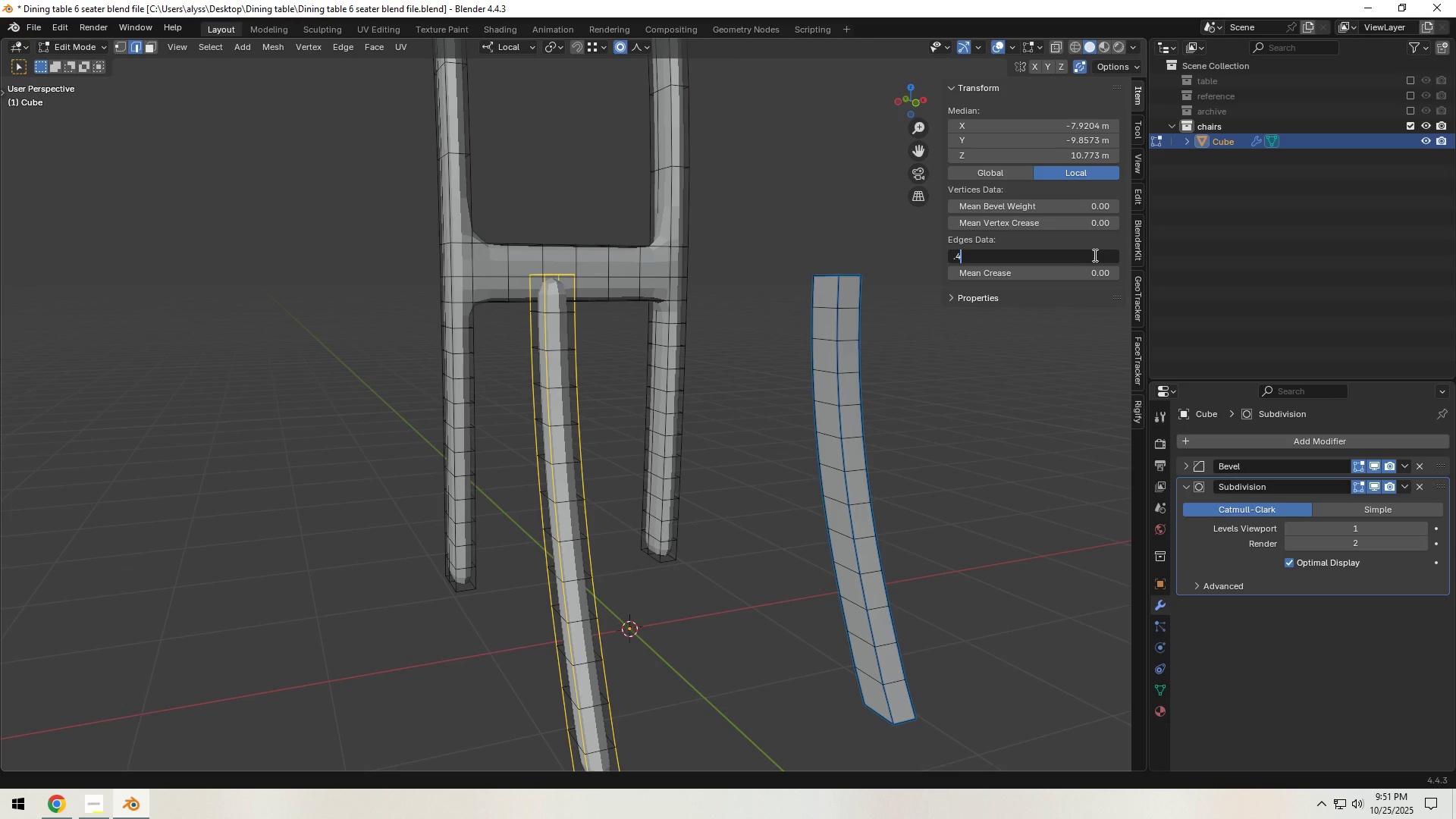 
key(NumpadEnter)
 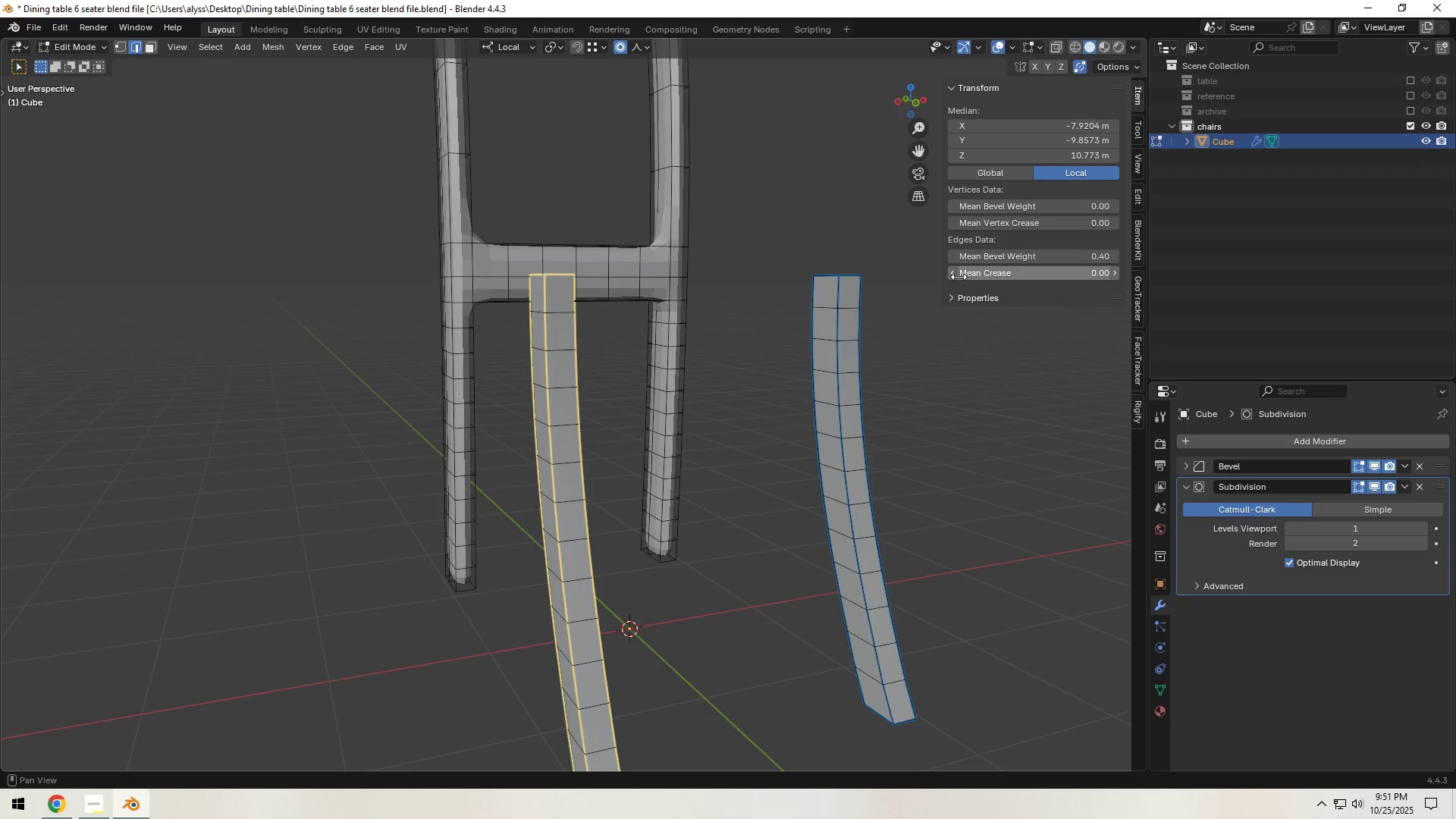 
key(Tab)
 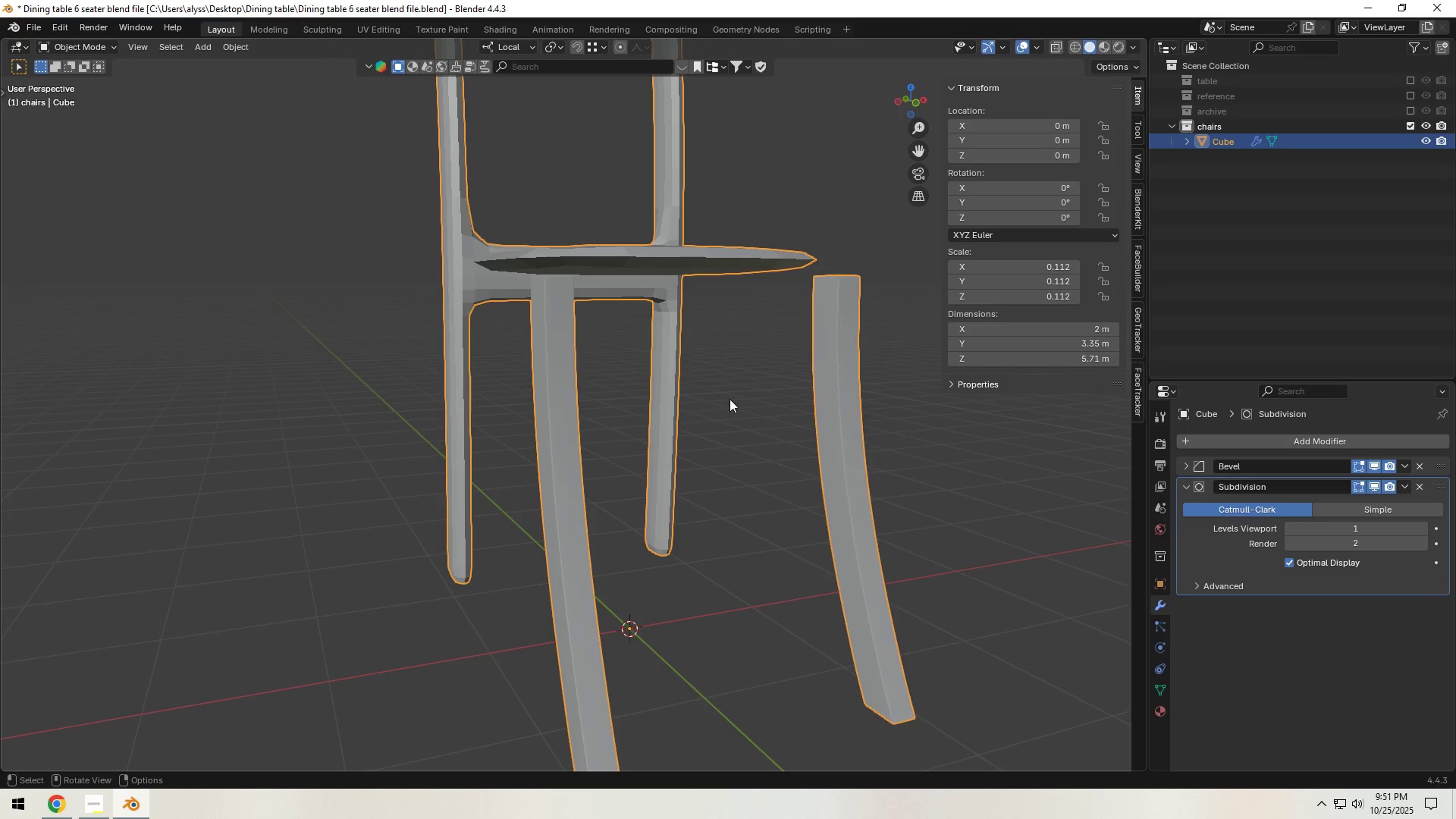 
left_click([736, 398])
 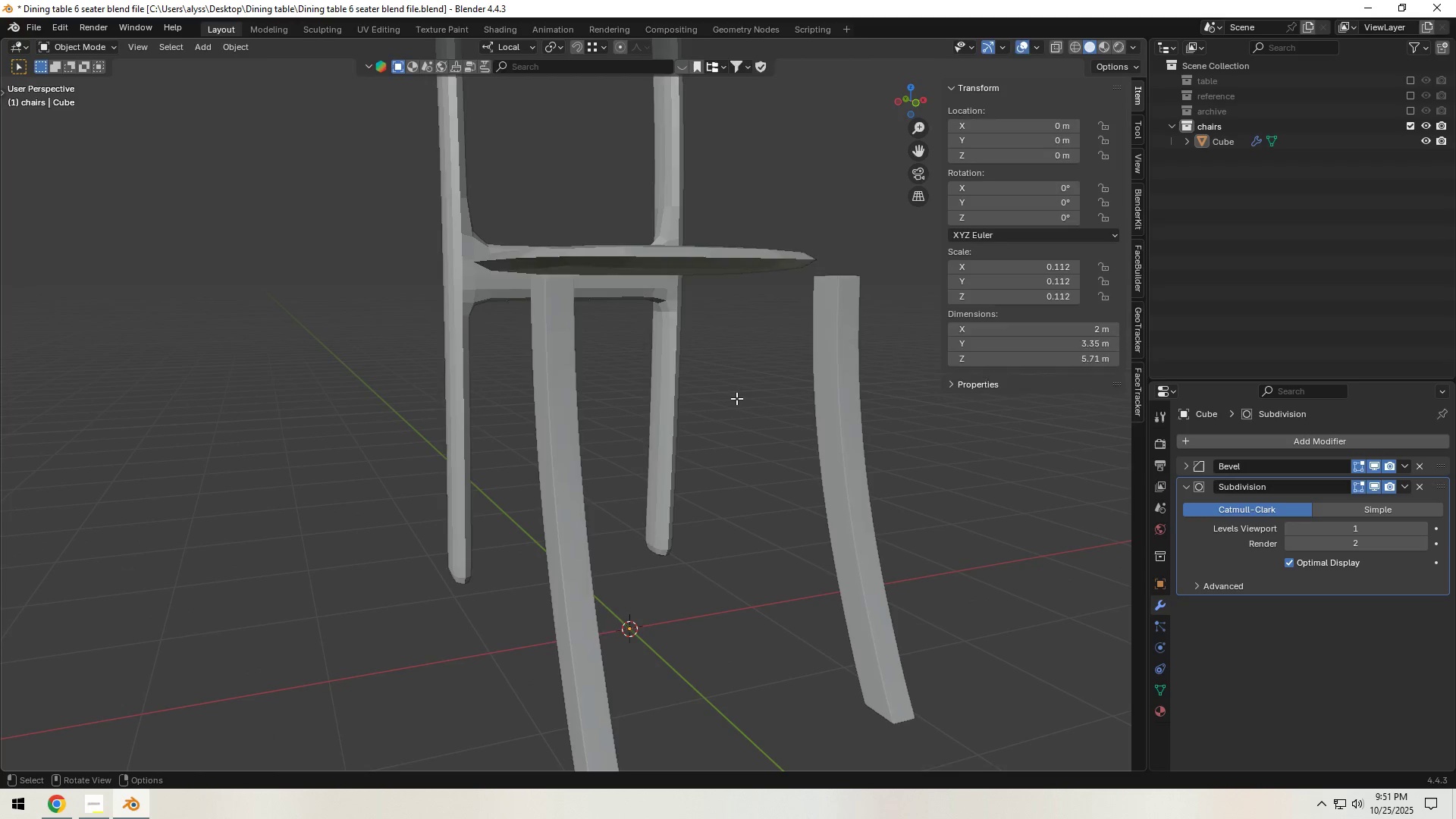 
key(Tab)
 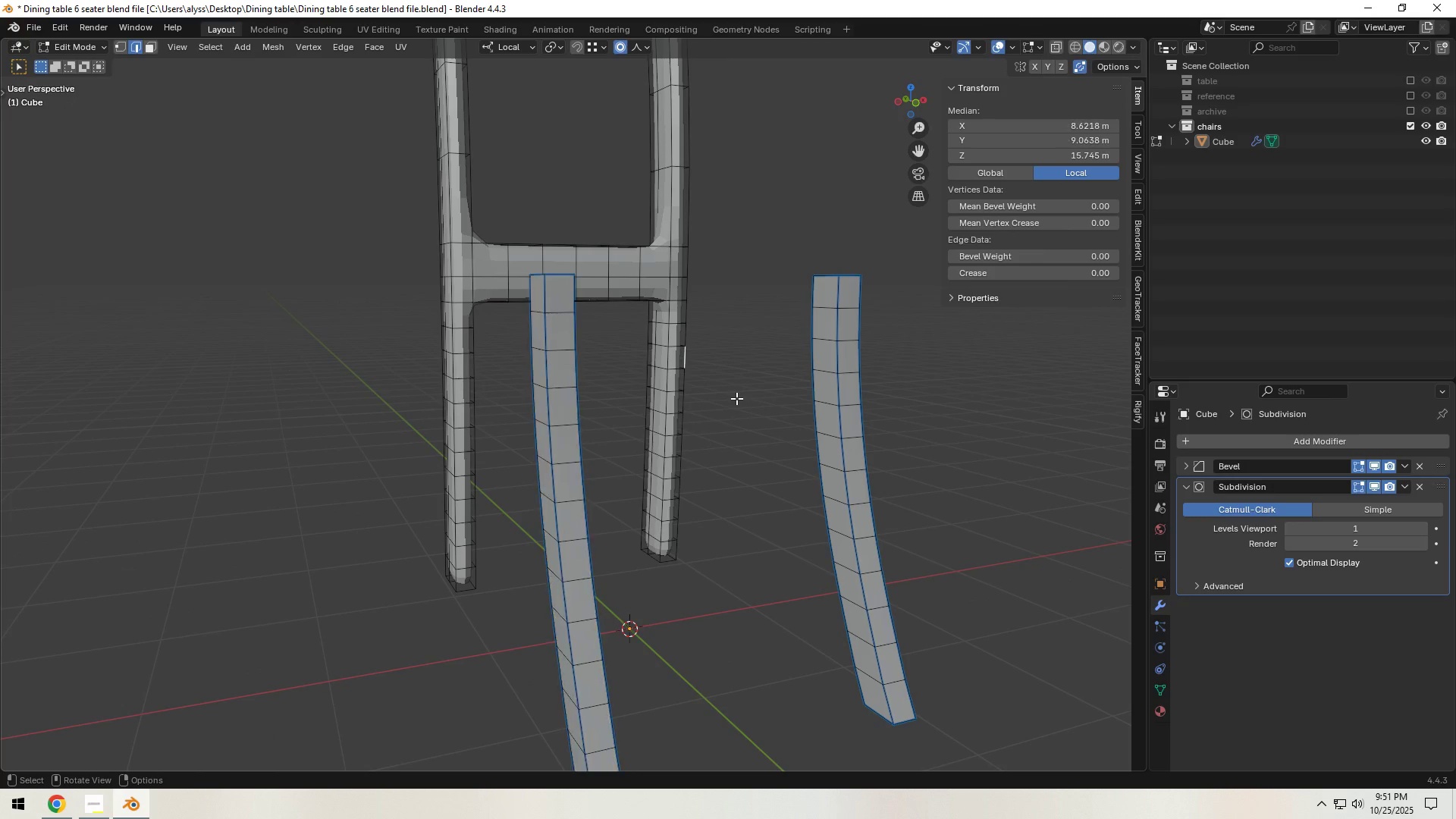 
left_click([736, 398])
 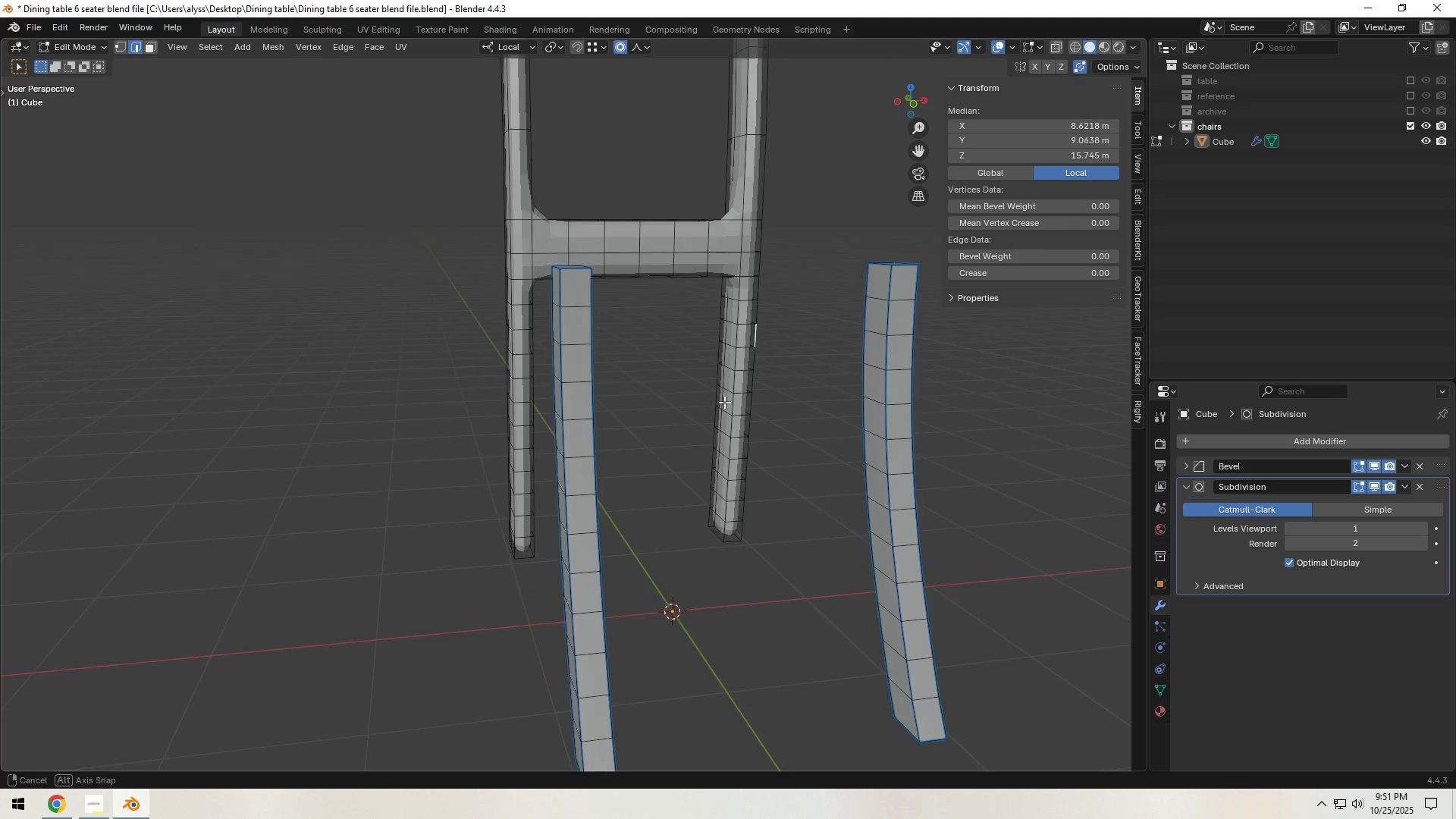 
scroll: coordinate [718, 403], scroll_direction: down, amount: 4.0
 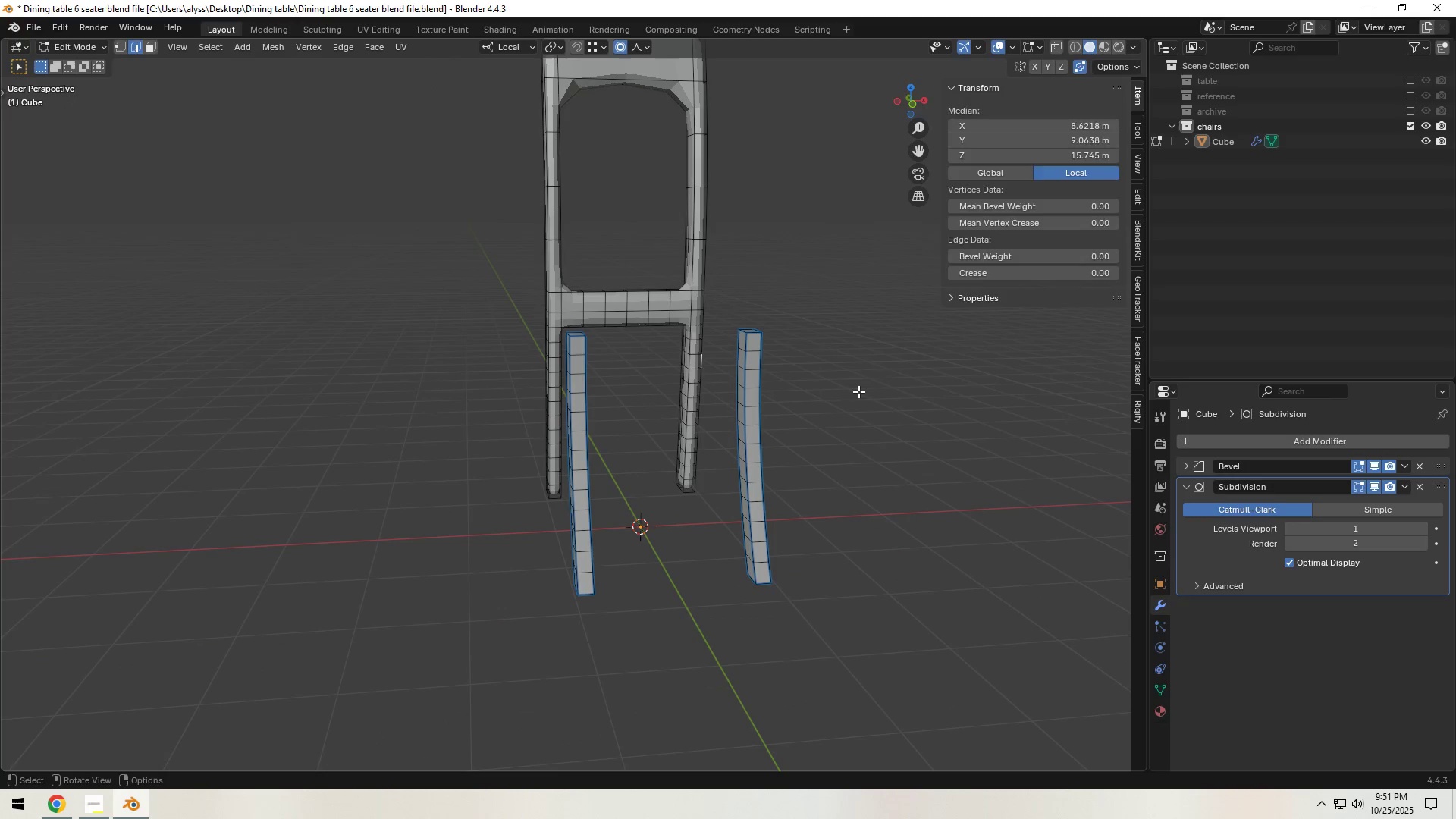 
left_click([858, 391])
 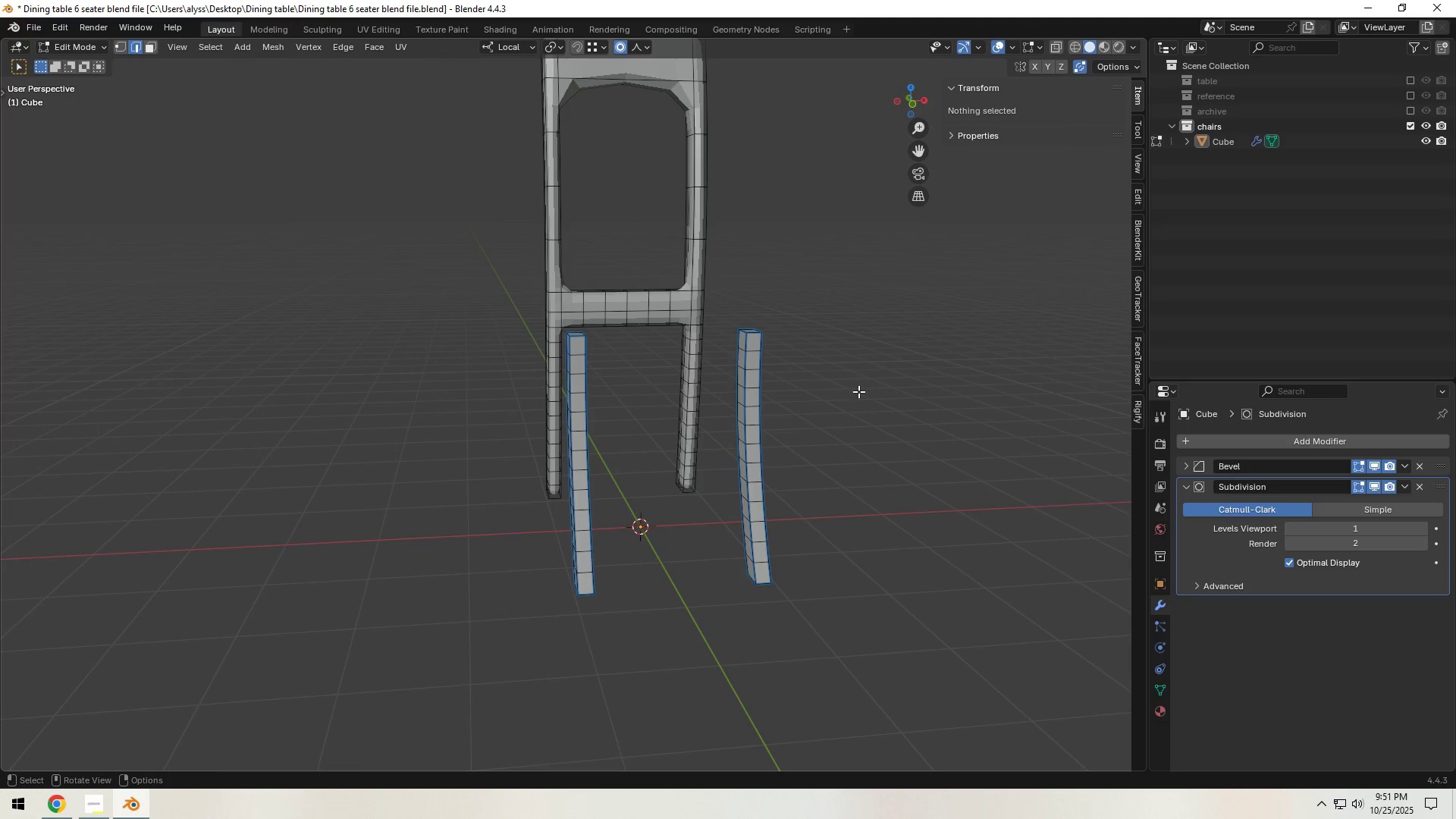 
scroll: coordinate [858, 391], scroll_direction: down, amount: 3.0
 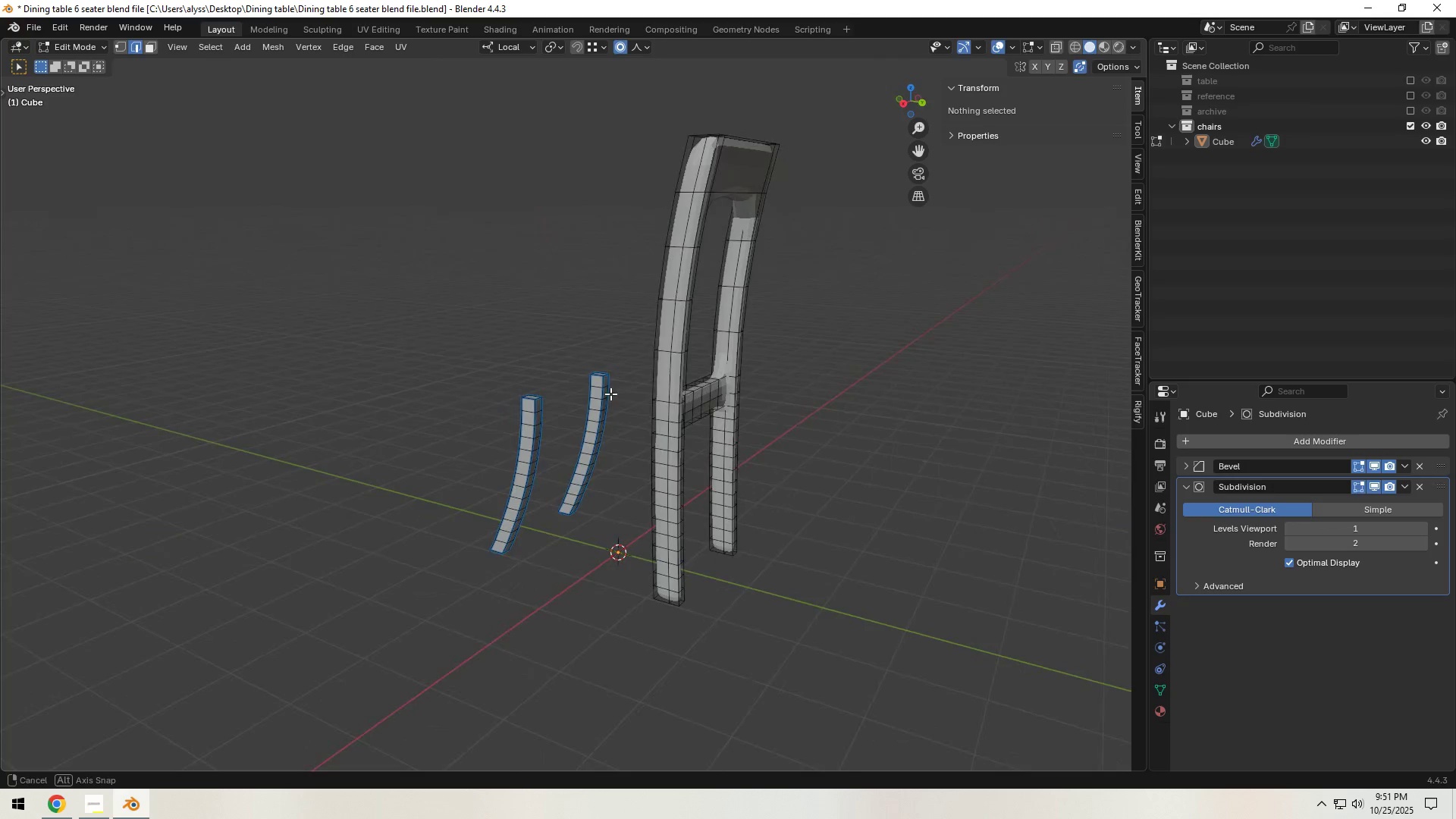 
key(A)
 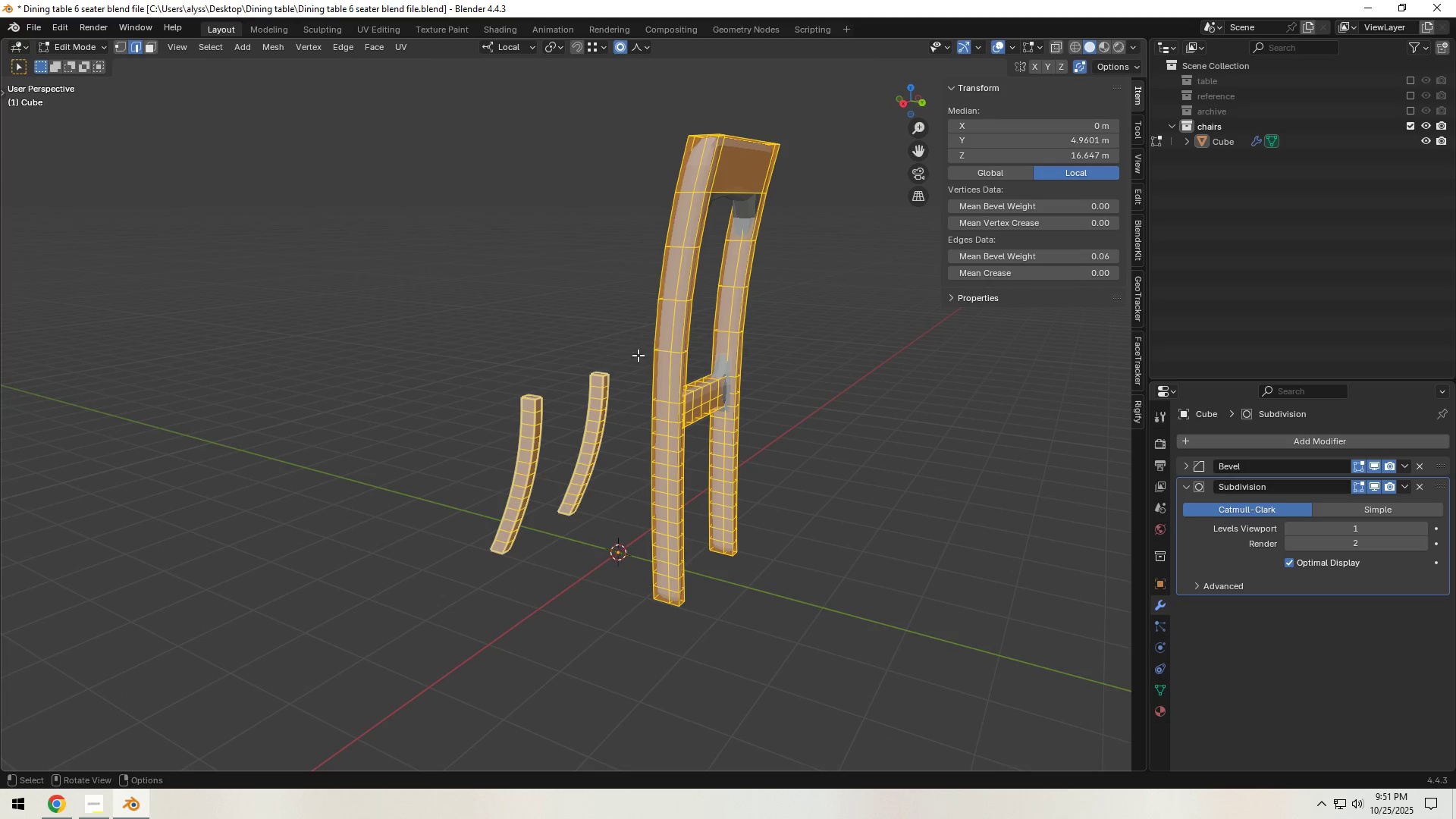 
scroll: coordinate [676, 354], scroll_direction: up, amount: 4.0
 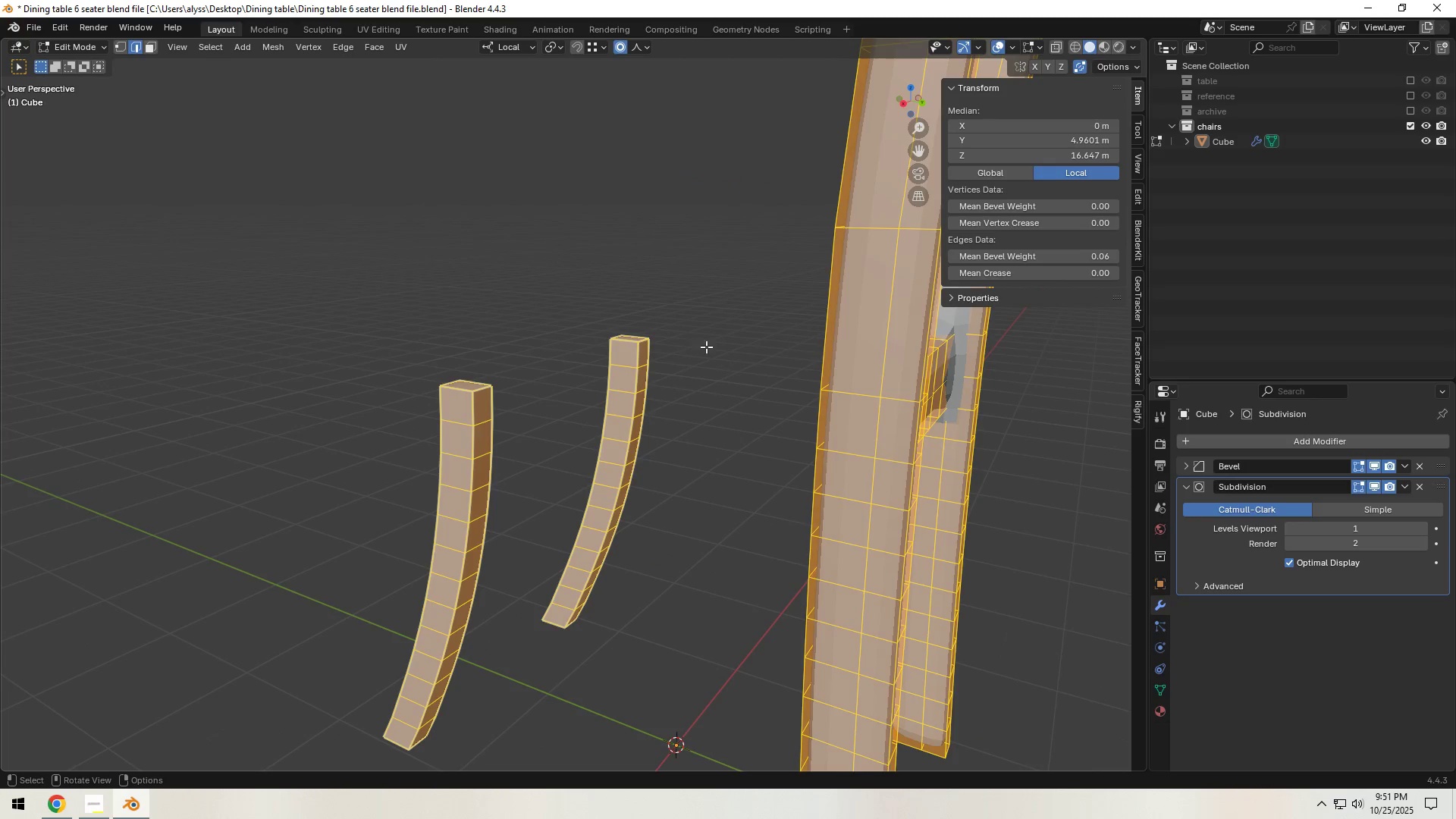 
hold_key(key=ShiftLeft, duration=0.38)
 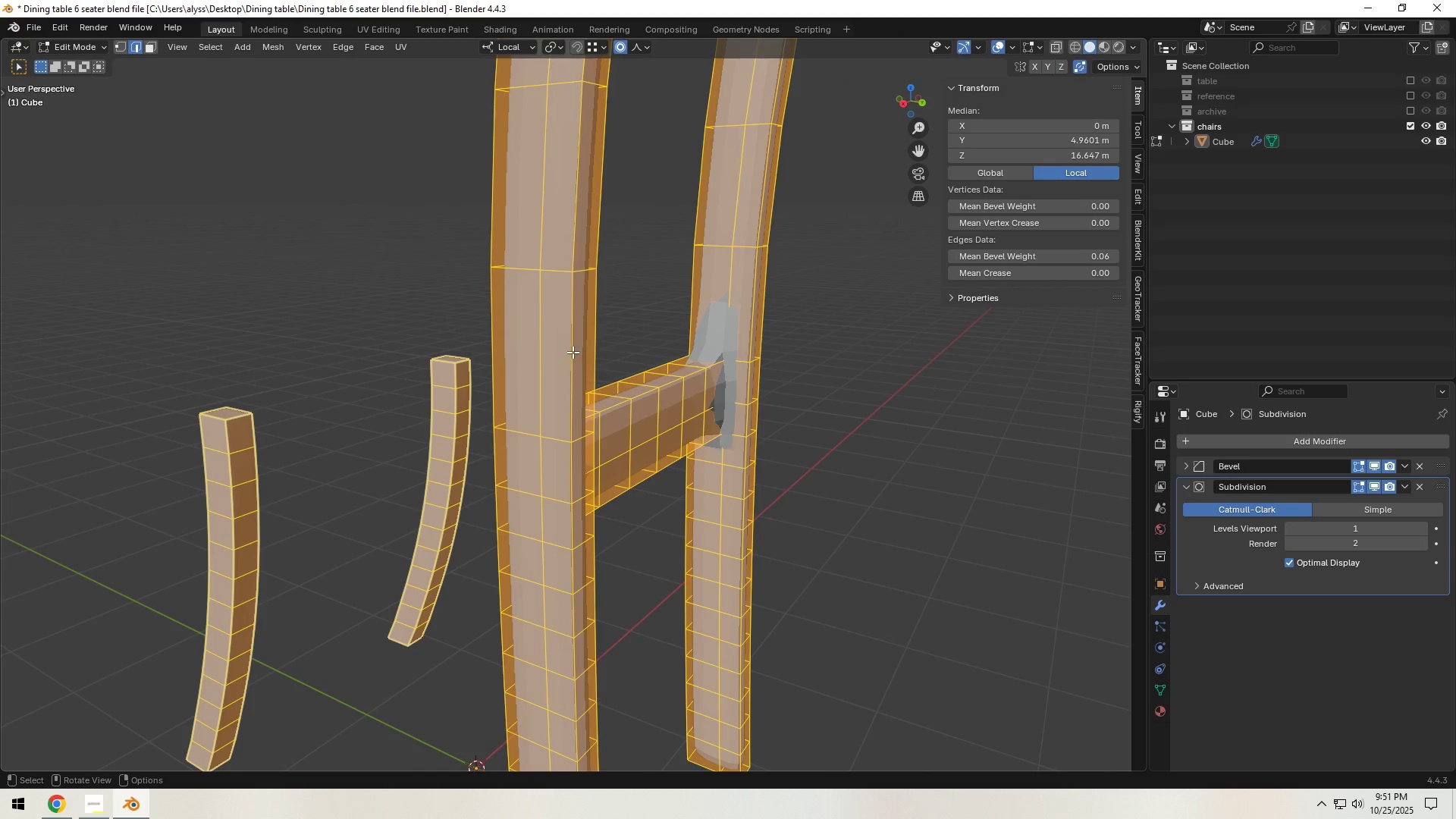 
left_click([572, 352])
 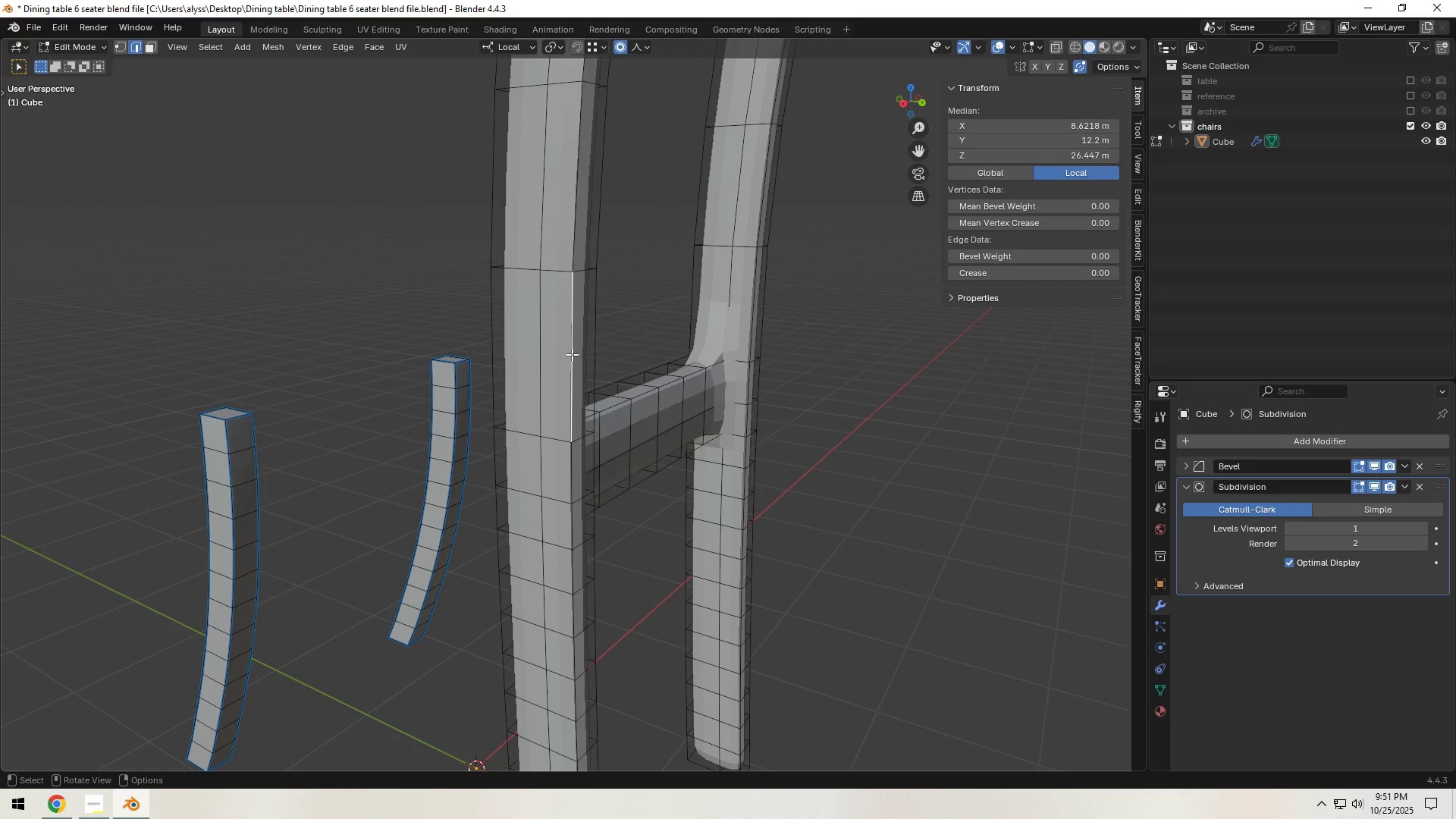 
key(Shift+G)
 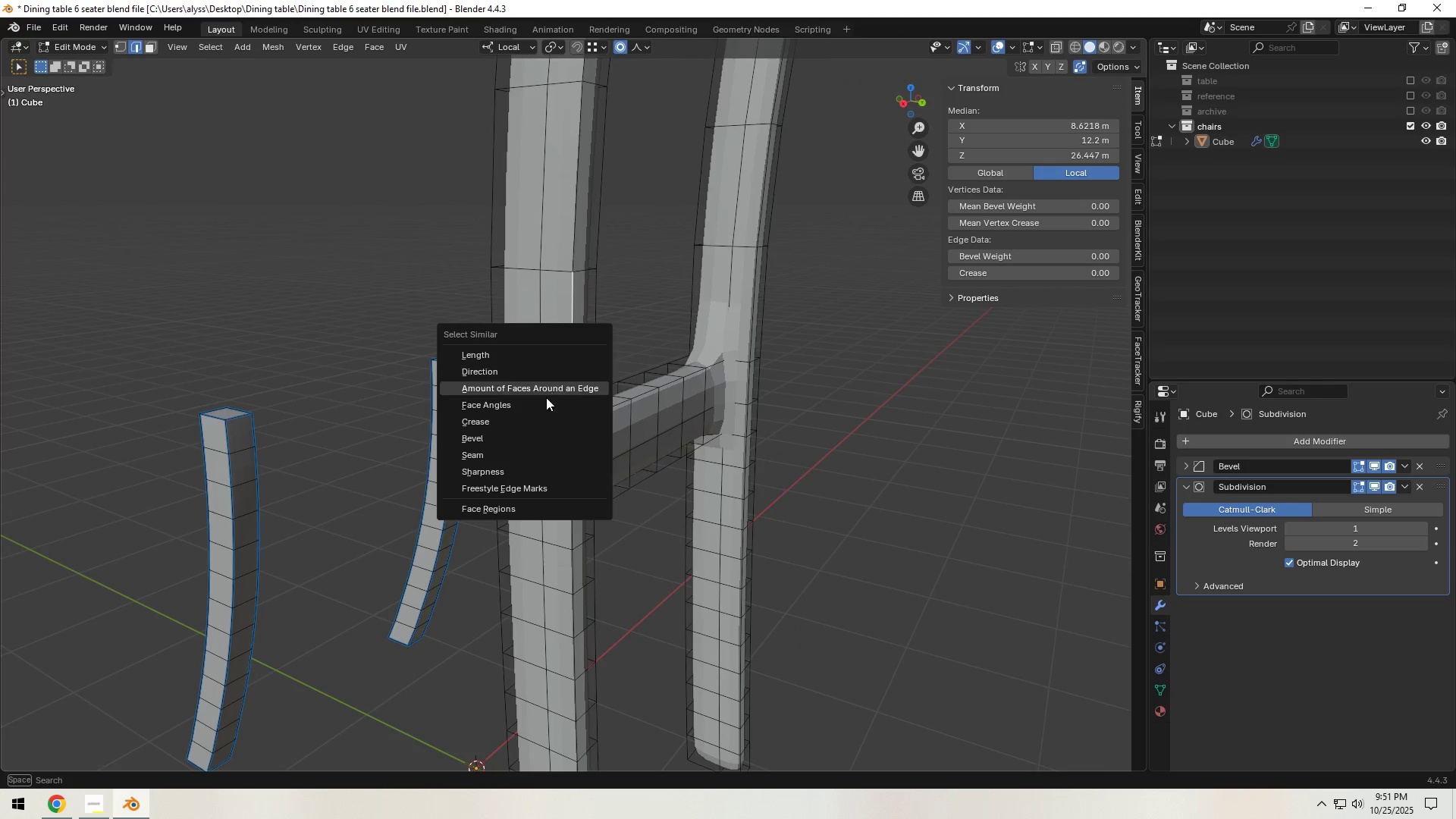 
left_click([541, 406])
 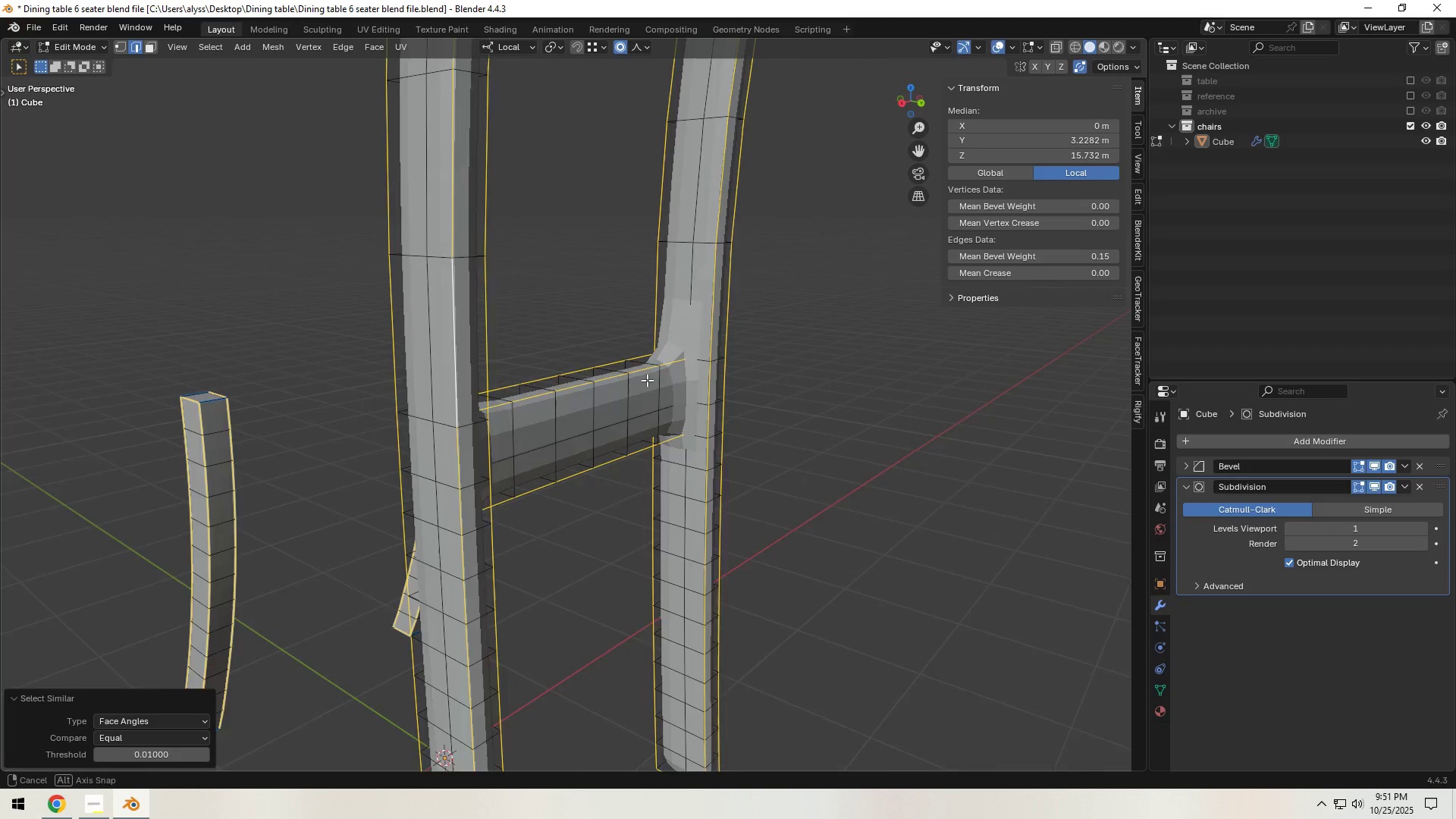 
scroll: coordinate [562, 388], scroll_direction: down, amount: 2.0
 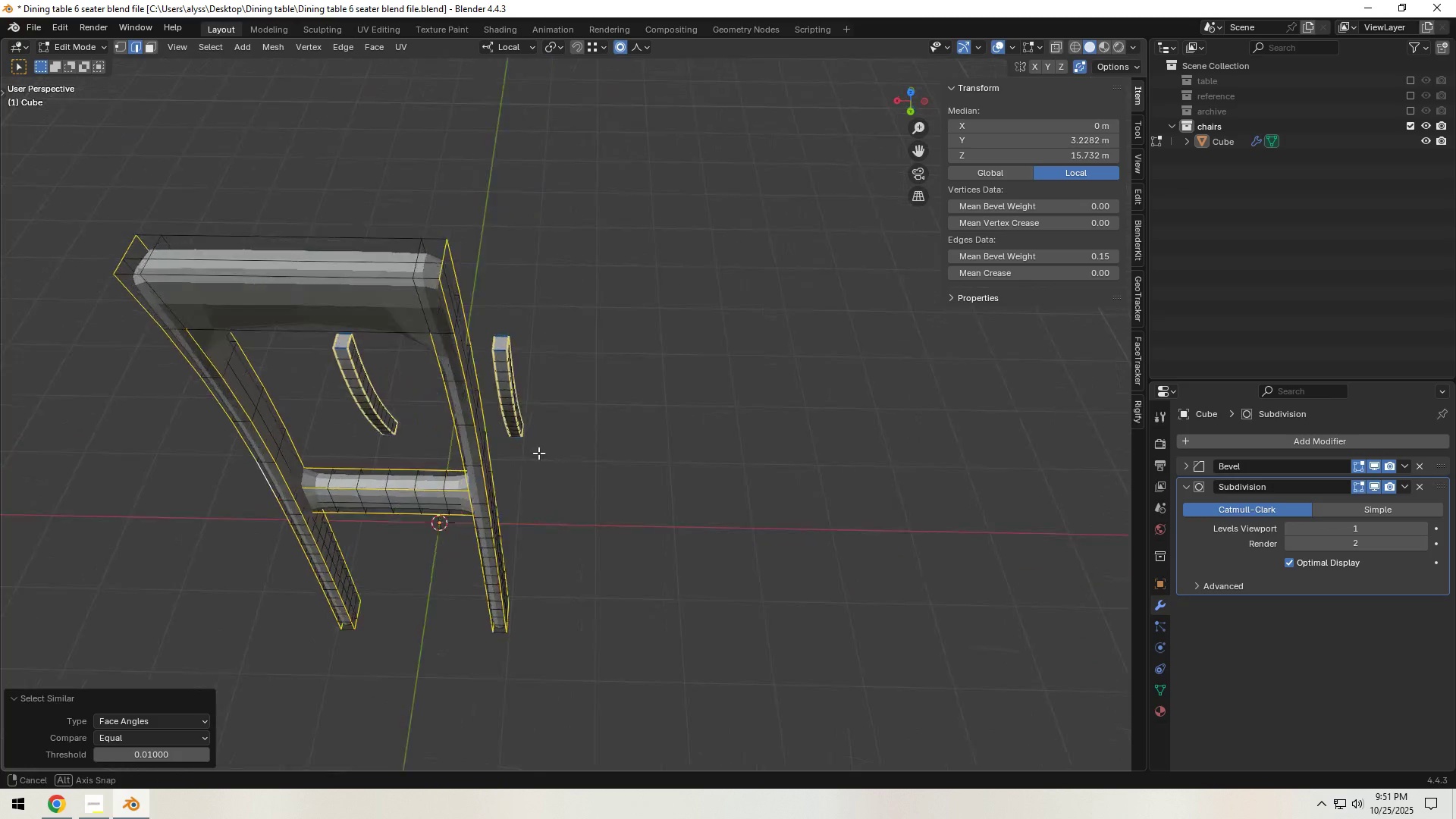 
hold_key(key=ShiftLeft, duration=0.55)
 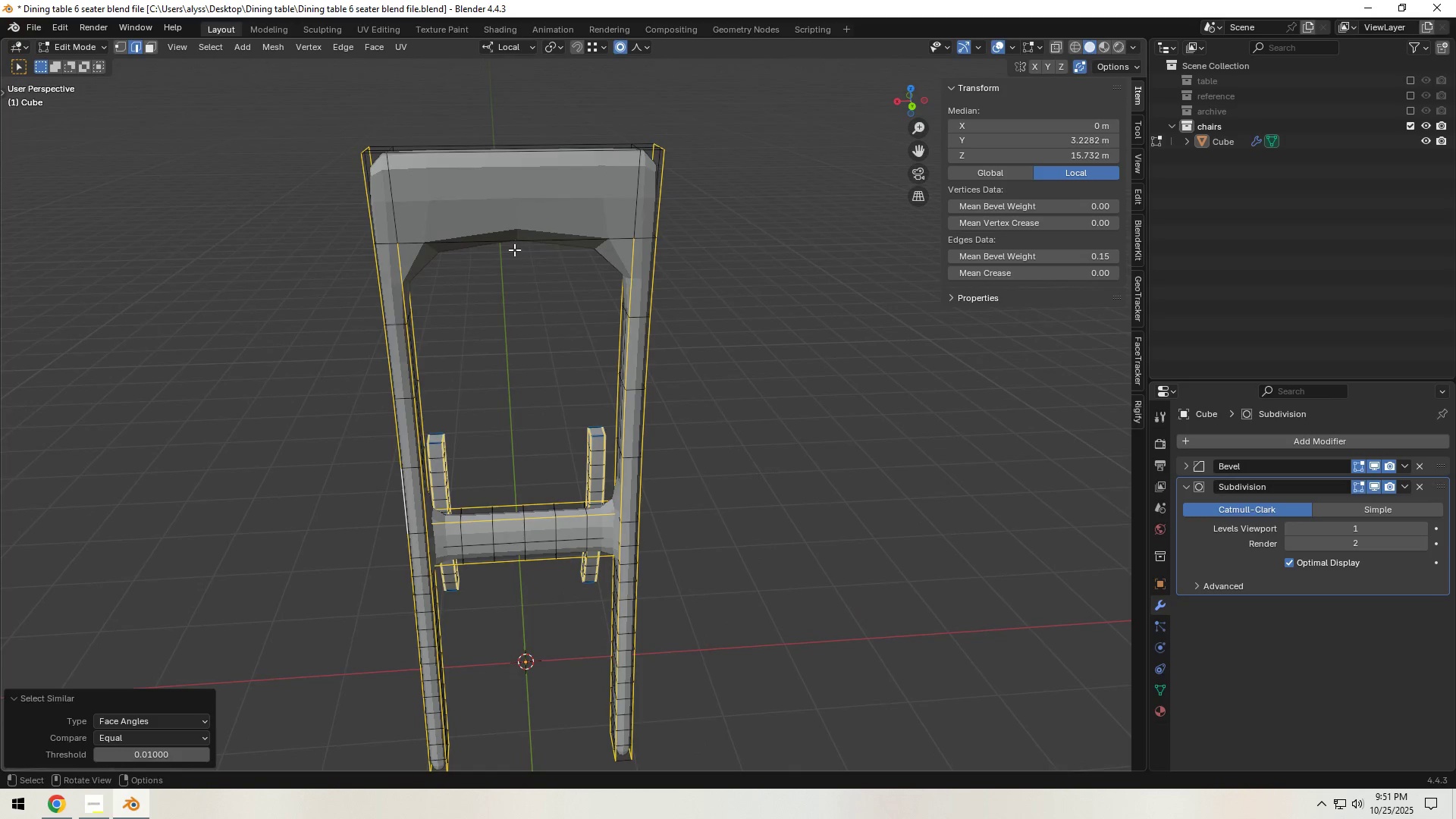 
hold_key(key=ShiftLeft, duration=0.74)
left_click([494, 238])
 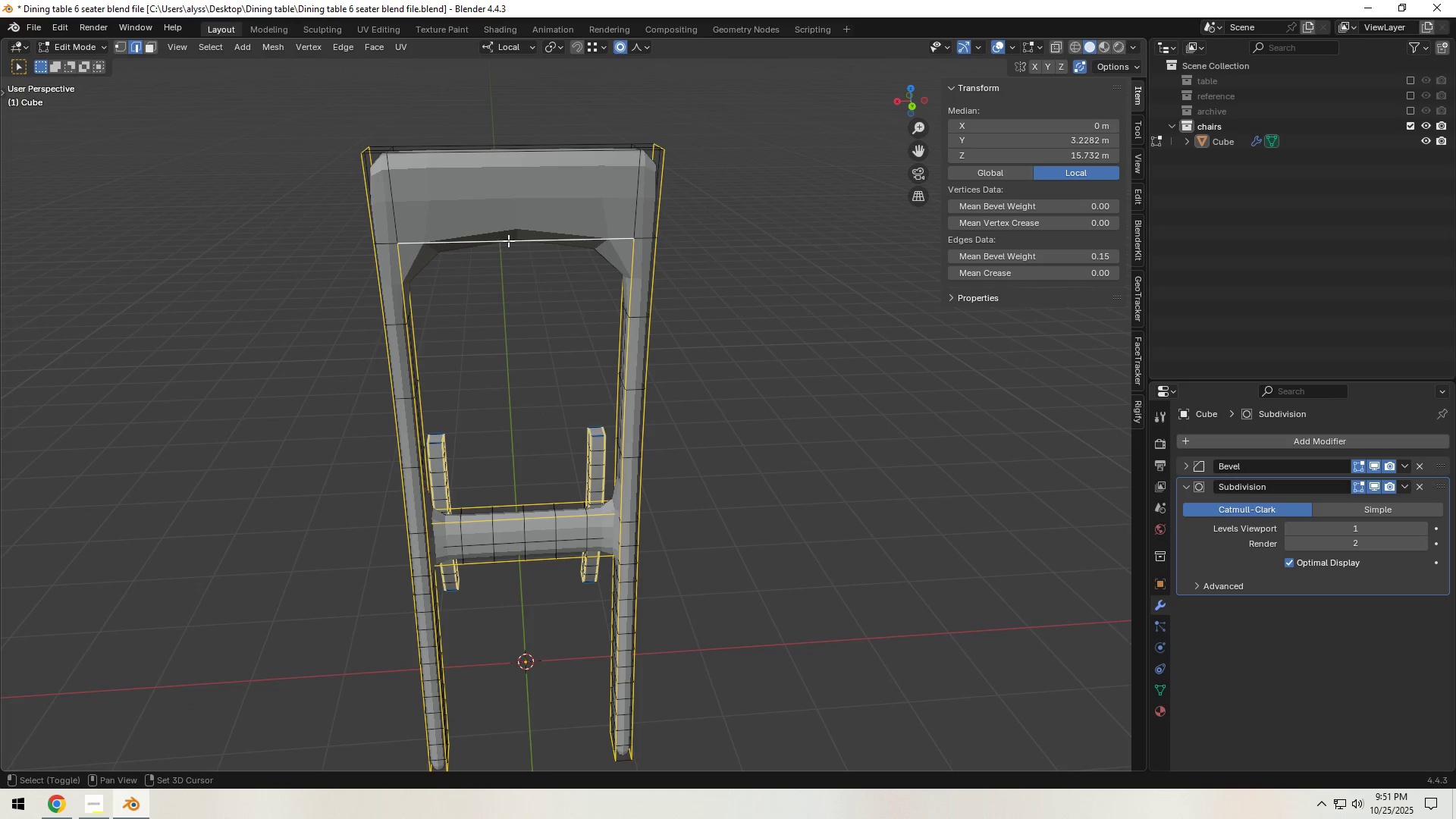 
hold_key(key=ShiftLeft, duration=1.24)
 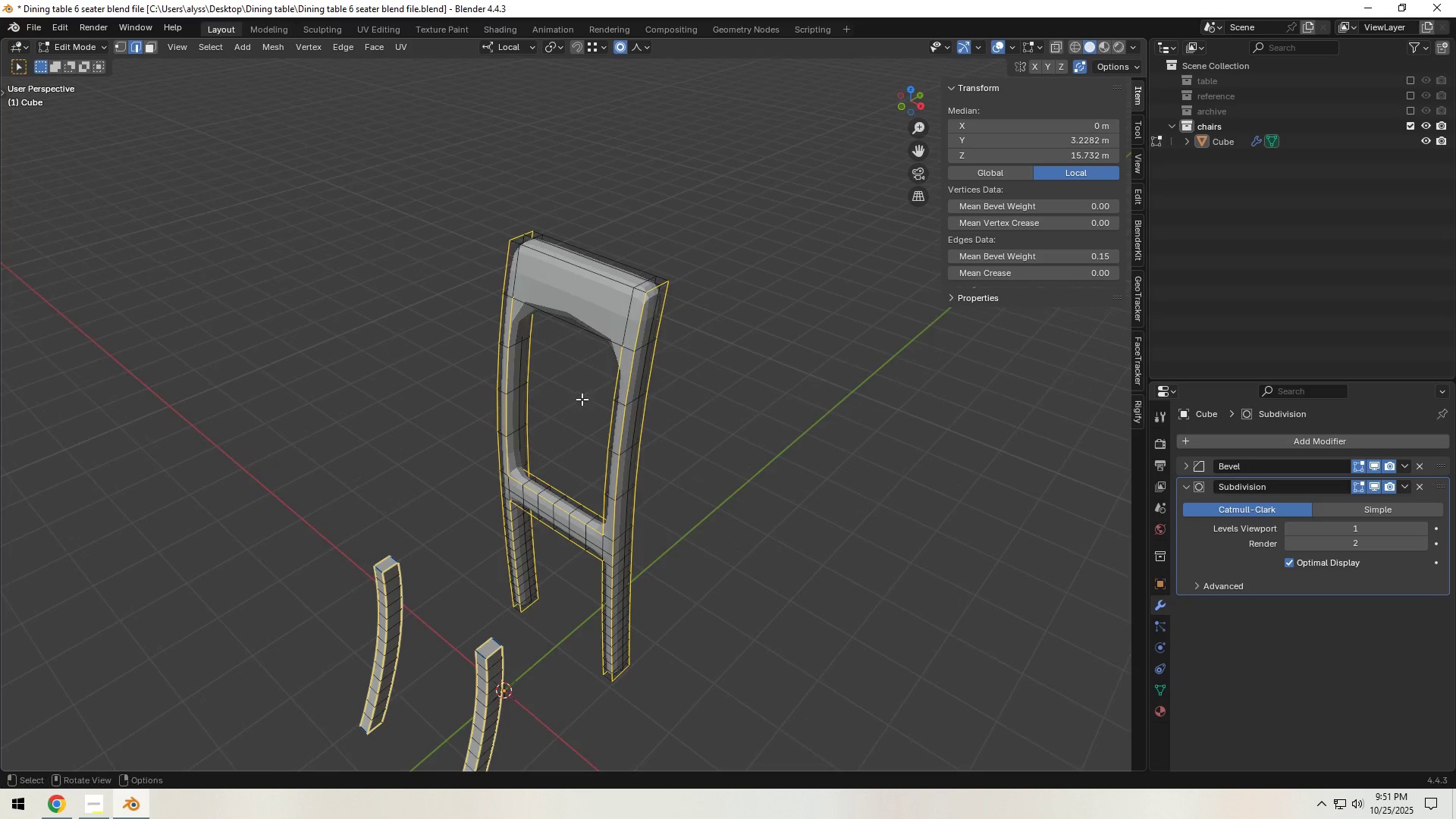 
scroll: coordinate [582, 398], scroll_direction: up, amount: 2.0
 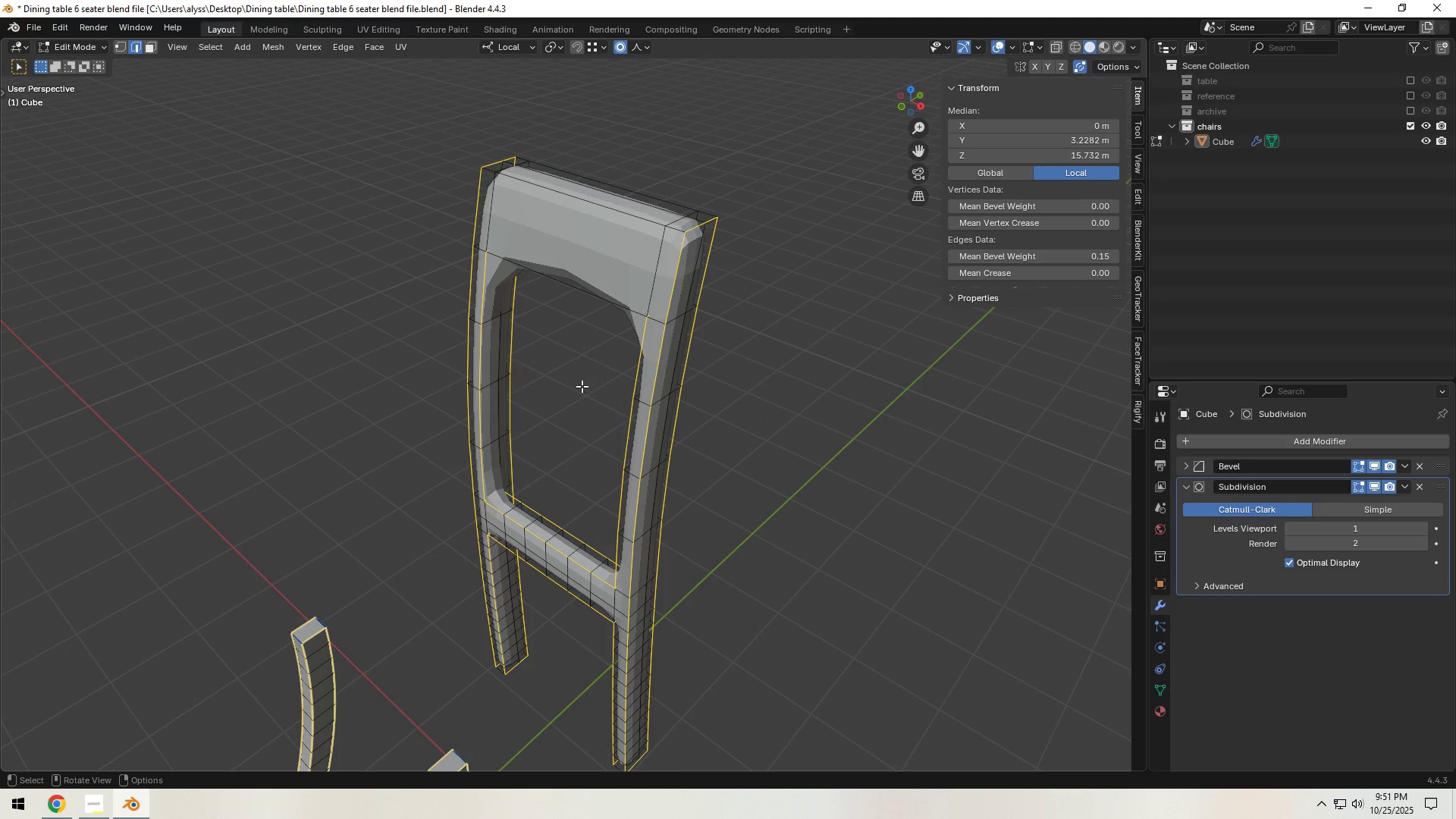 
hold_key(key=ShiftLeft, duration=1.13)
left_click([593, 298])
 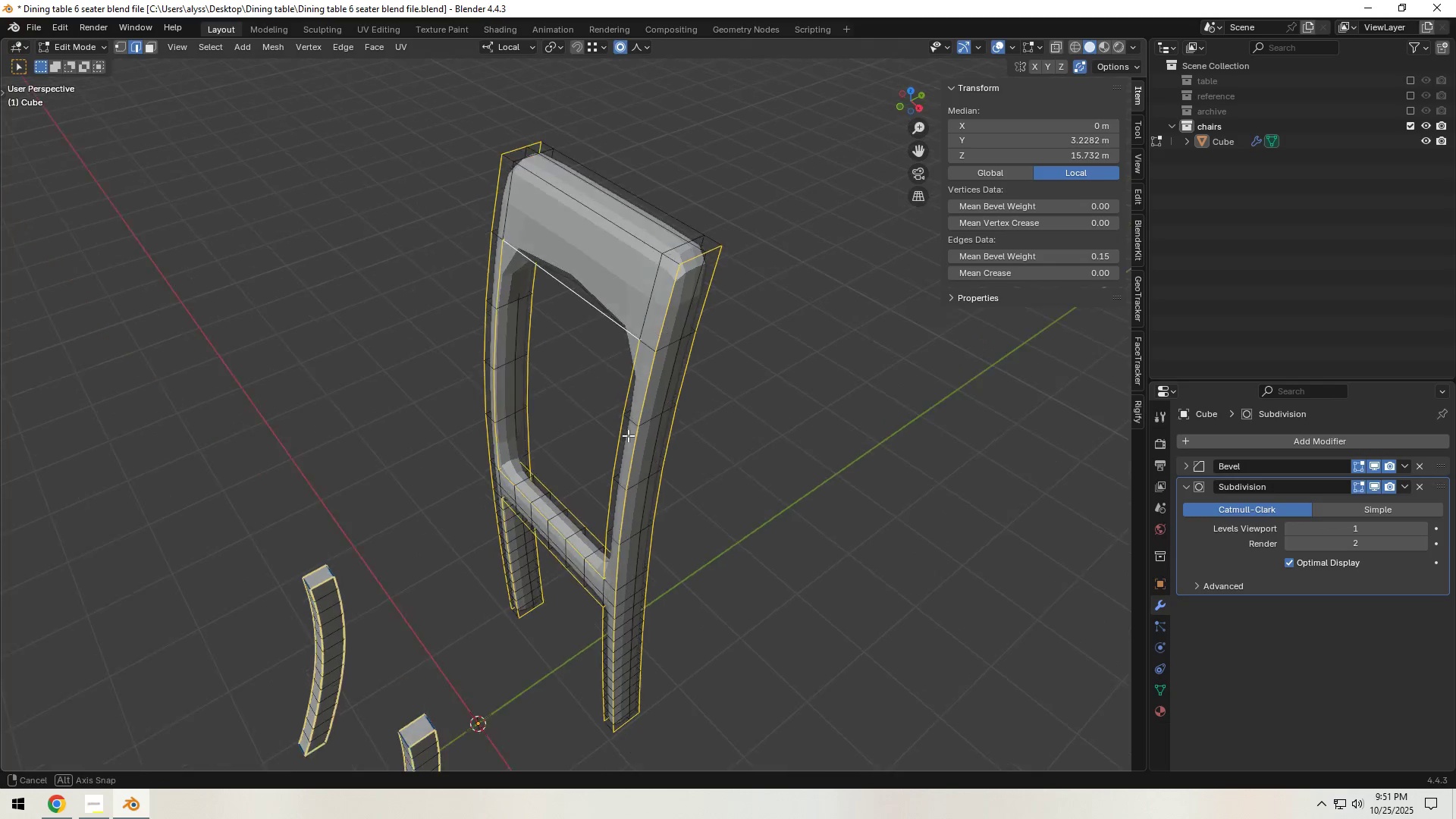 
hold_key(key=ShiftLeft, duration=2.25)
hold_key(key=AltLeft, duration=1.34)
left_click([607, 228])
 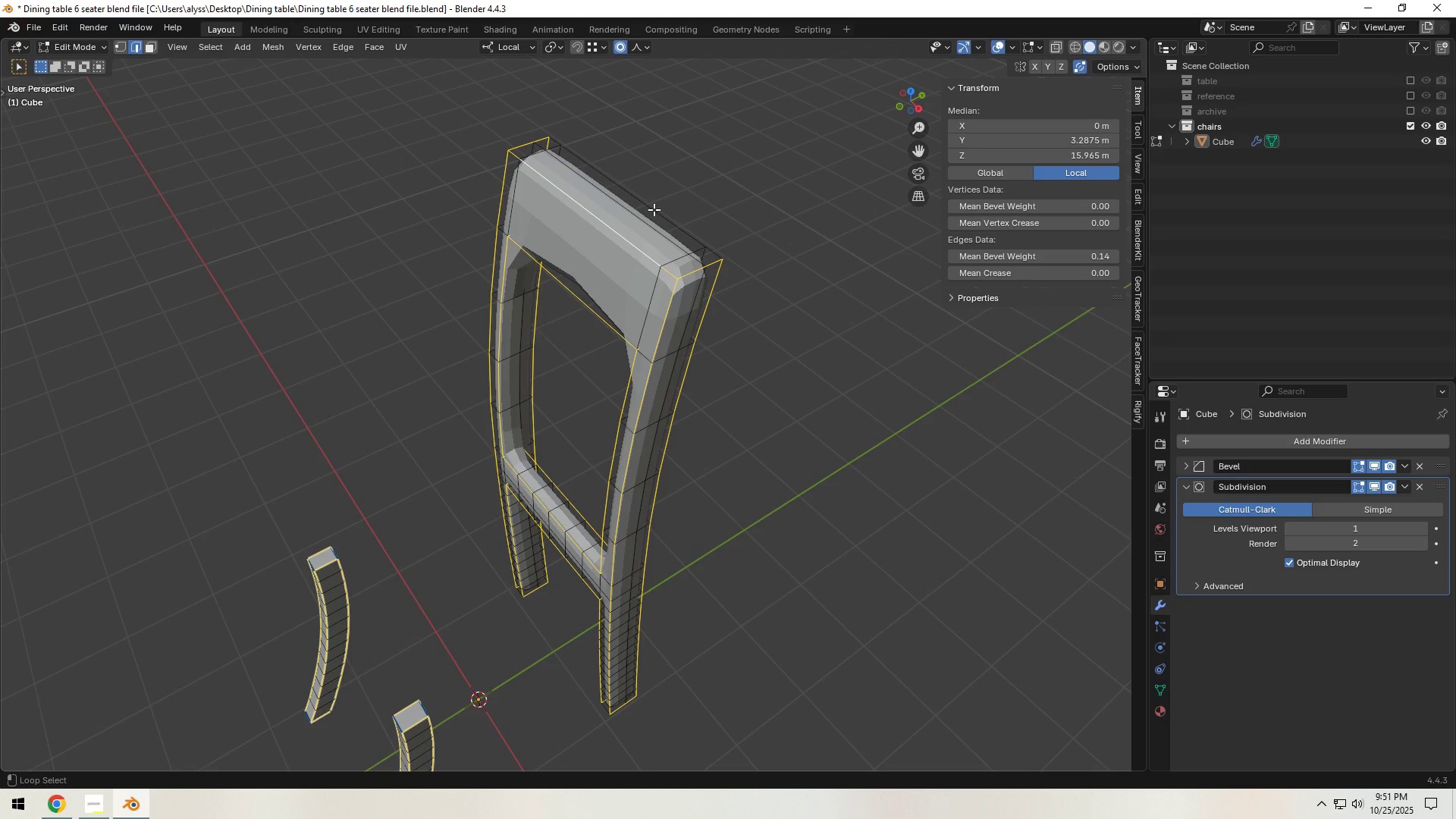 
left_click([654, 209])
 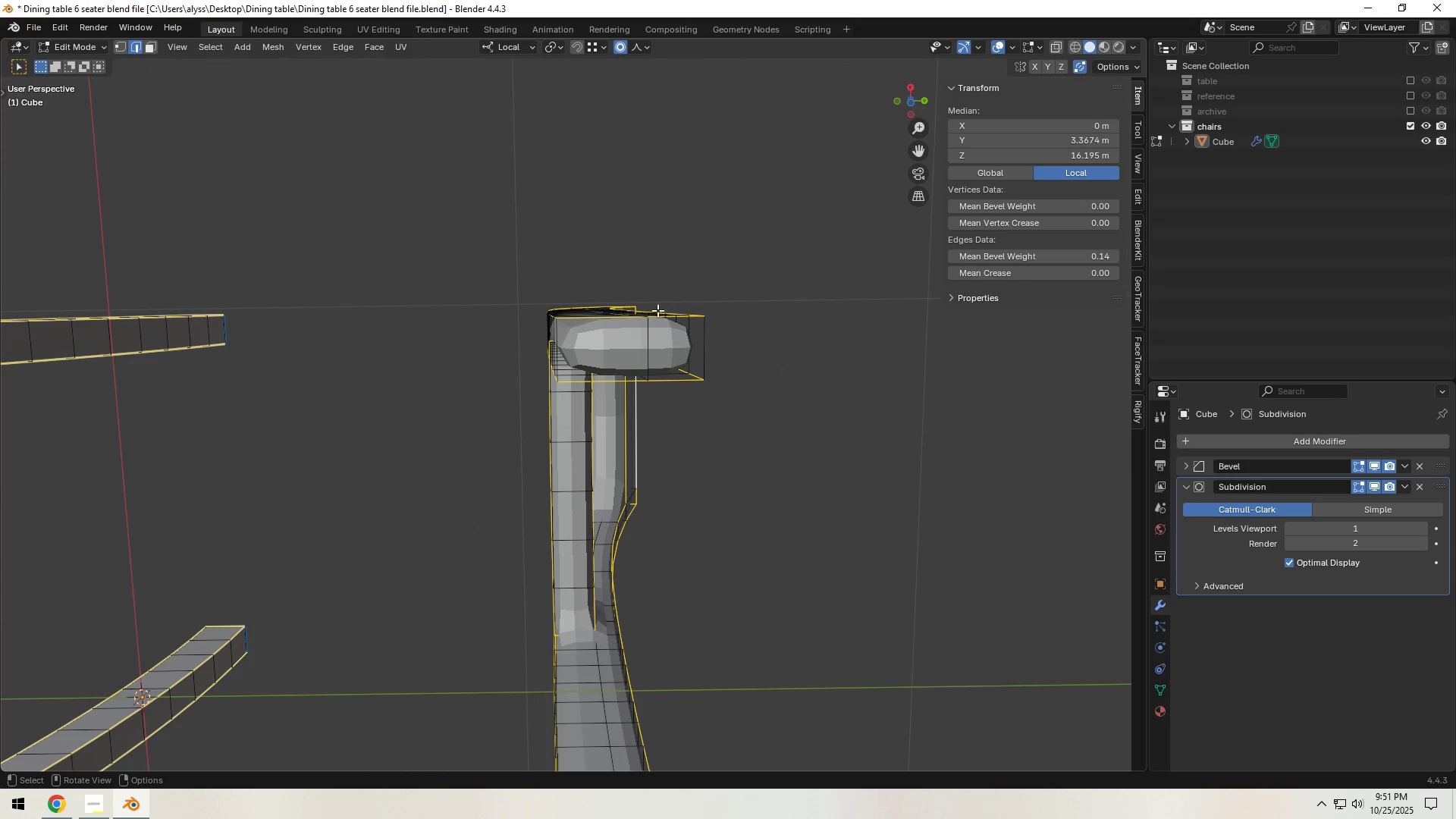 
scroll: coordinate [676, 300], scroll_direction: down, amount: 1.0
 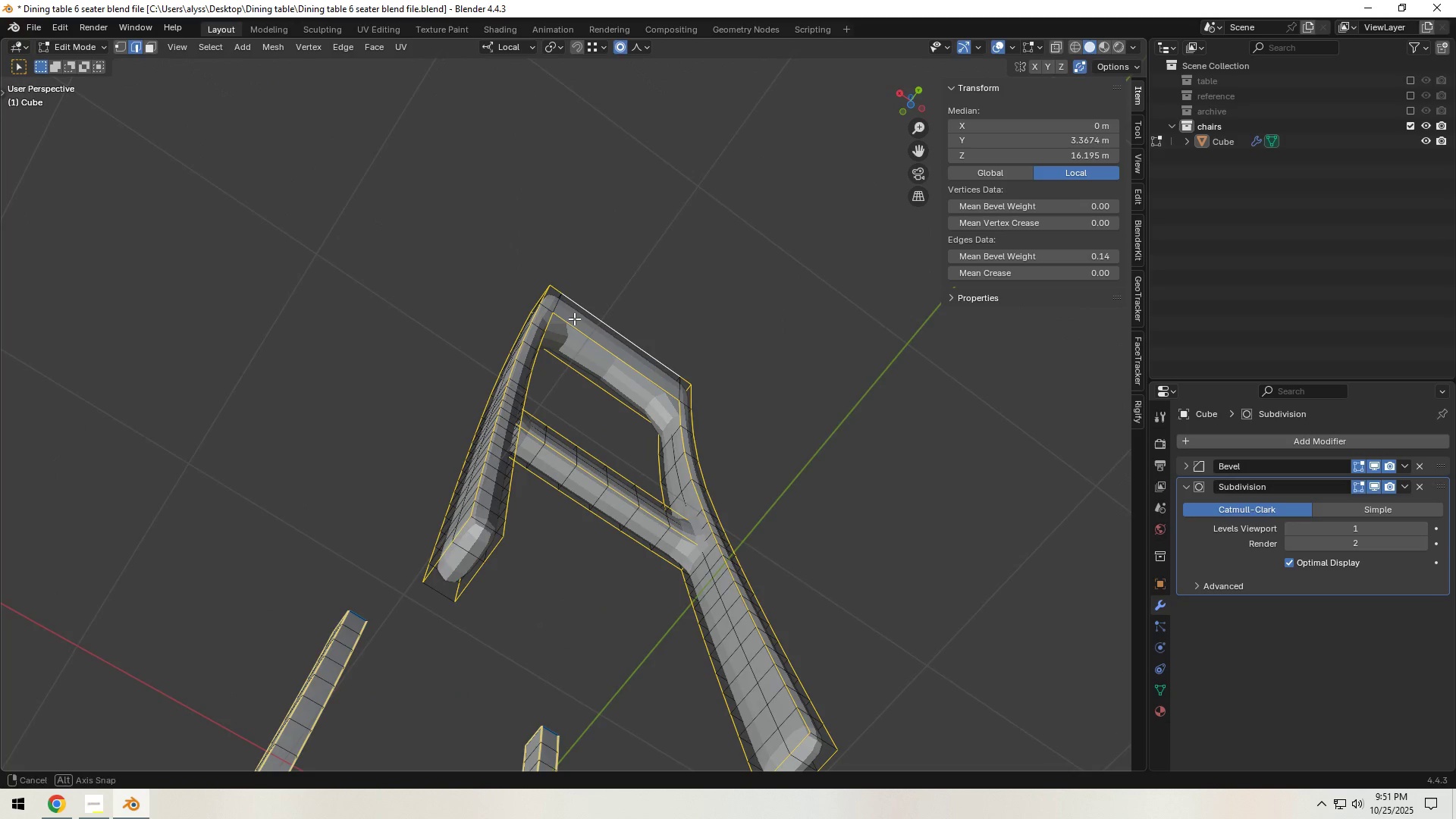 
hold_key(key=ShiftLeft, duration=1.5)
left_click([436, 592])
 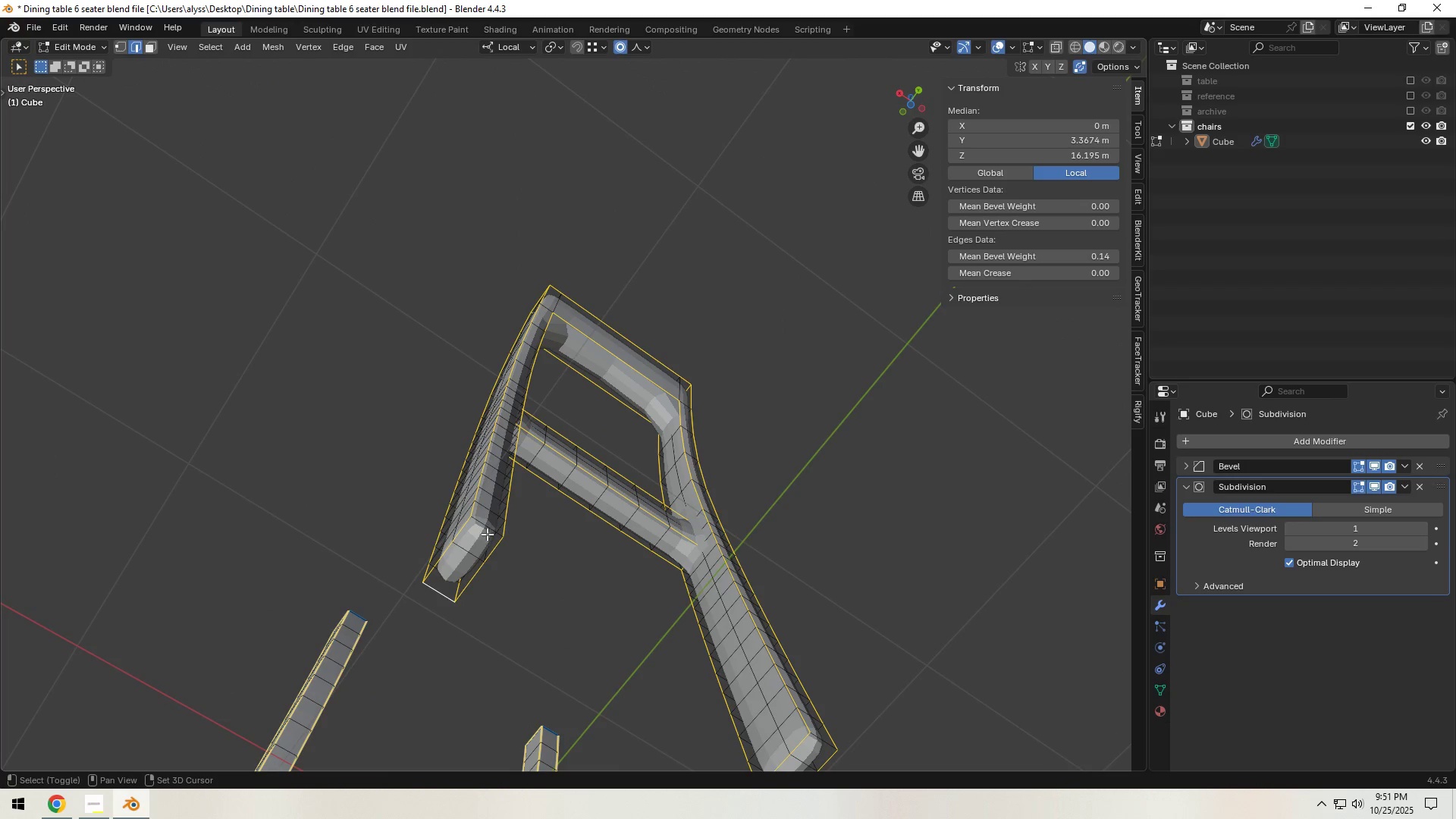 
left_click([488, 531])
 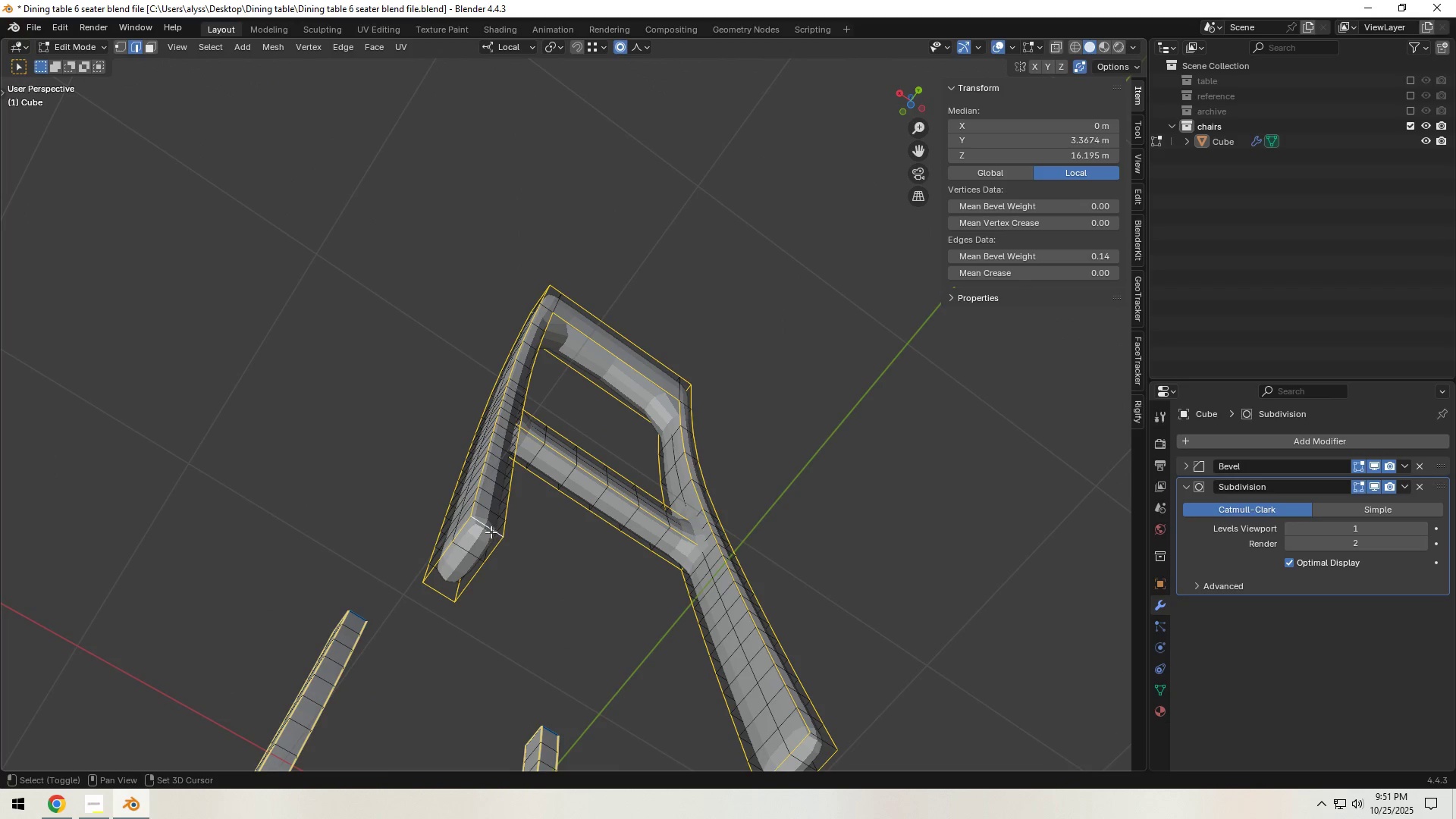 
key(Shift+ShiftLeft)
 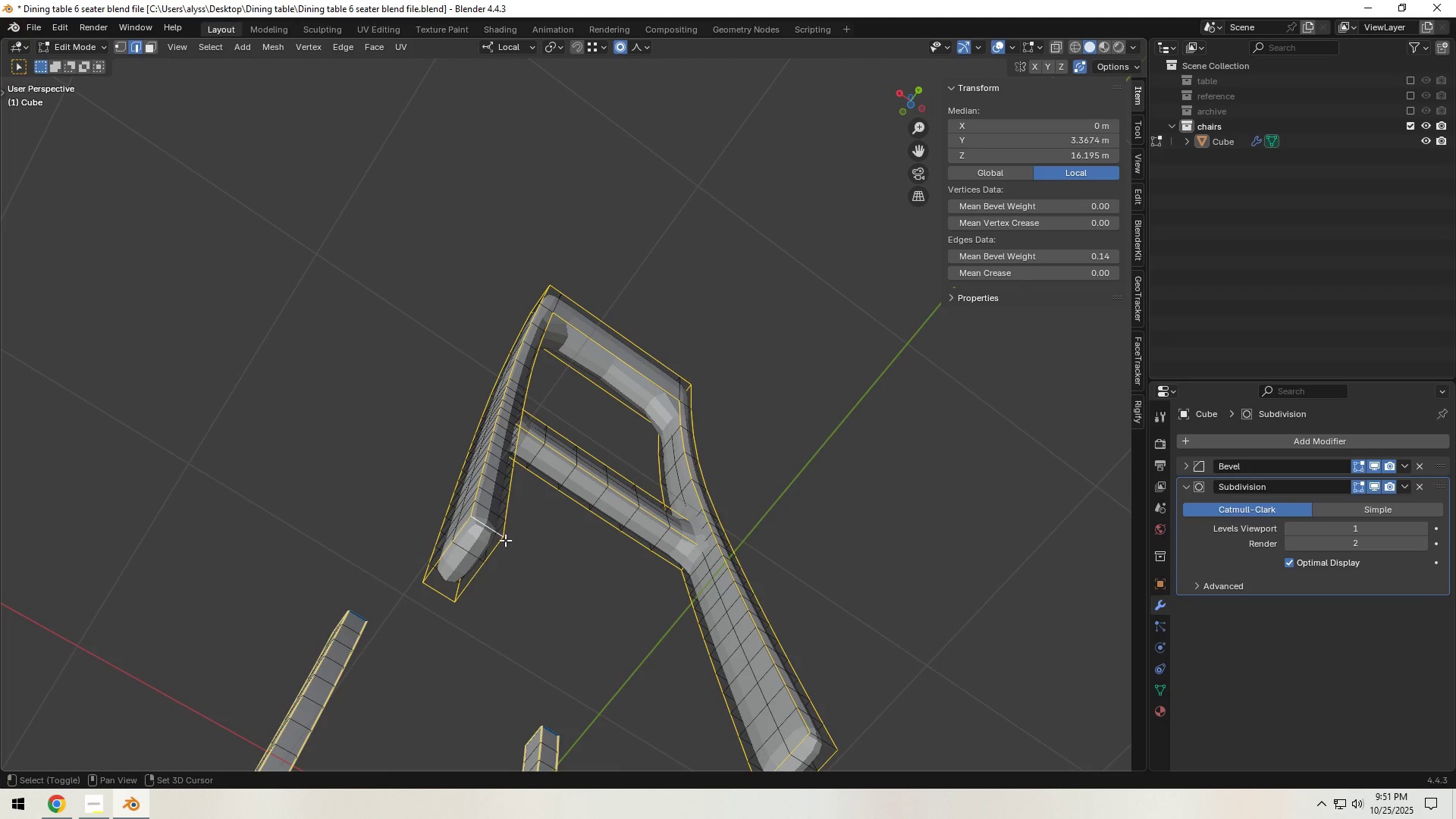 
key(Shift+ShiftLeft)
 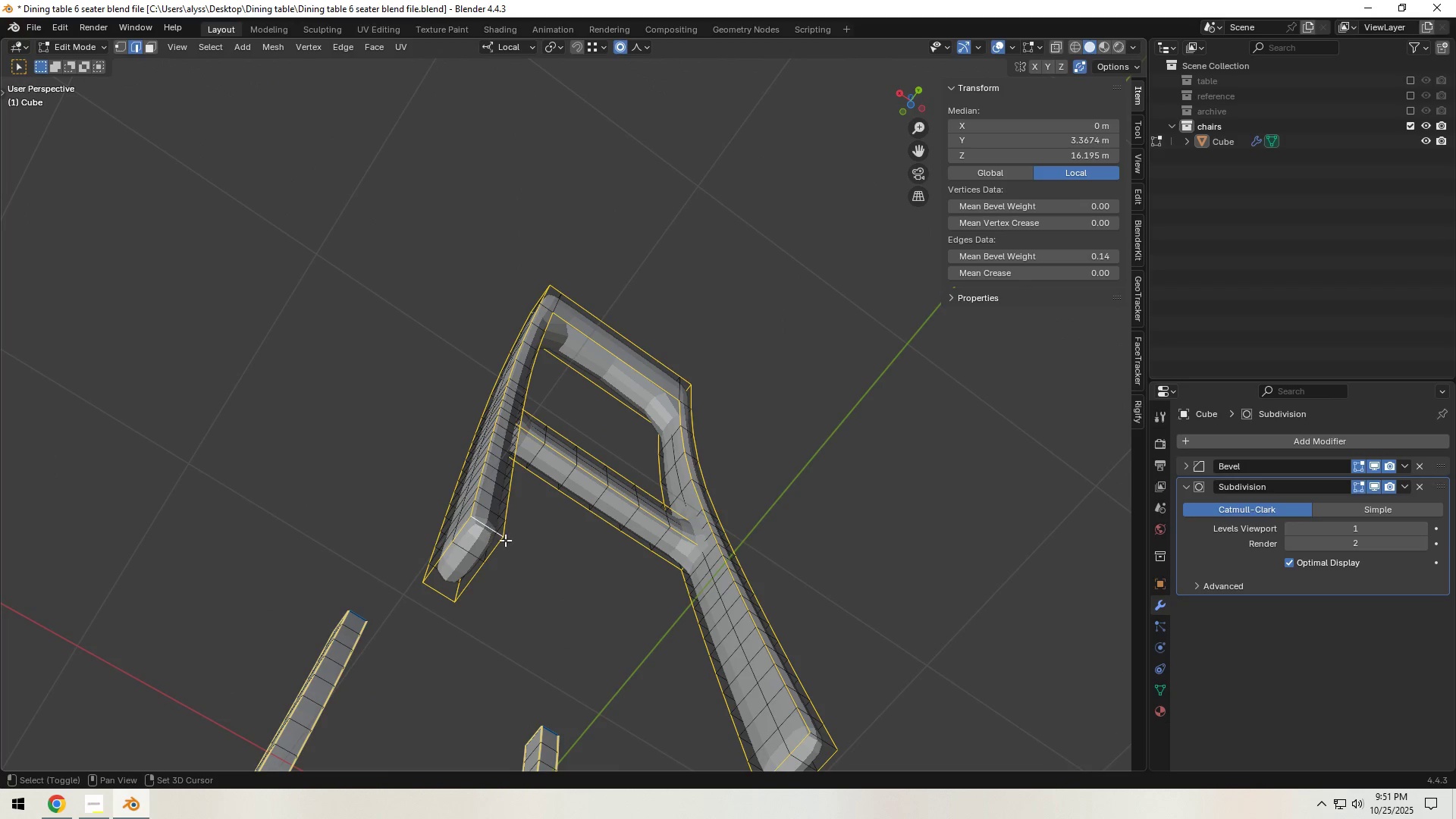 
key(Shift+ShiftLeft)
 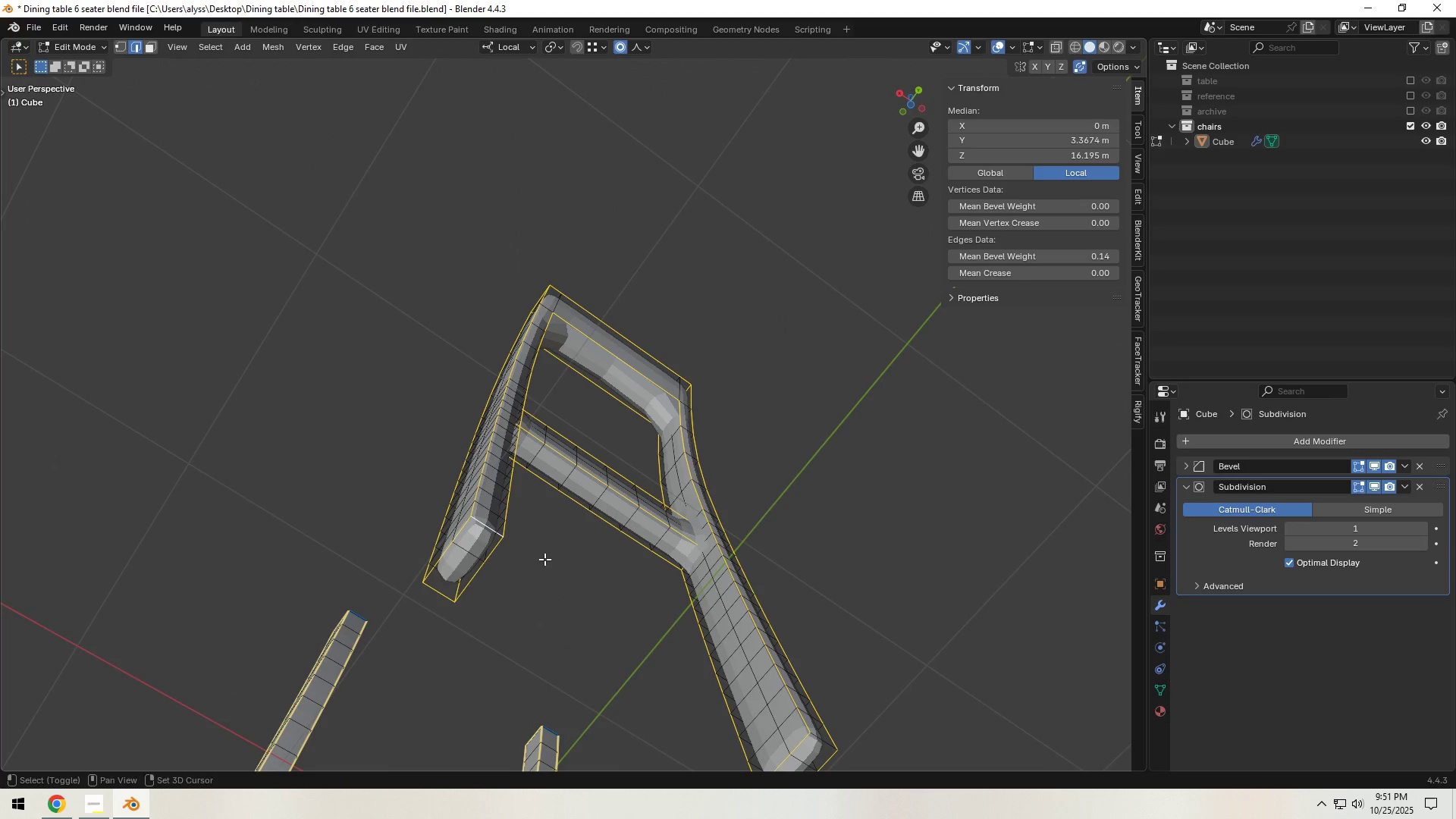 
key(Shift+ShiftLeft)
 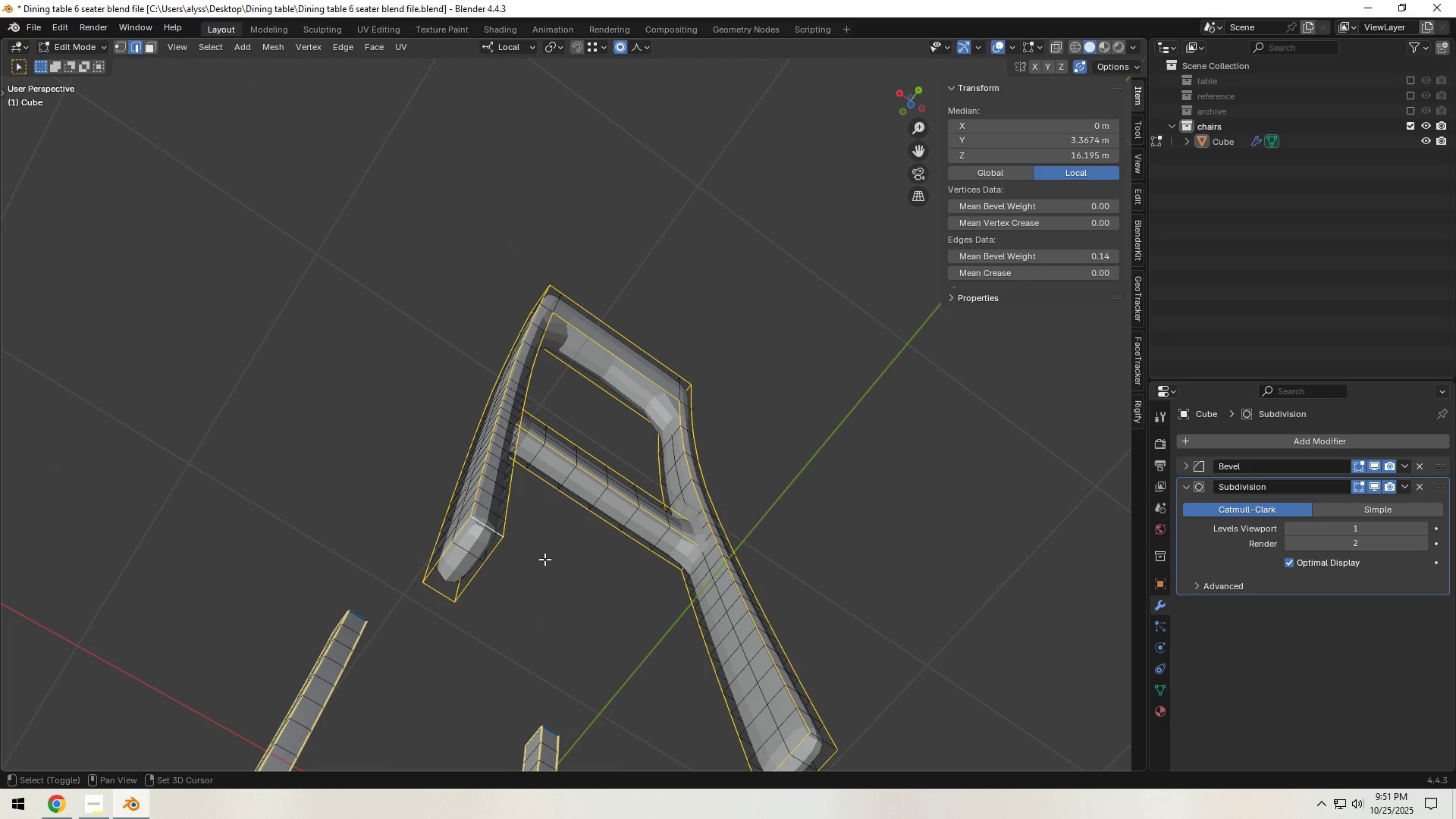 
key(Shift+ShiftLeft)
 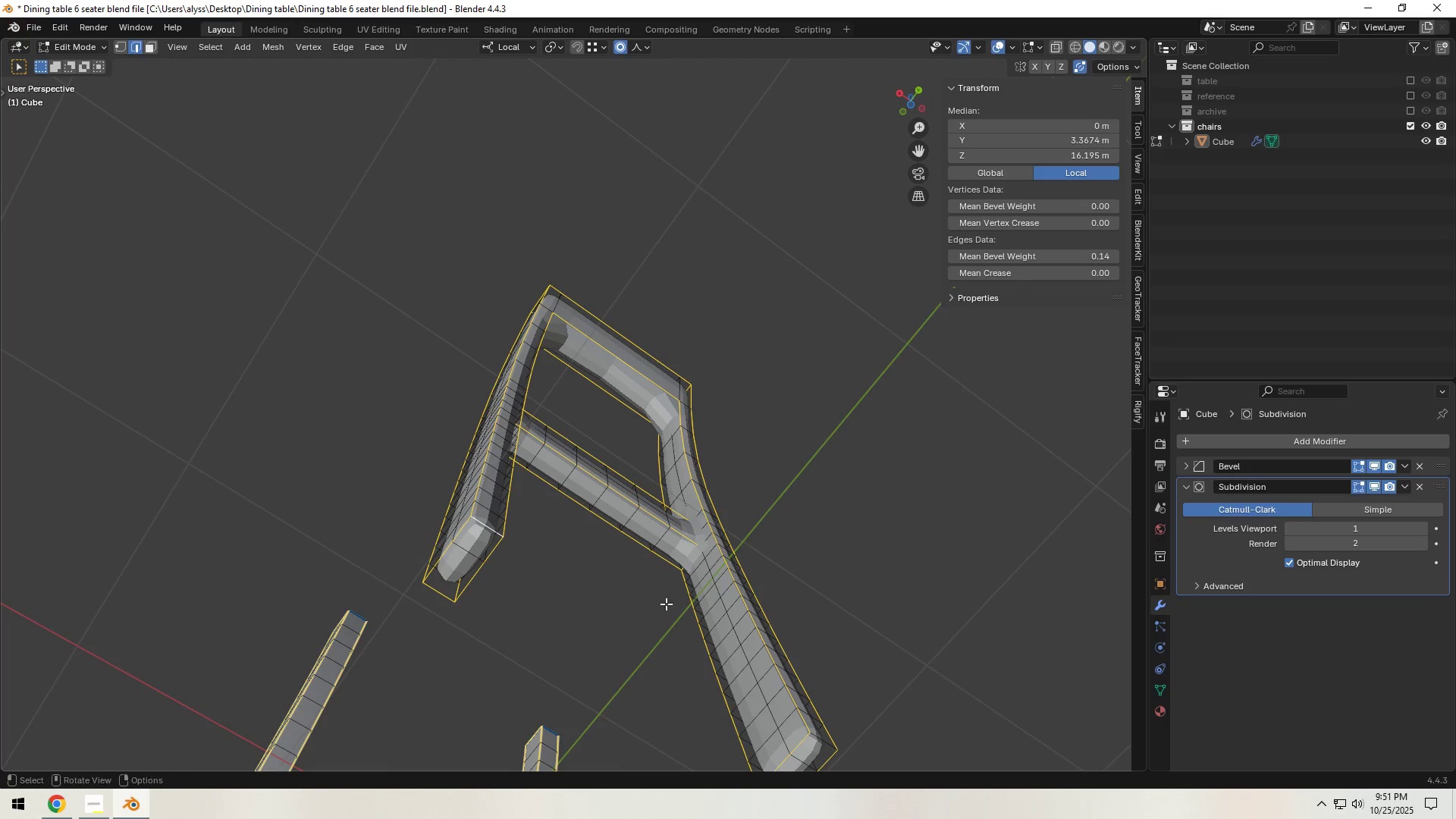 
hold_key(key=ShiftLeft, duration=1.53)
left_click([642, 600])
 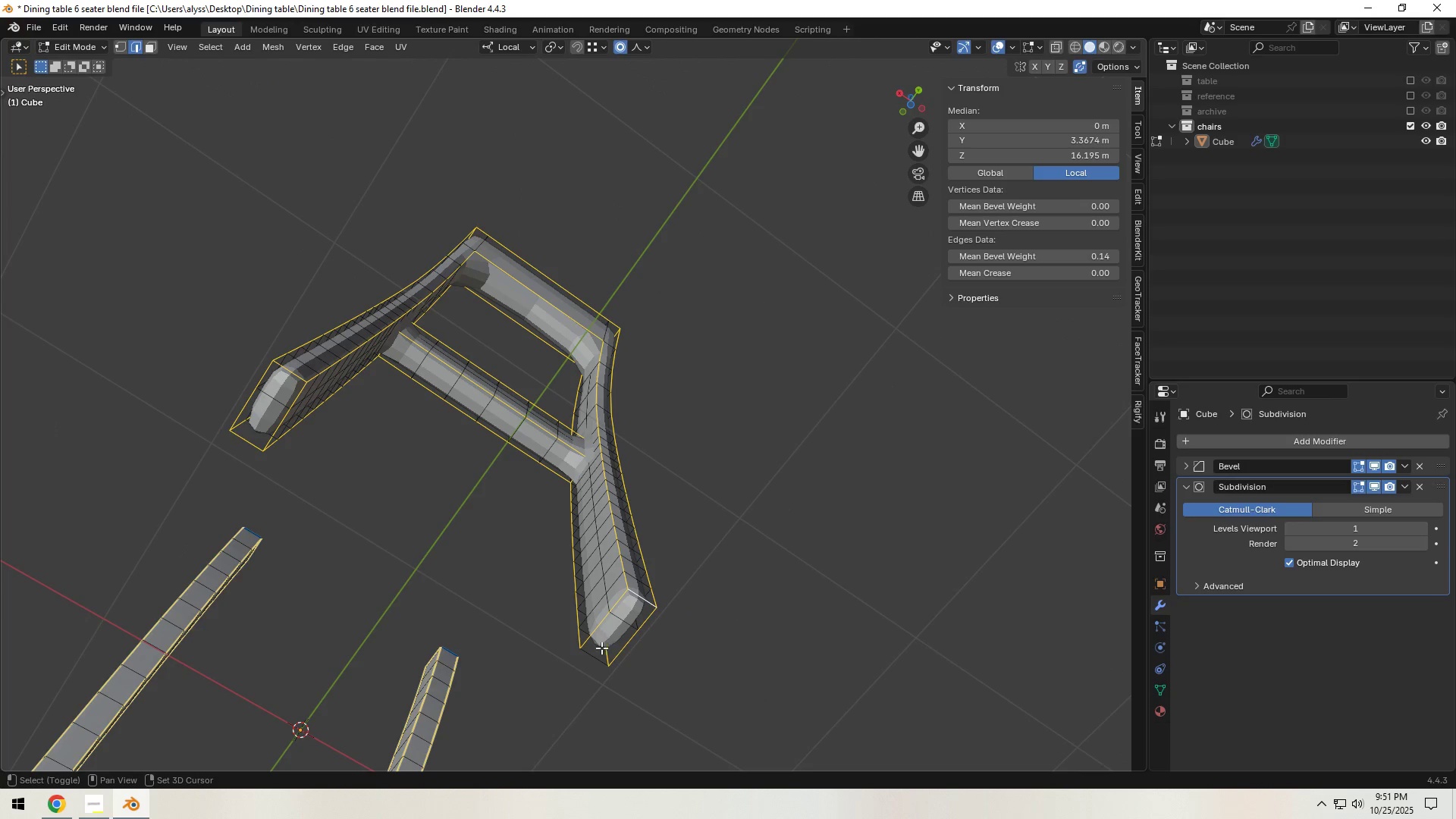 
hold_key(key=ShiftLeft, duration=0.64)
left_click([598, 653])
 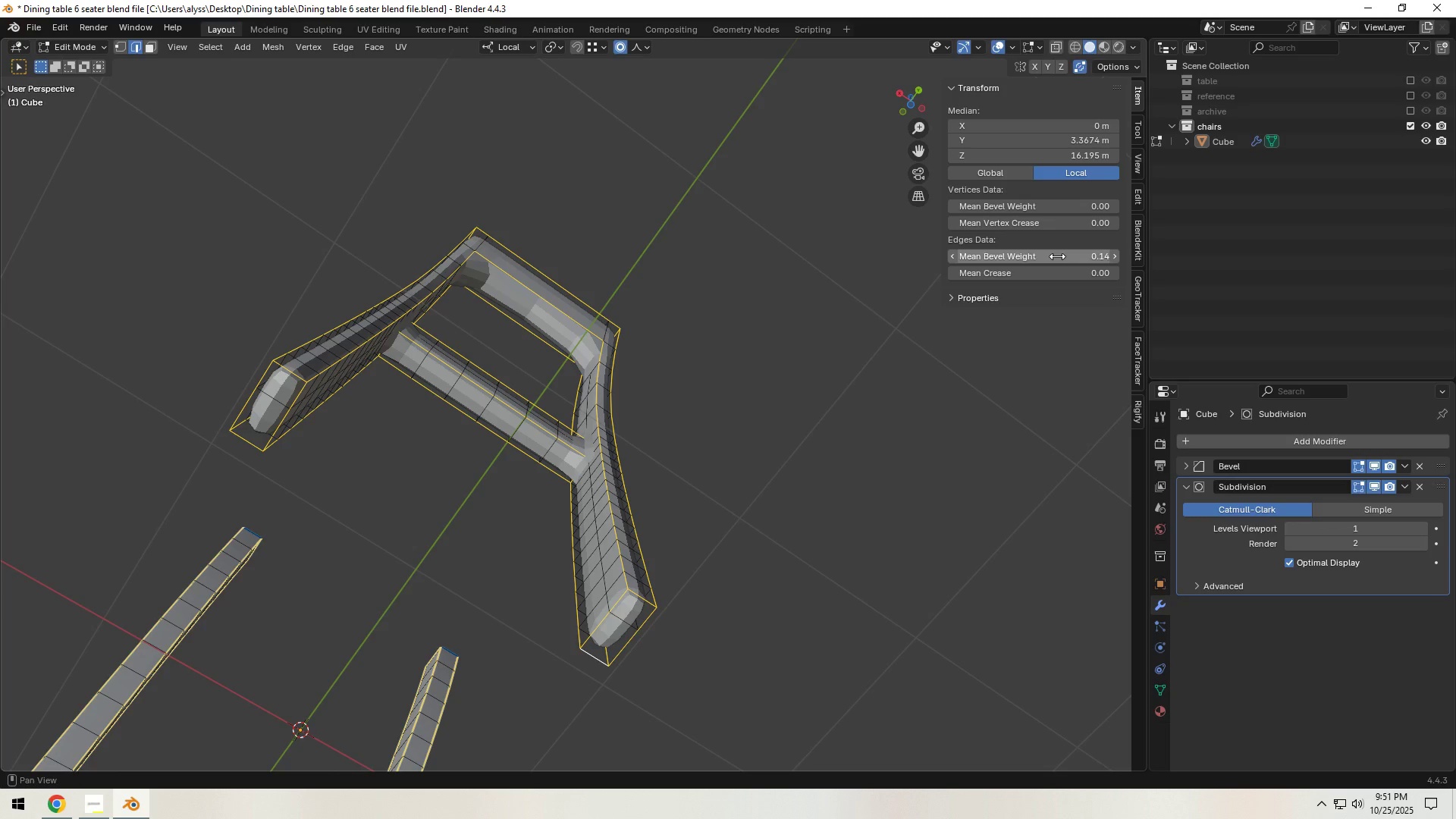 
left_click([1057, 256])
 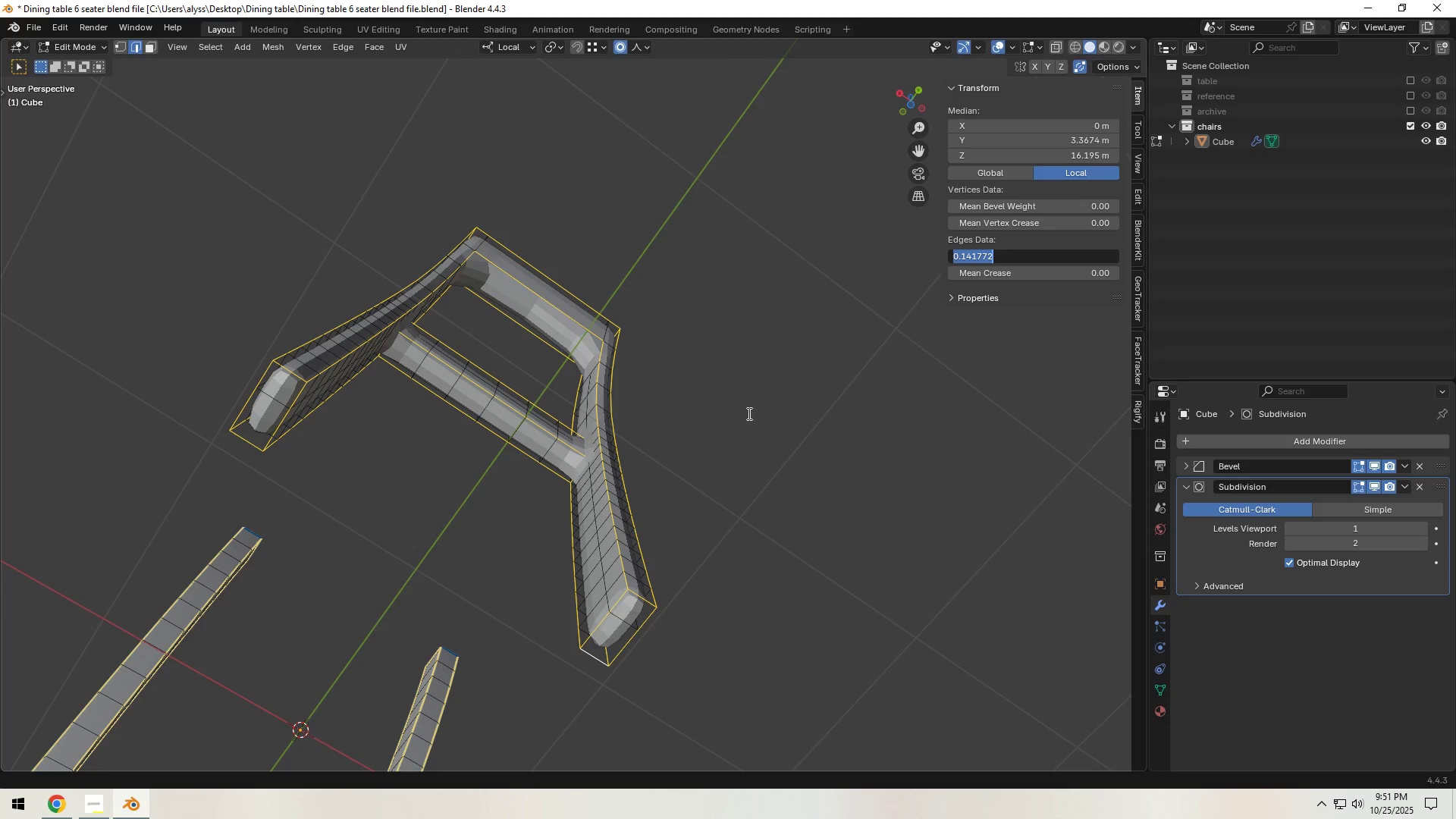 
wait(6.84)
 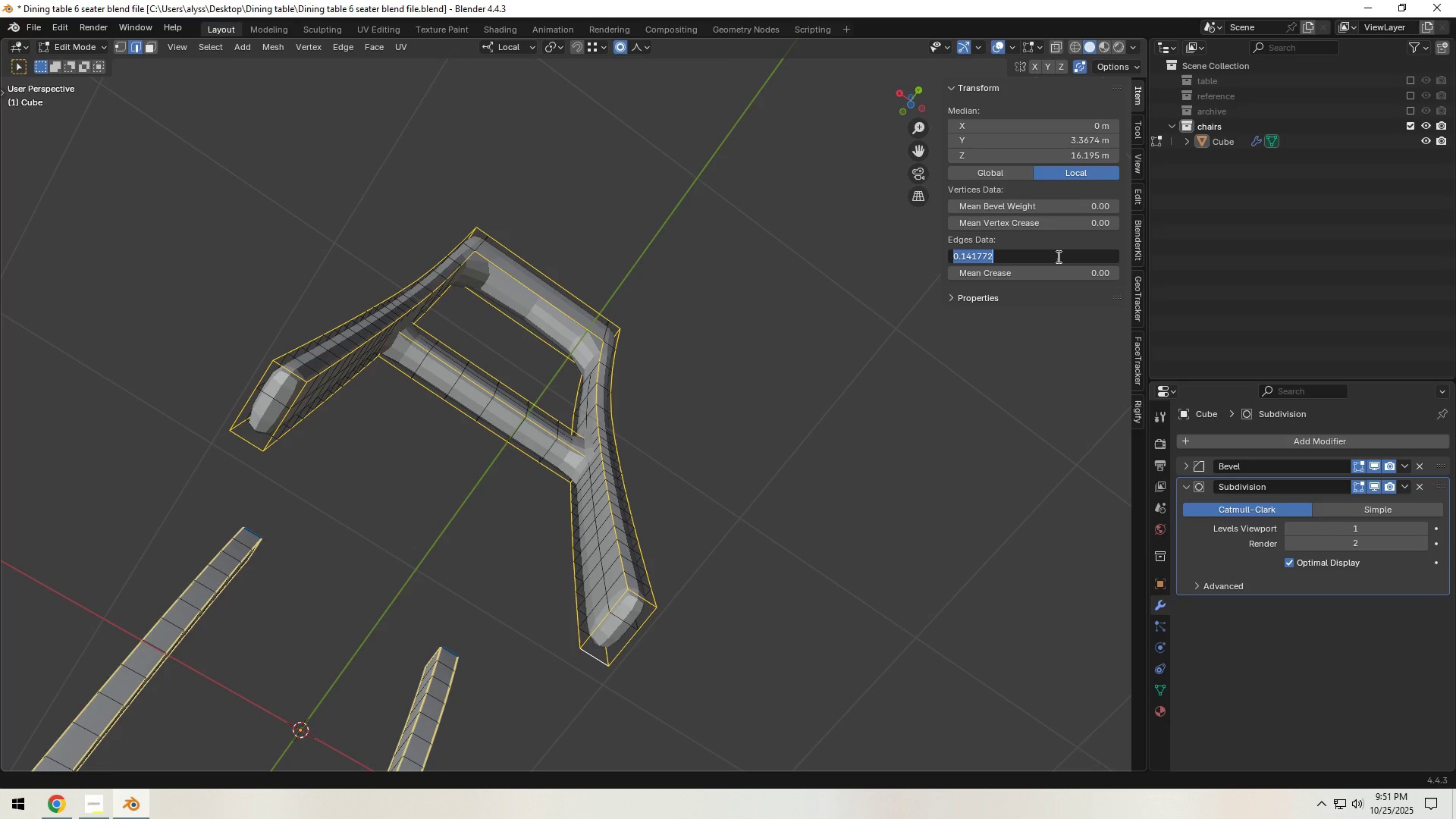 
key(NumpadDecimal)
 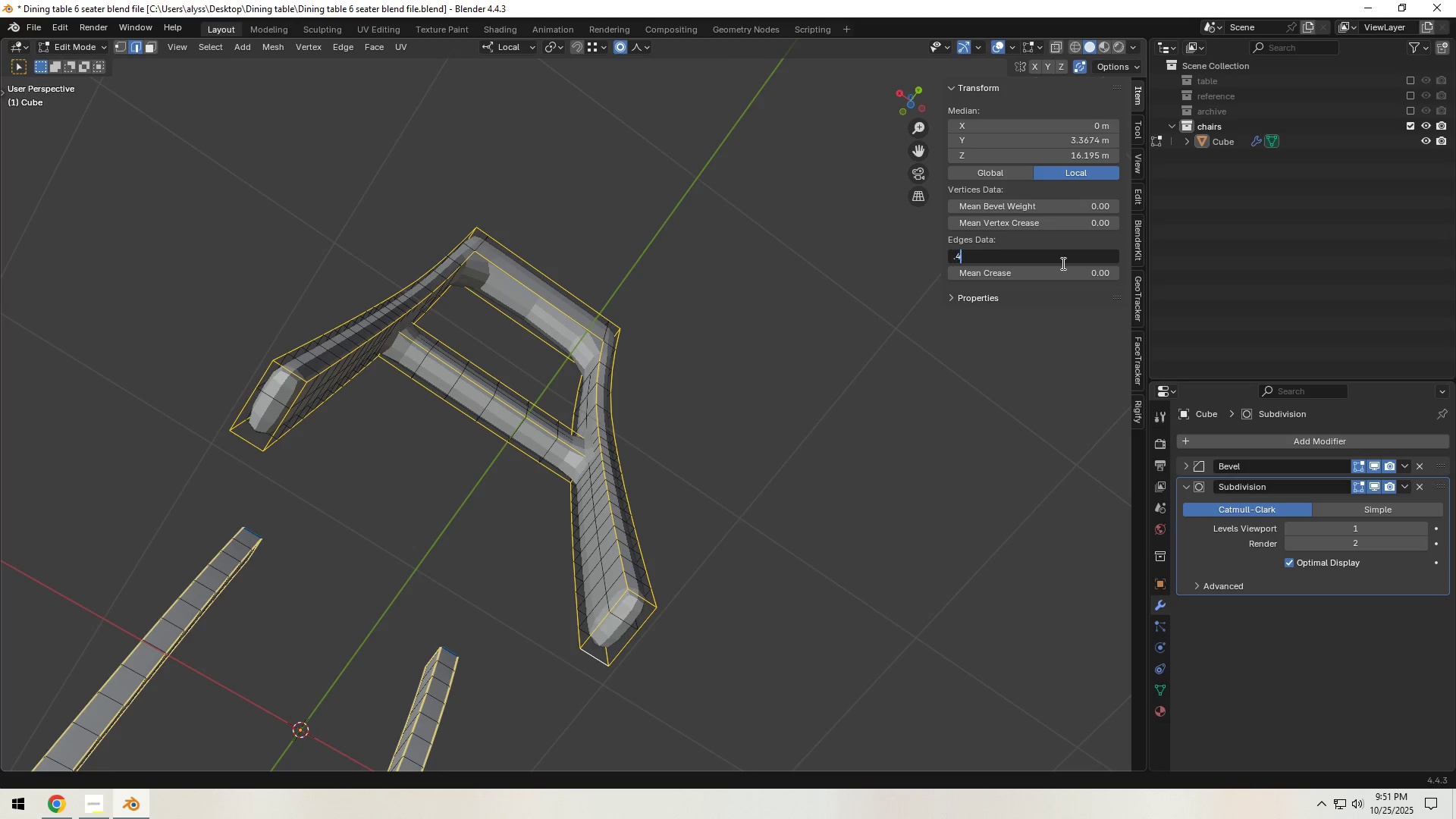 
key(Numpad4)
 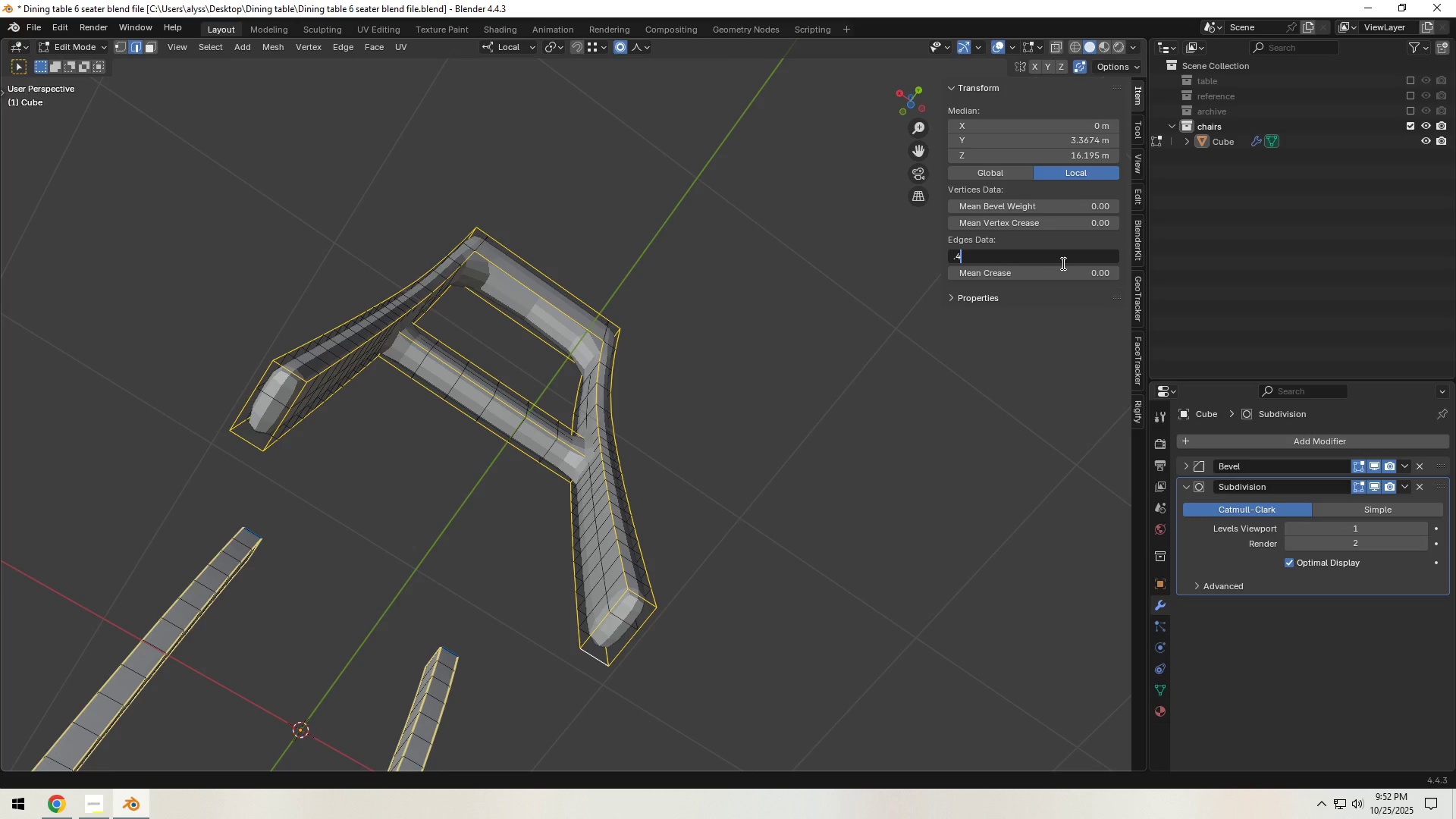 
key(NumpadEnter)
 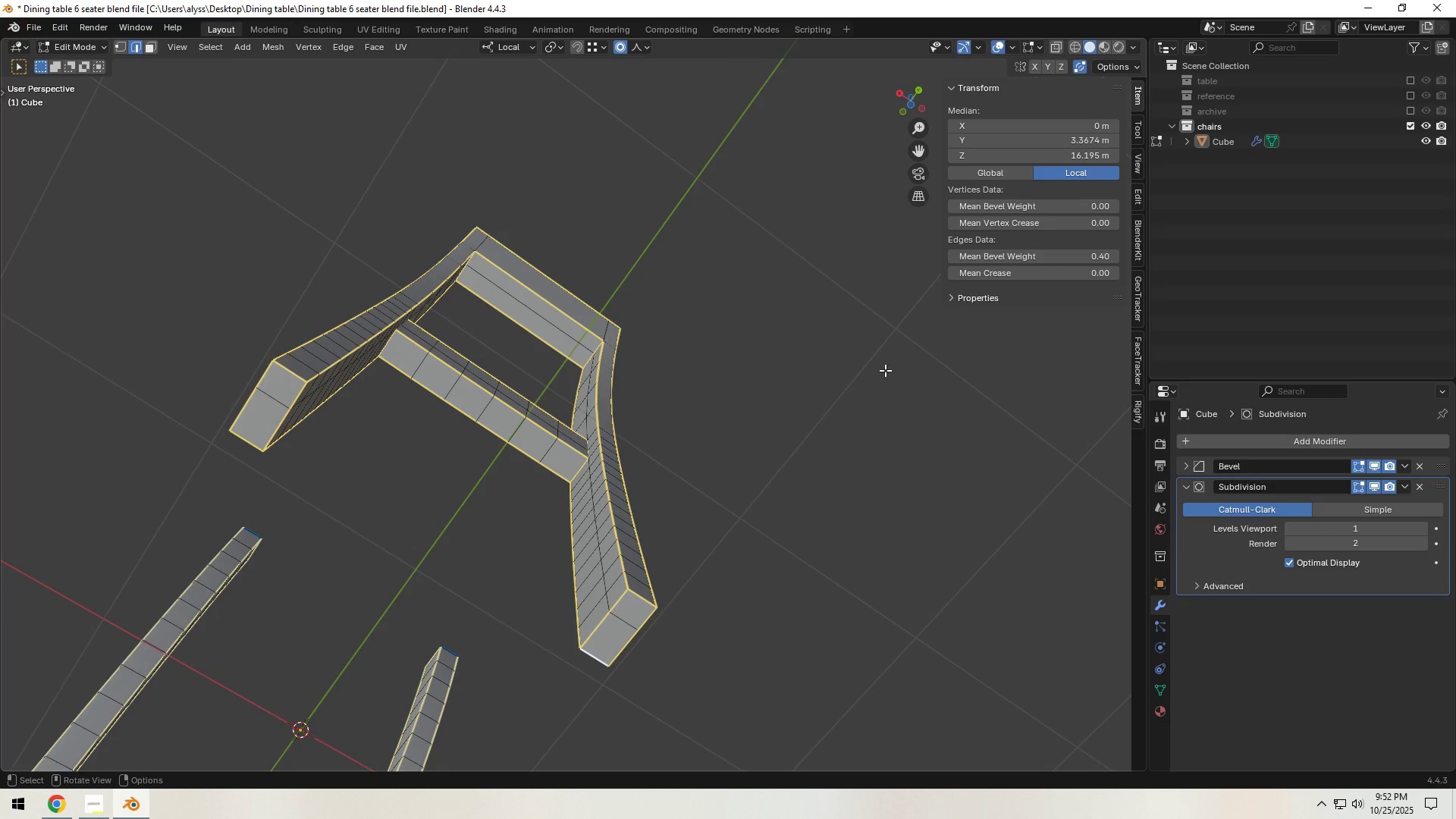 
left_click([742, 401])
 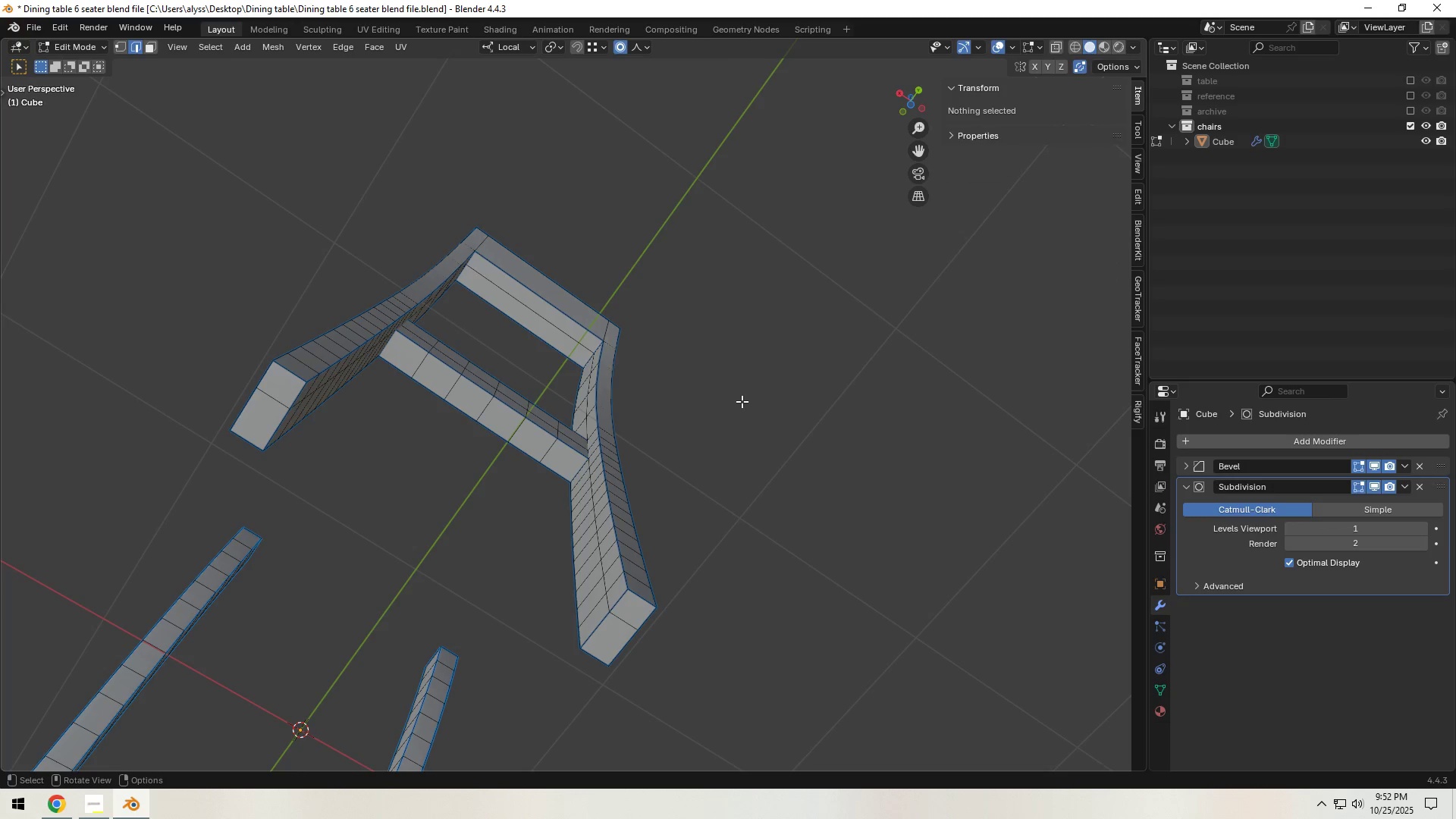 
key(Tab)
 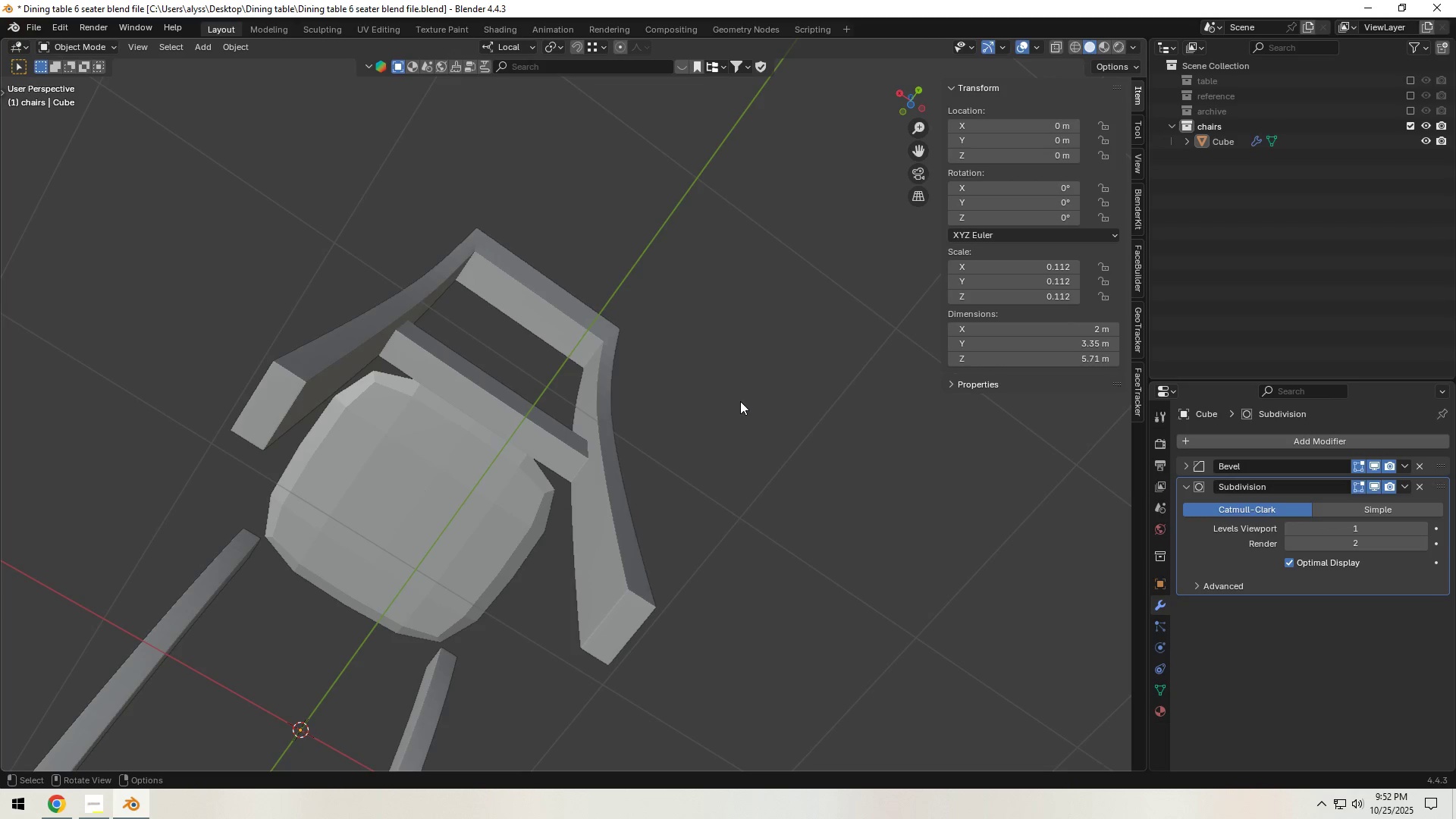 
scroll: coordinate [728, 375], scroll_direction: down, amount: 4.0
 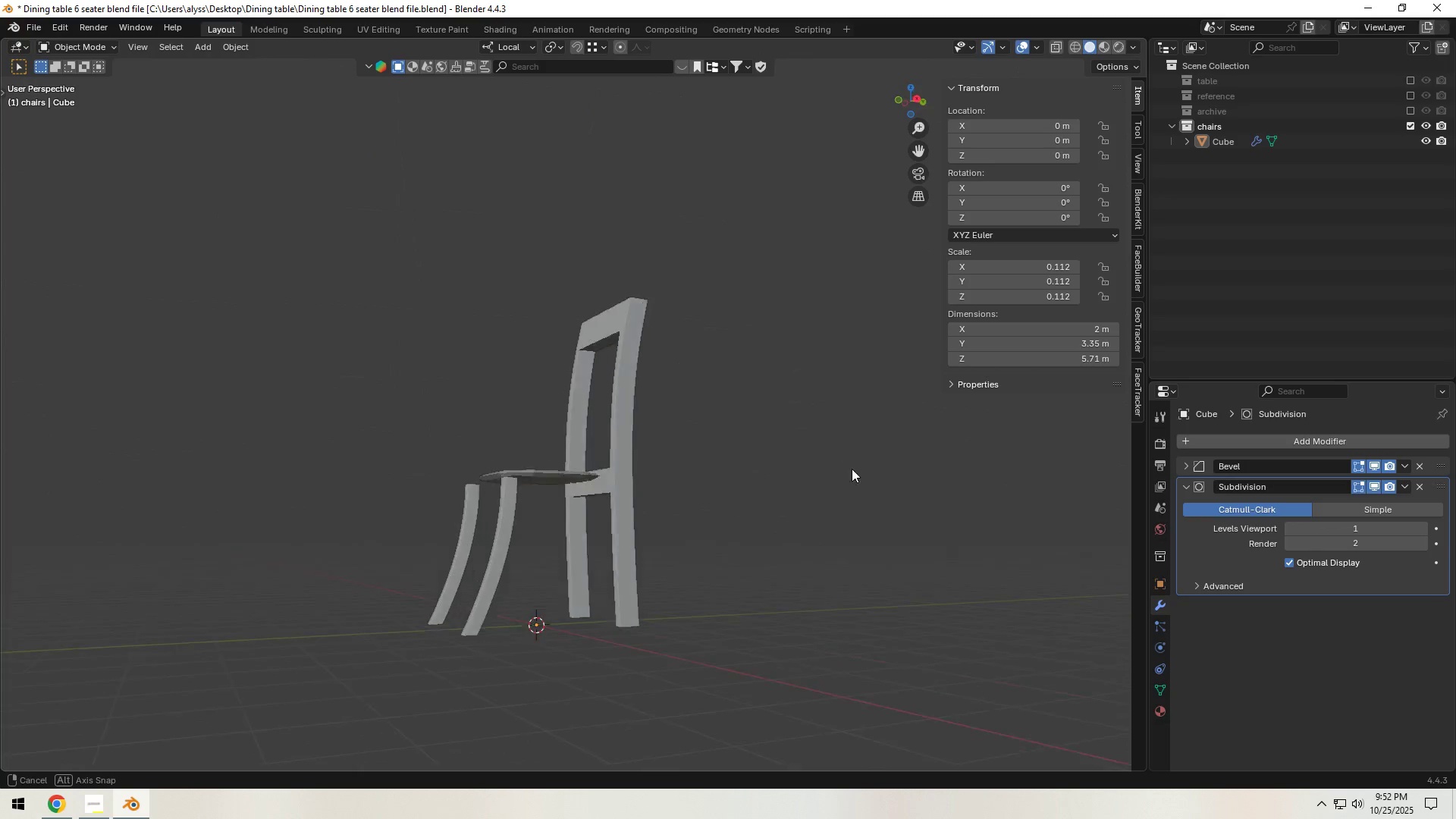 
scroll: coordinate [683, 548], scroll_direction: up, amount: 5.0
 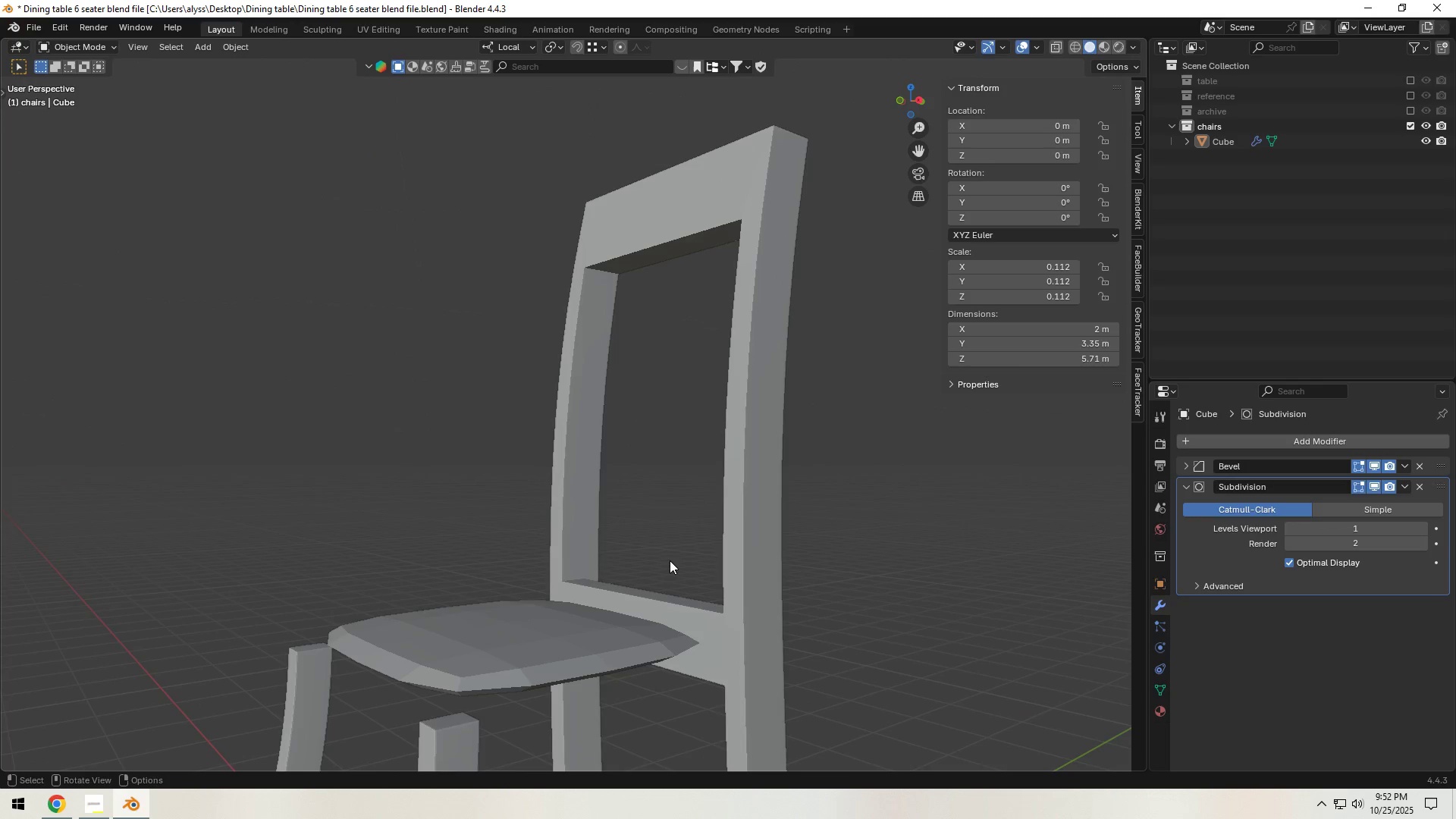 
hold_key(key=ShiftLeft, duration=0.42)
 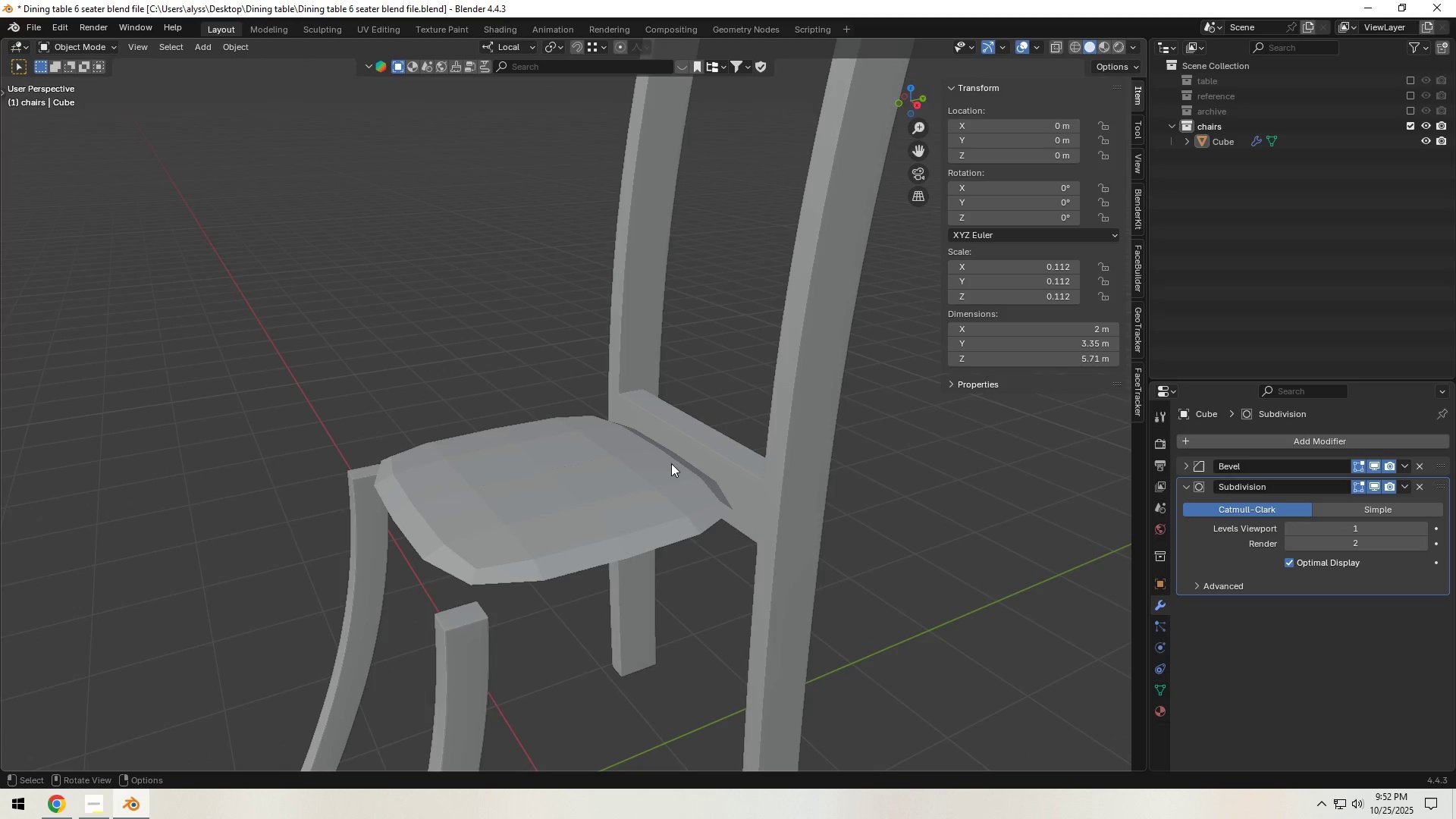 
left_click([619, 512])
 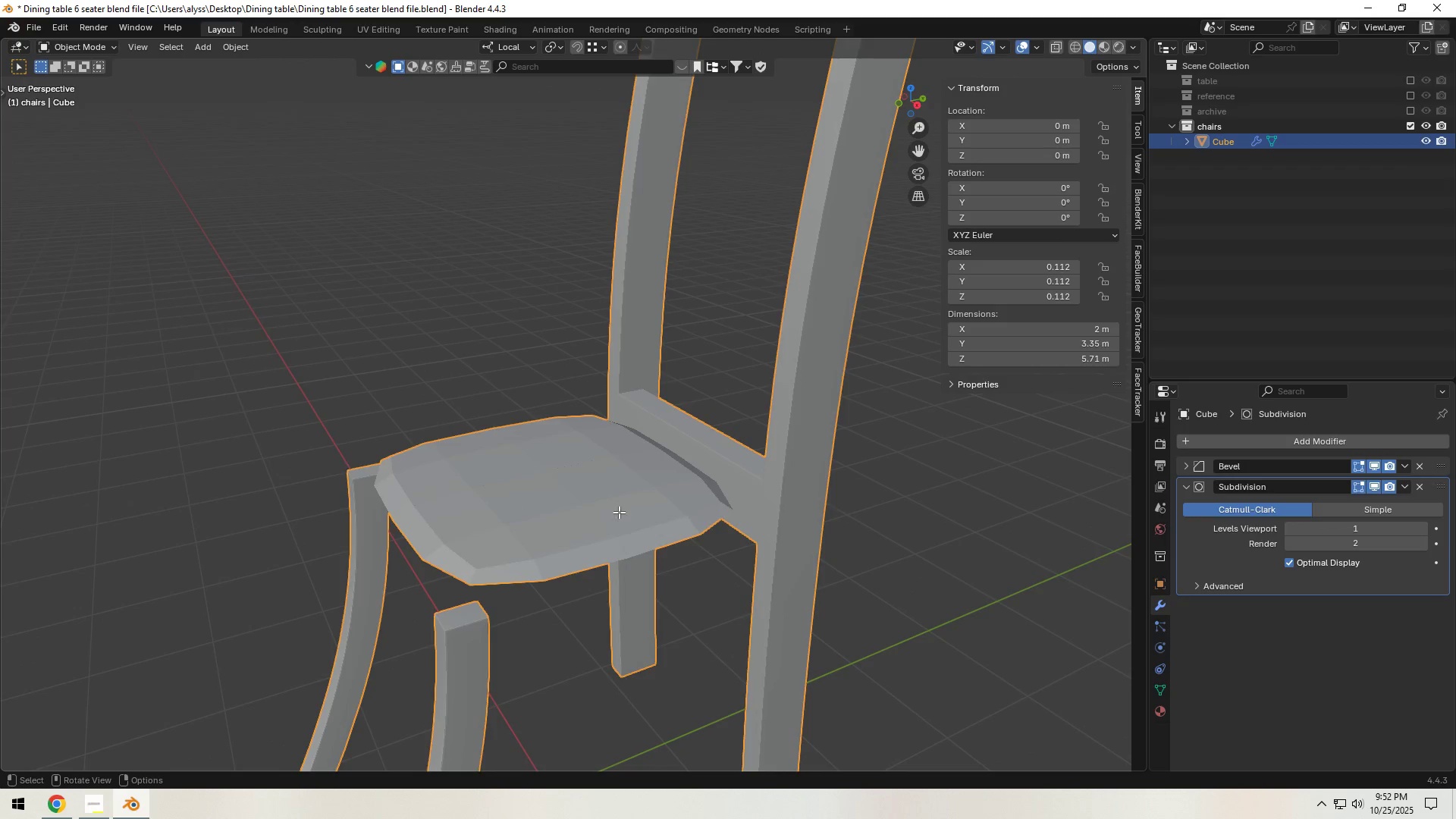 
key(Tab)
 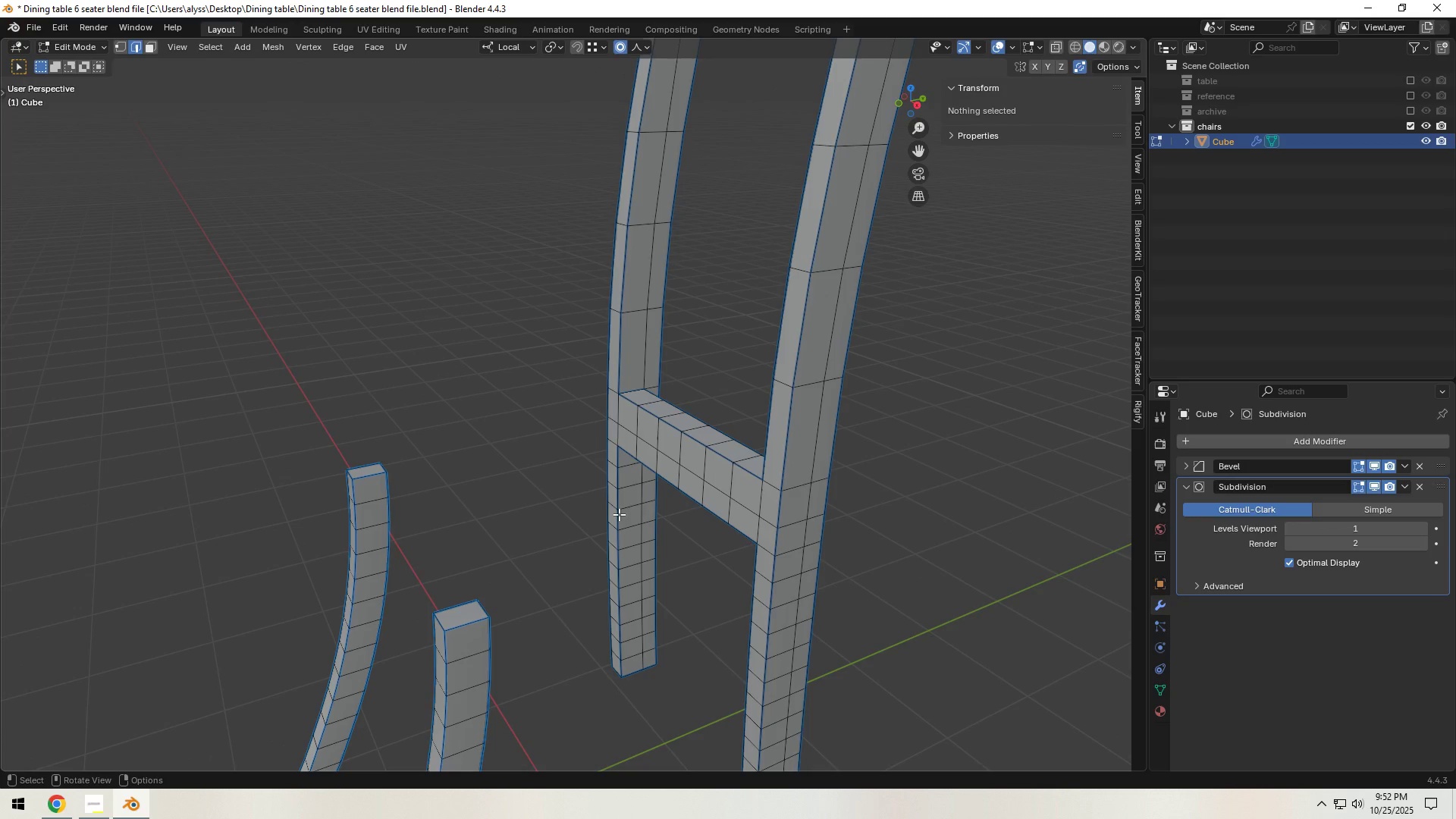 
key(Alt+AltLeft)
 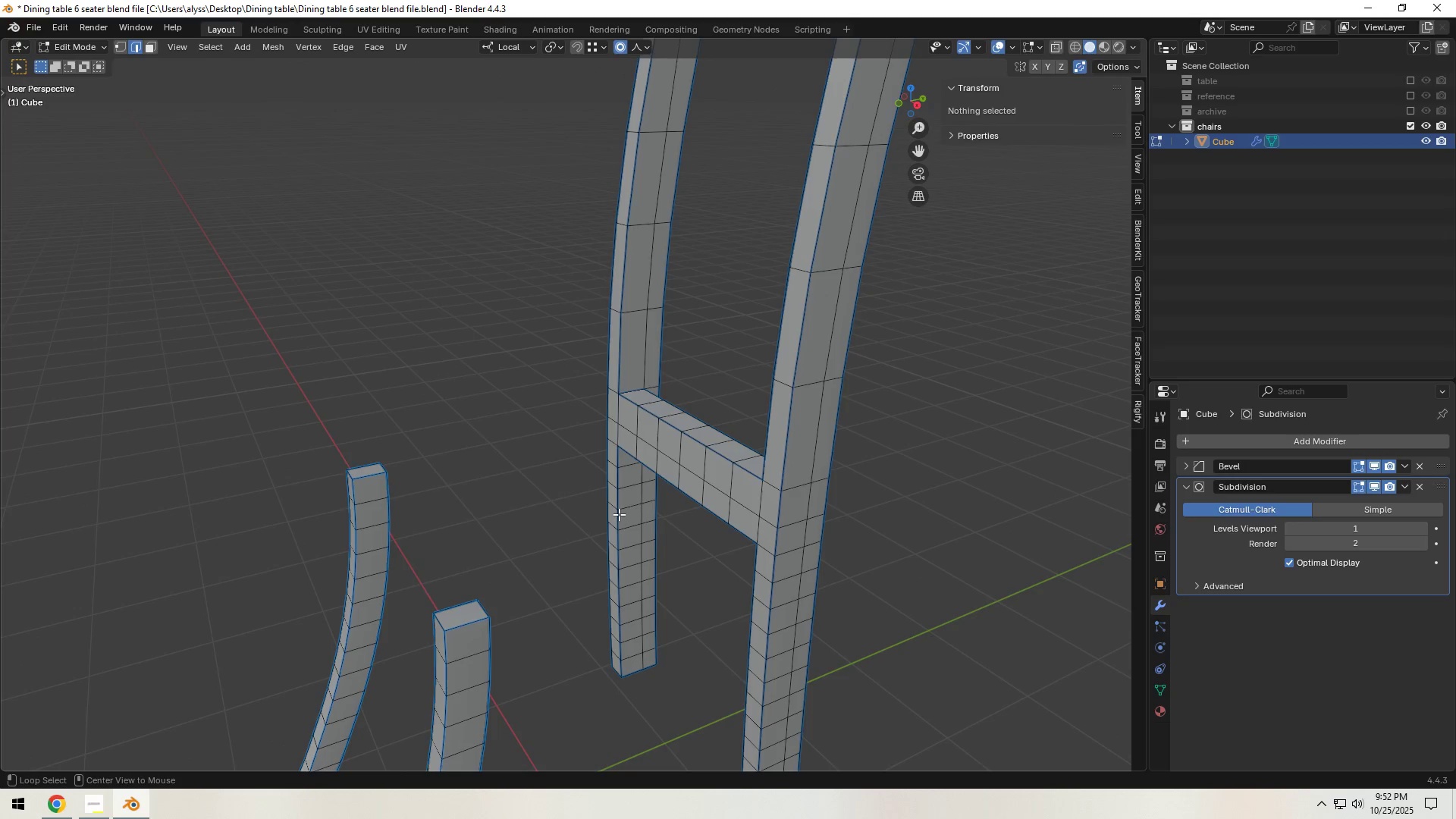 
key(Alt+H)
 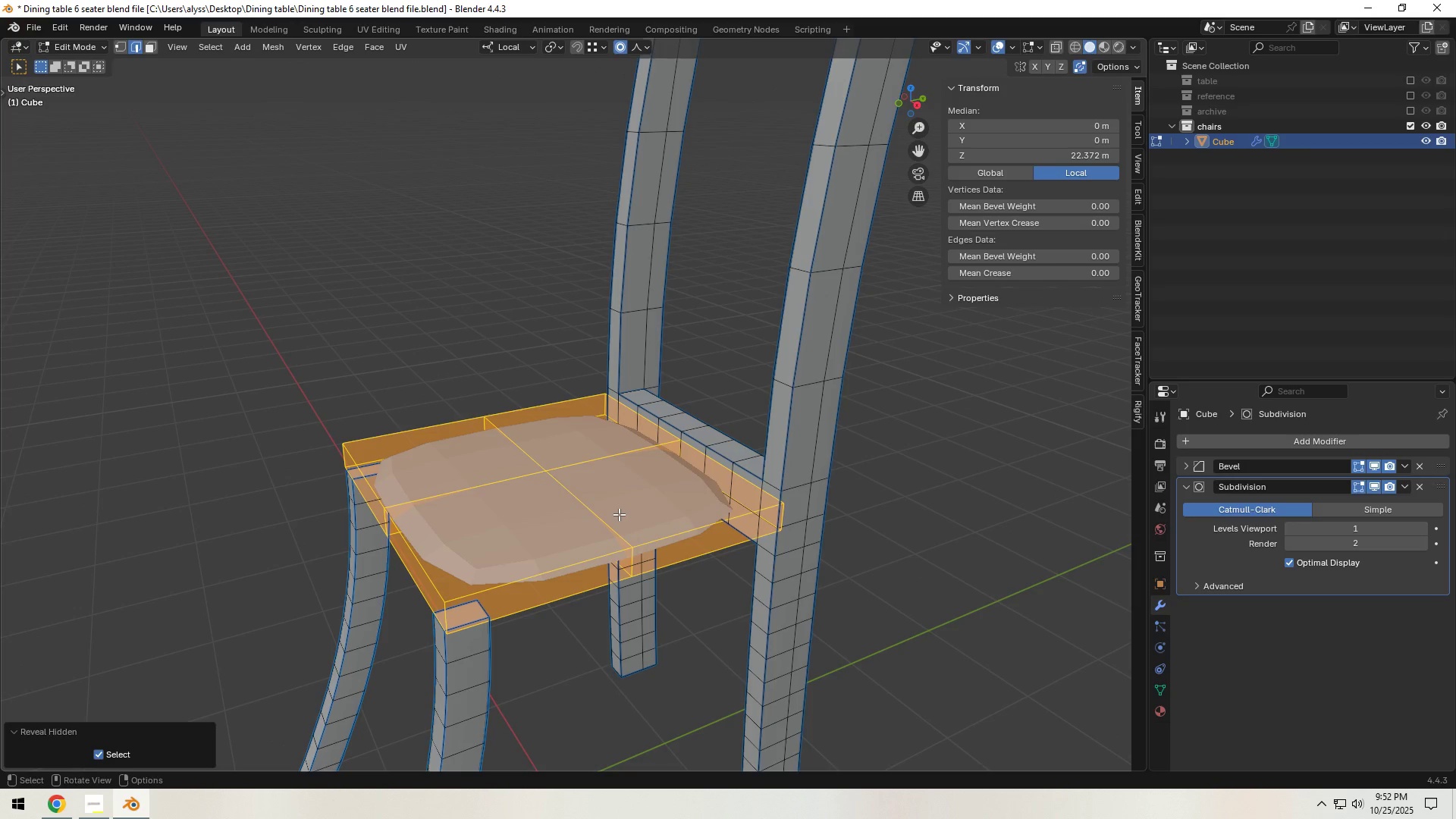 
key(Control+I)
 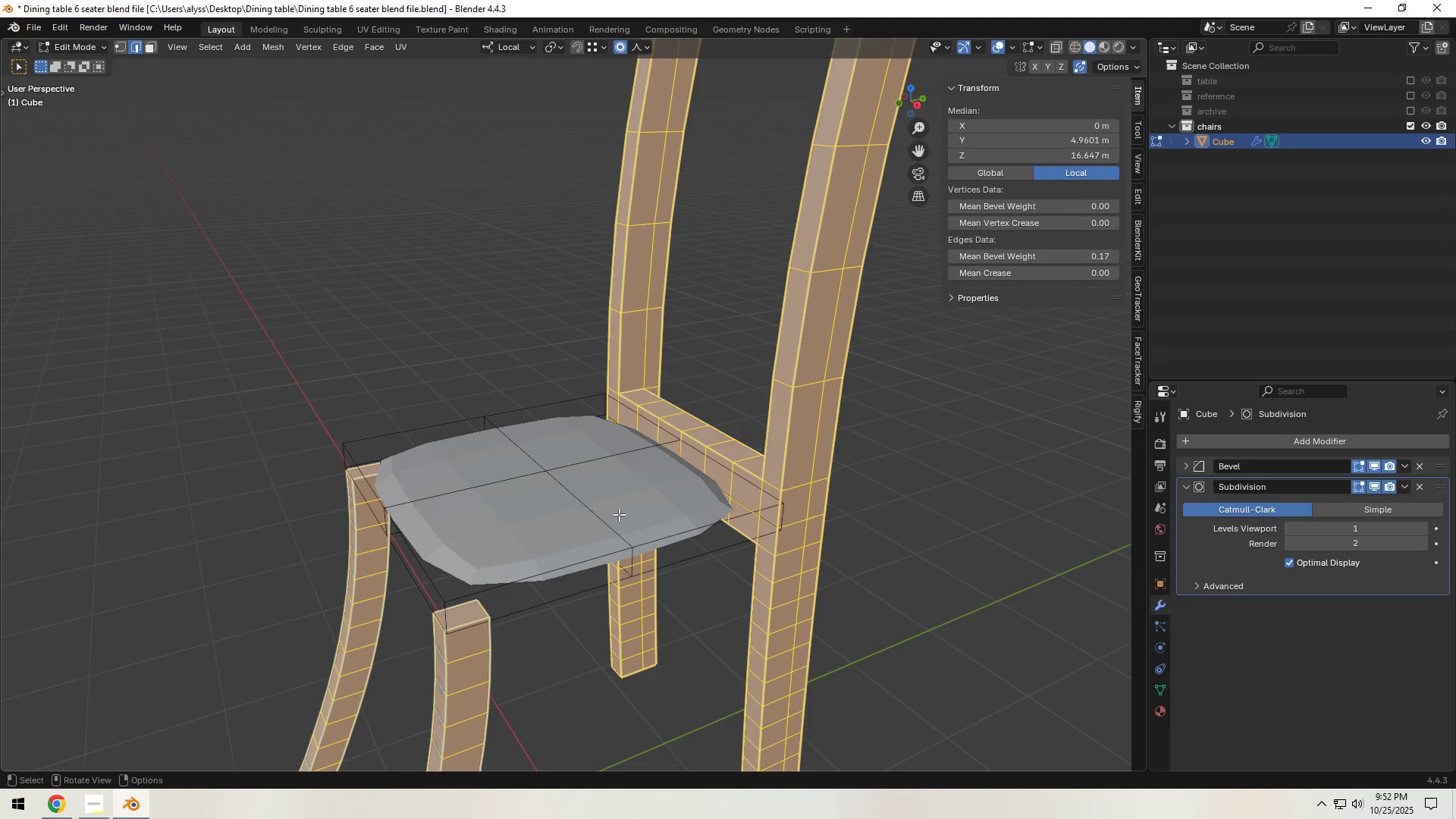 
key(H)
 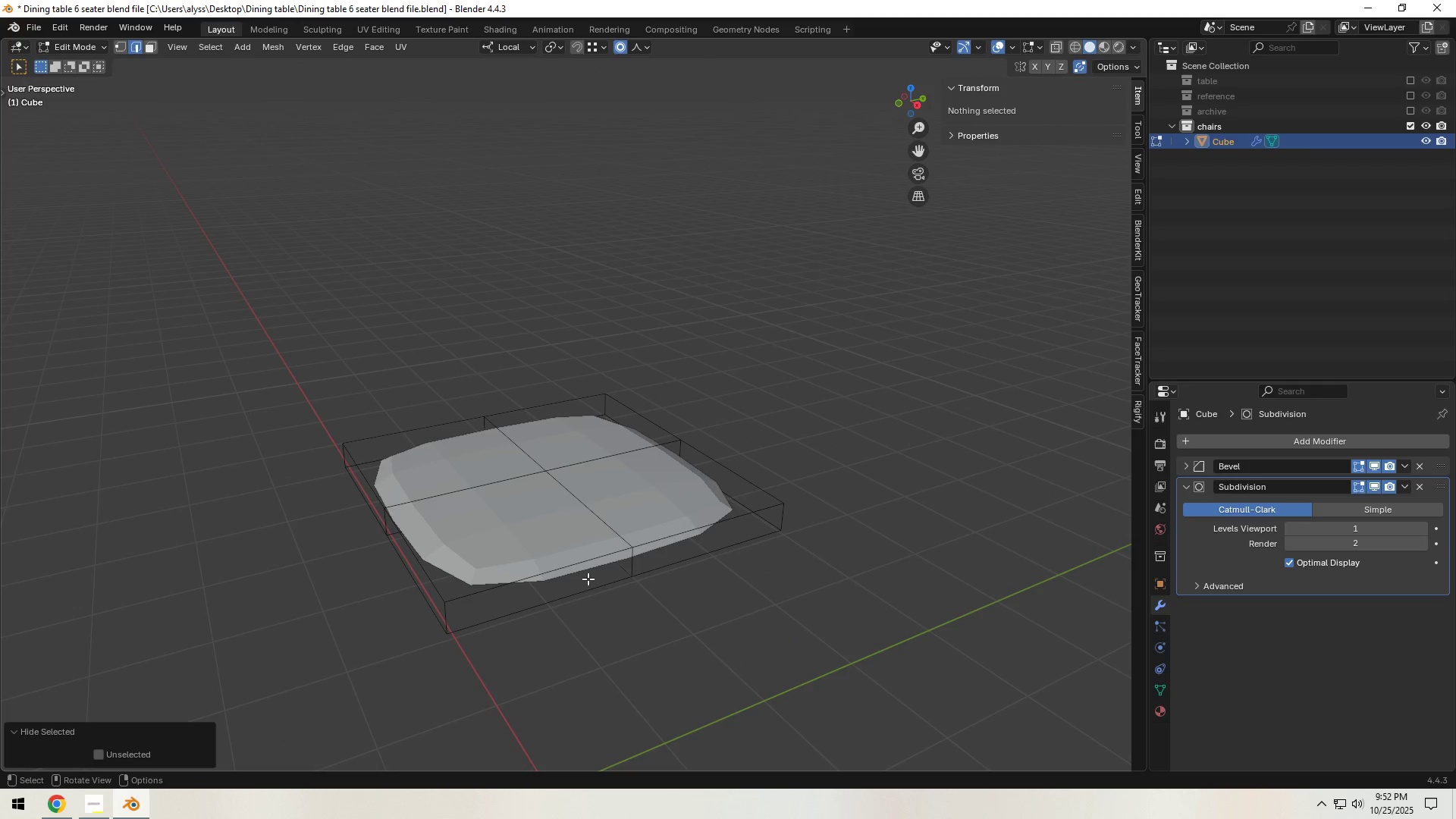 
left_click([559, 566])
 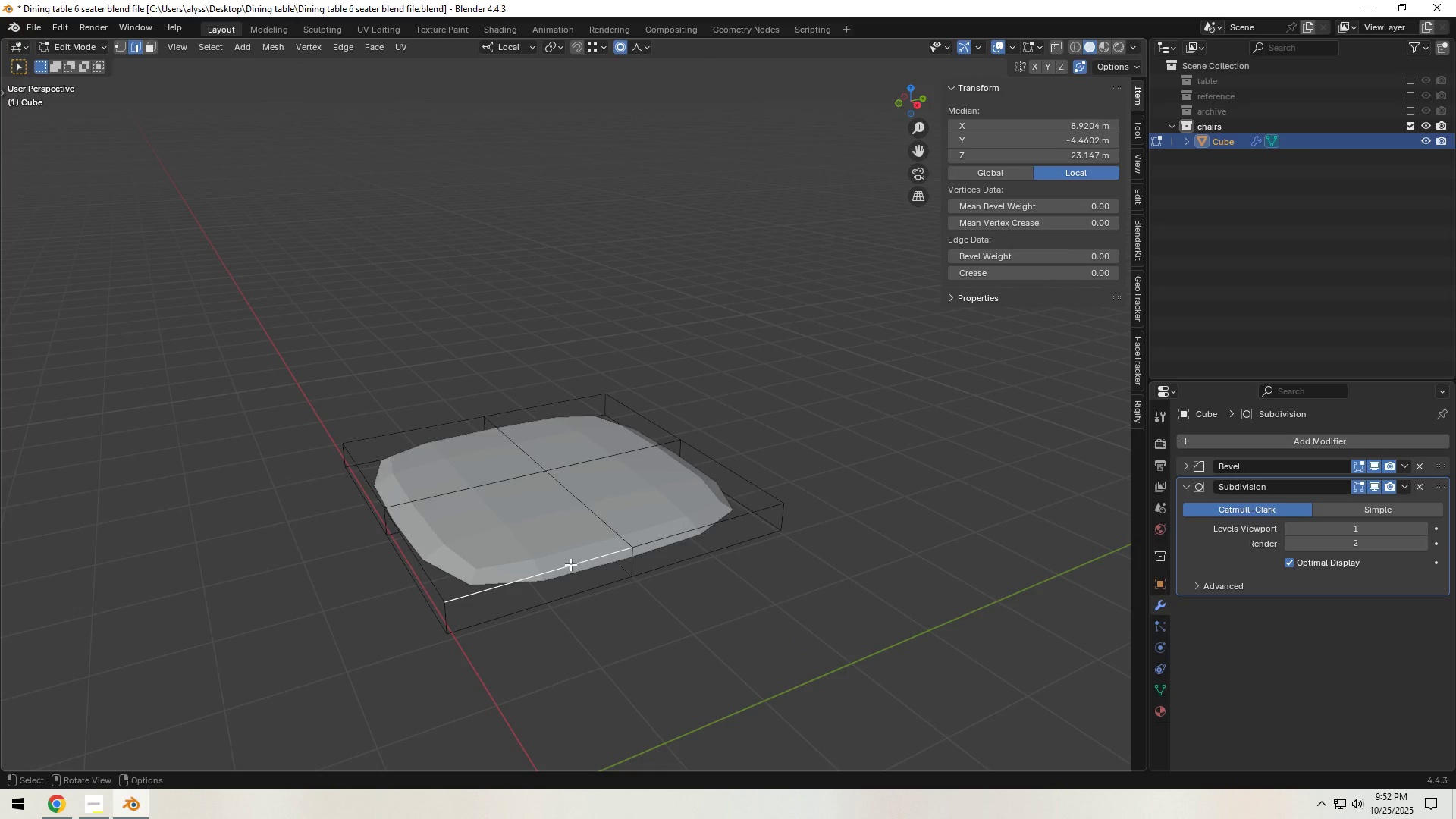 
key(Shift+G)
 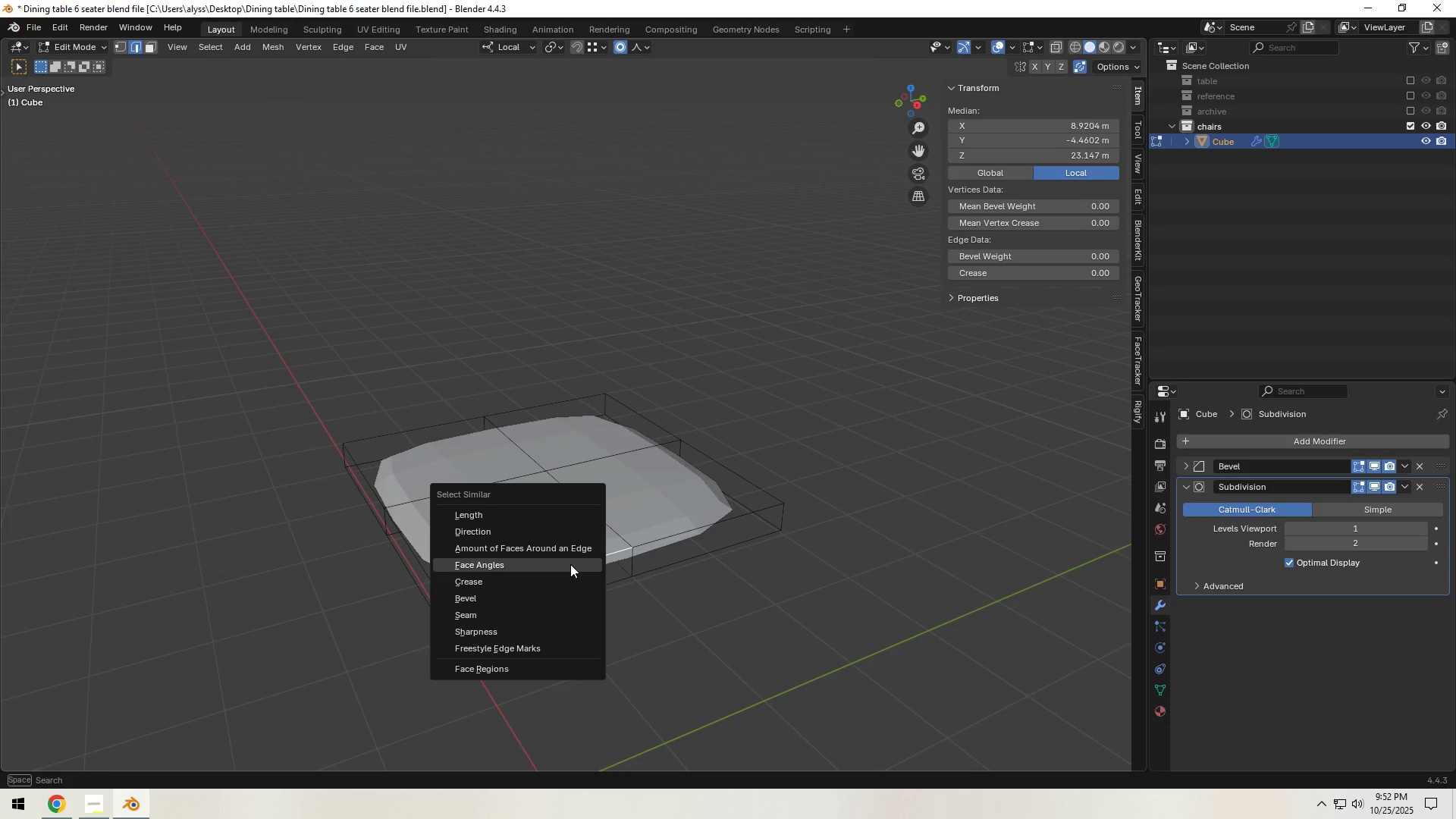 
left_click([570, 564])
 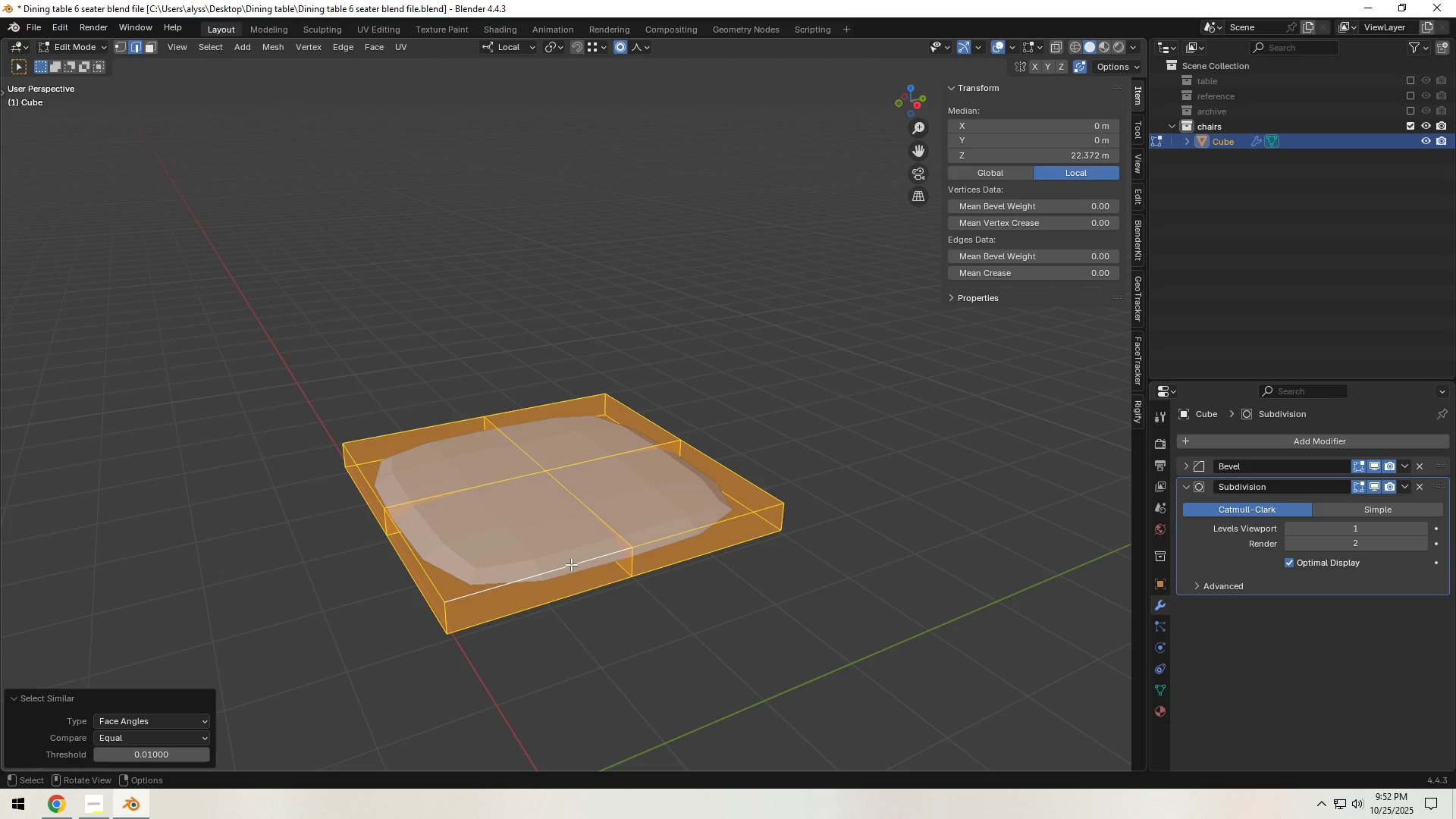 
left_click([571, 564])
 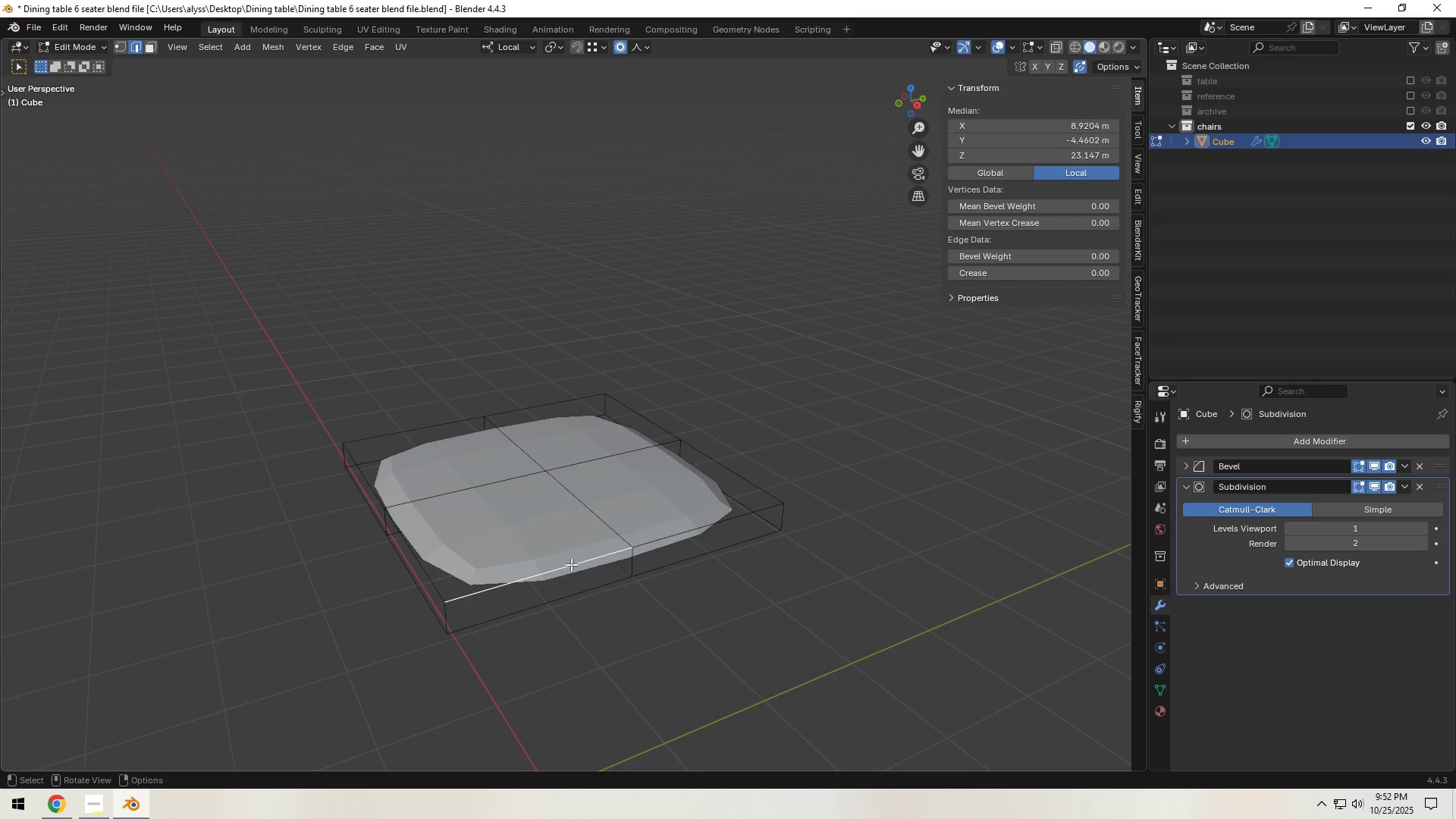 
key(Shift+G)
 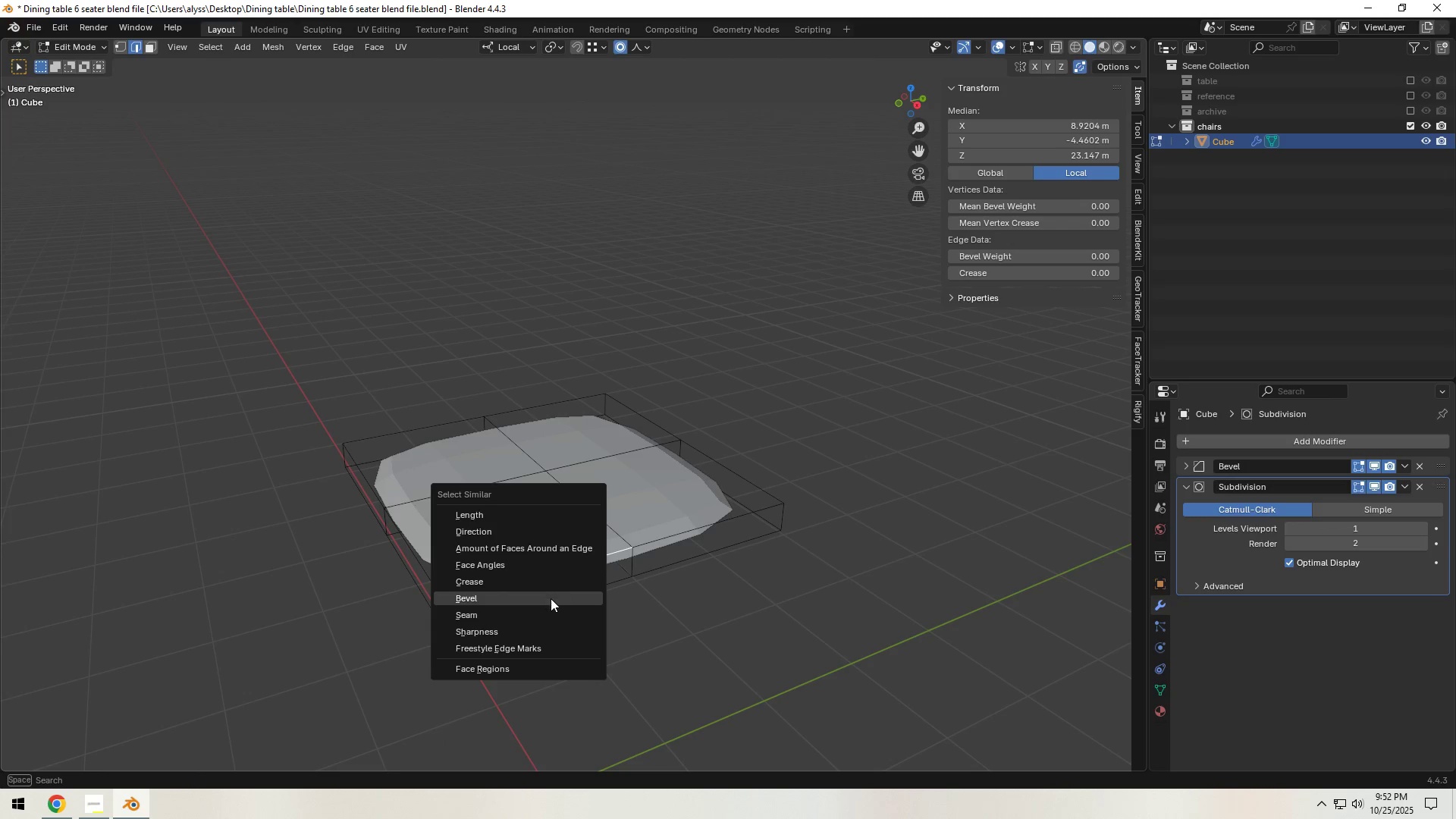 
left_click([528, 632])
 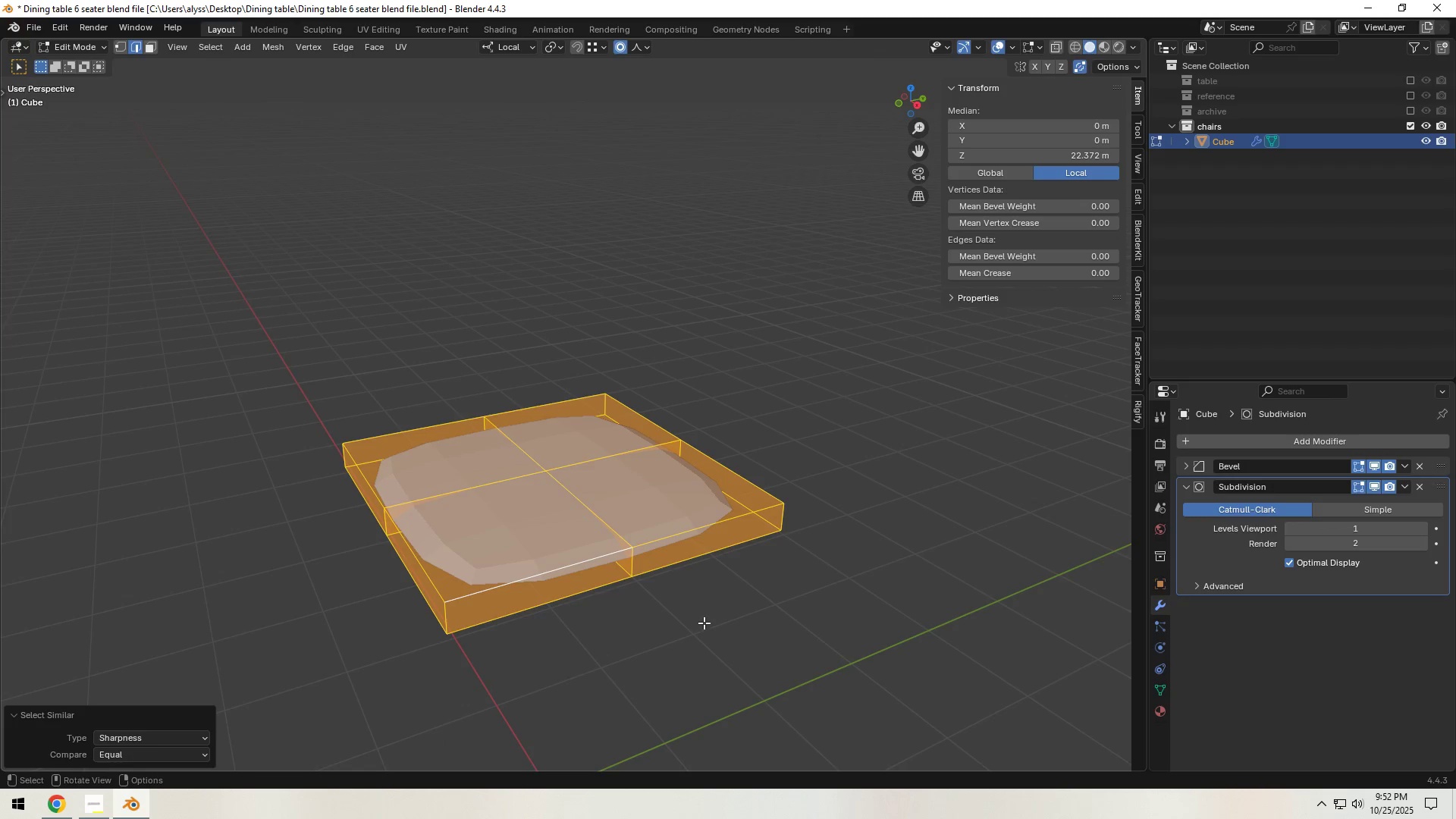 
hold_key(key=ShiftLeft, duration=1.53)
left_click([637, 506])
 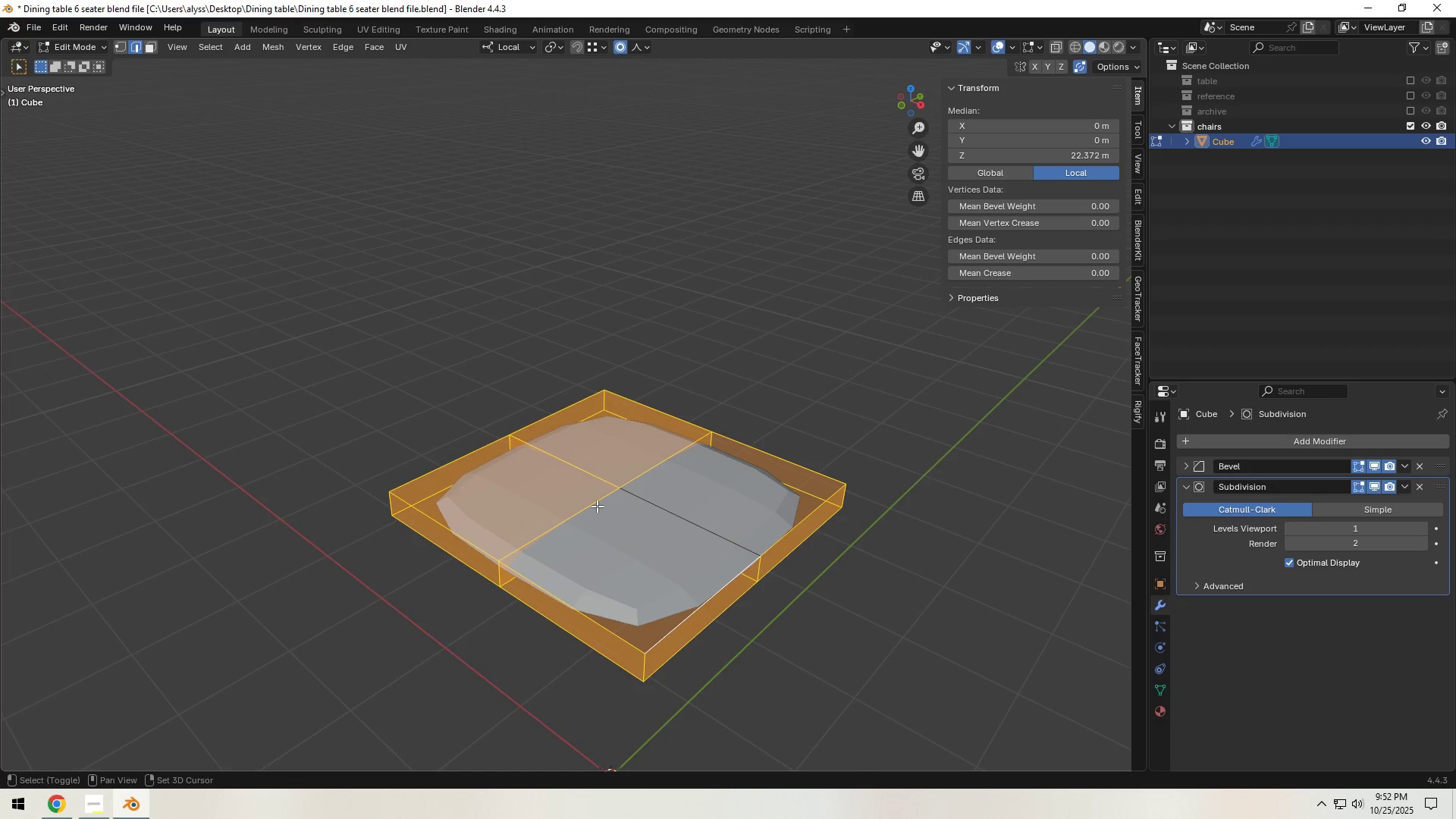 
double_click([592, 506])
 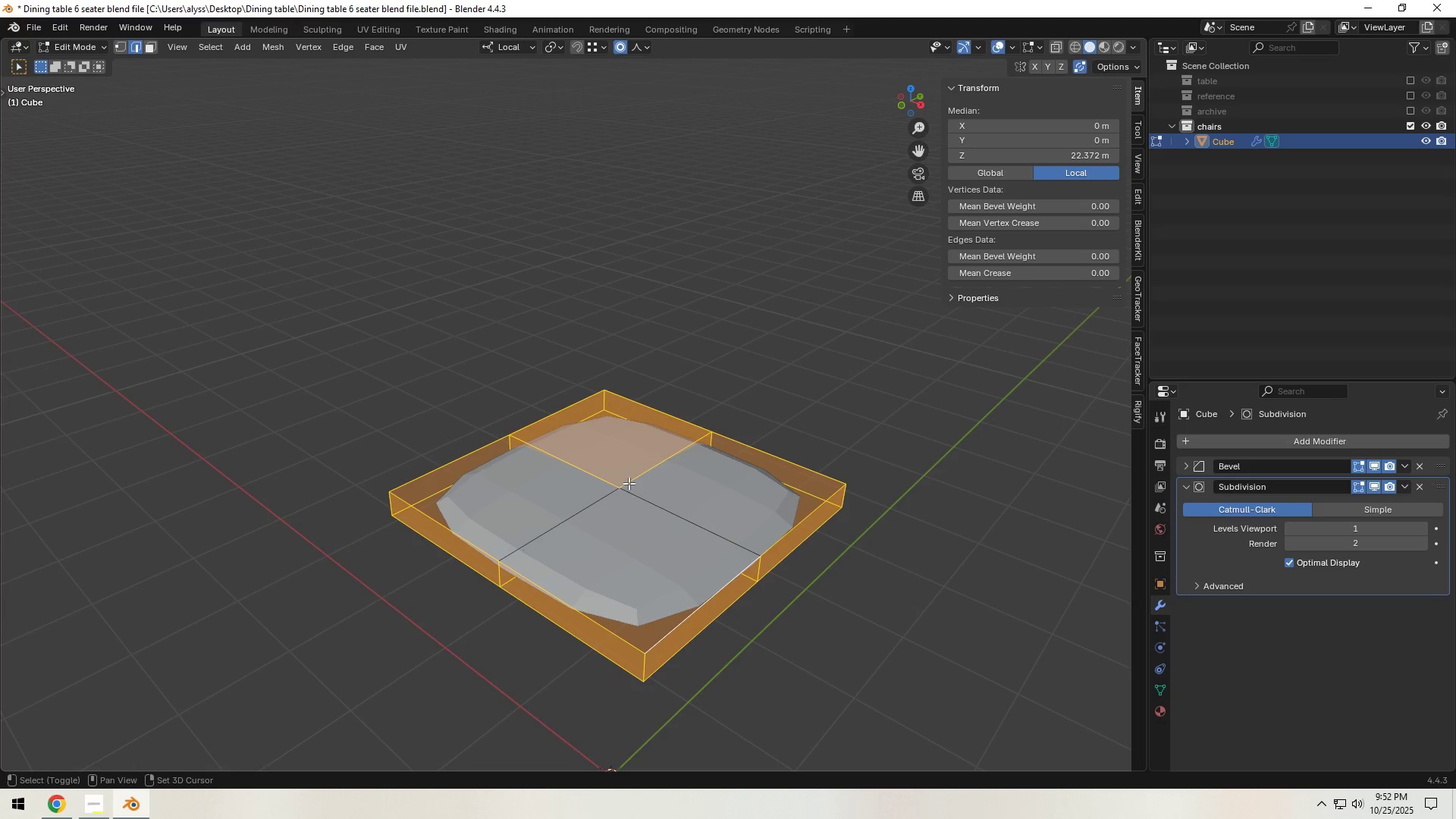 
triple_click([629, 482])
 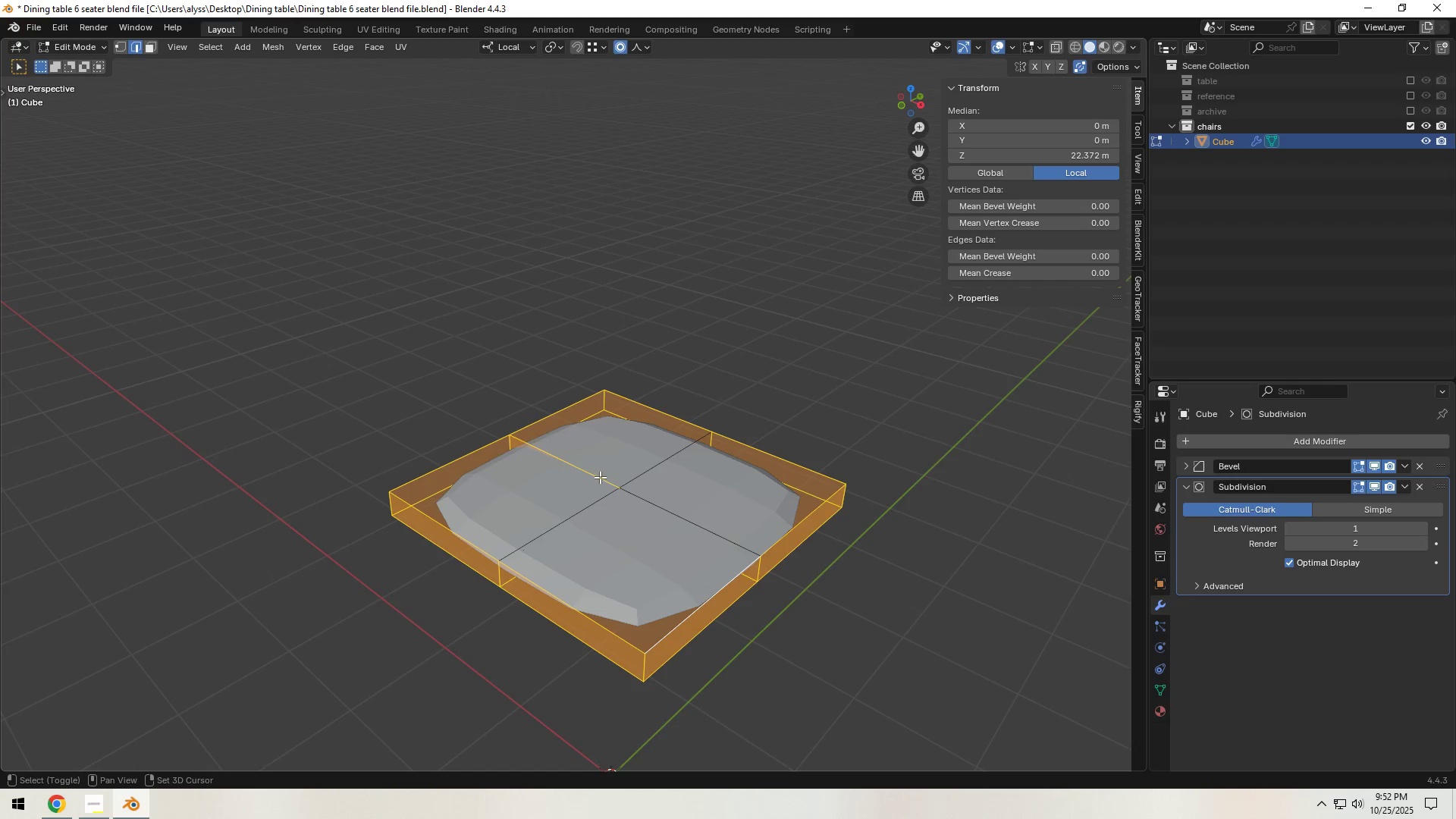 
key(Shift+ShiftLeft)
 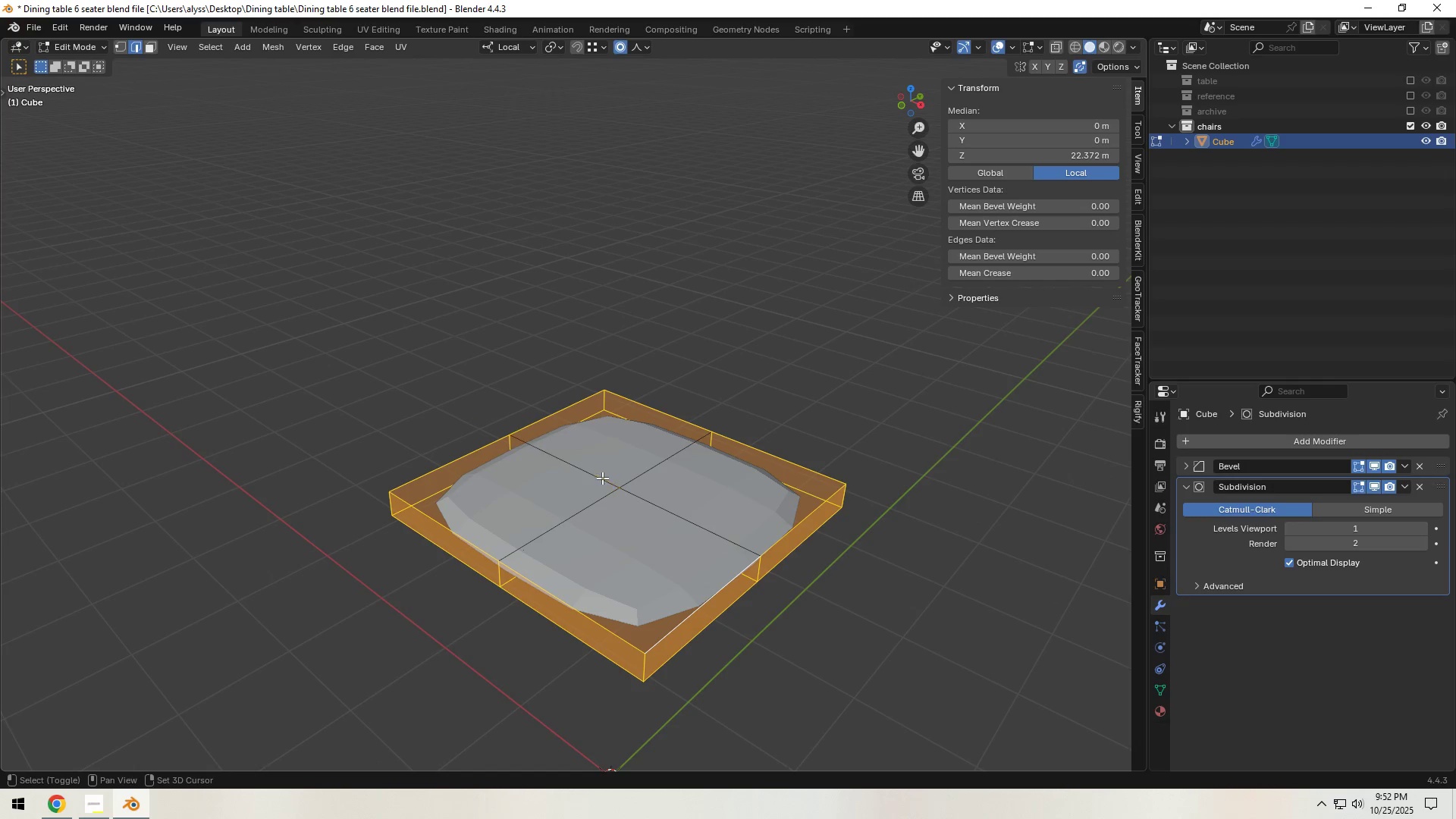 
key(Shift+ShiftLeft)
 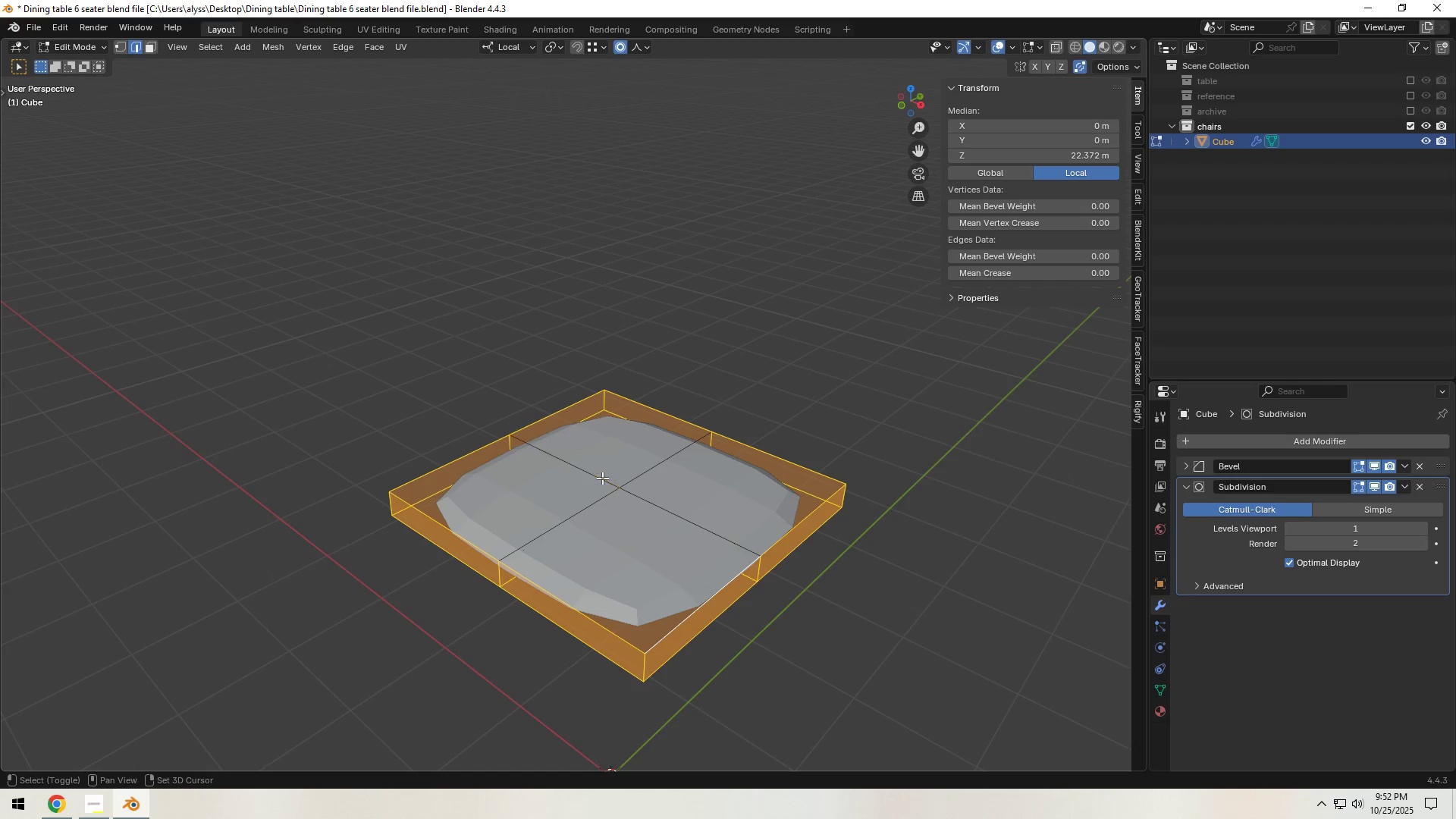 
triple_click([600, 477])
 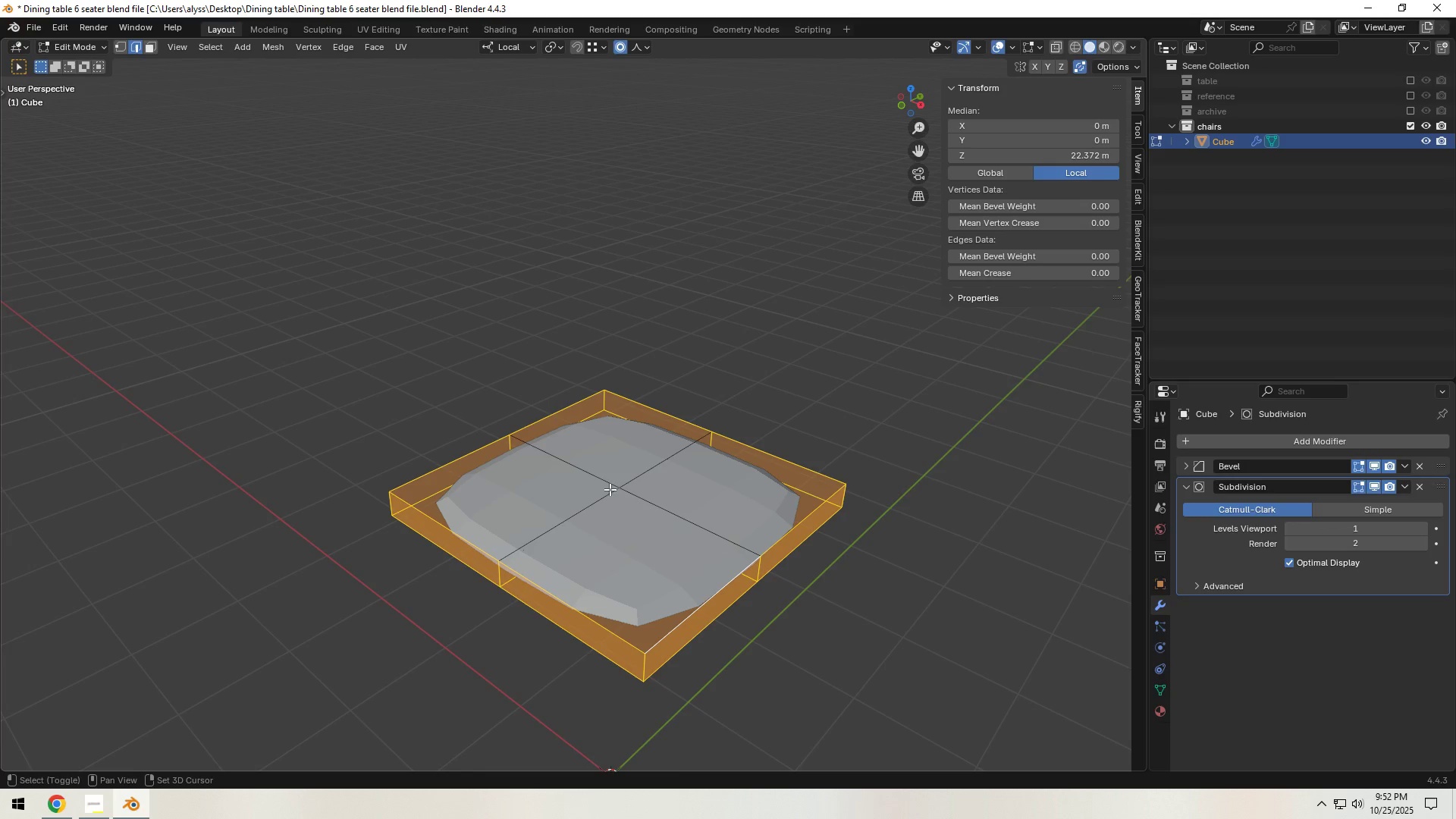 
key(Shift+ShiftLeft)
 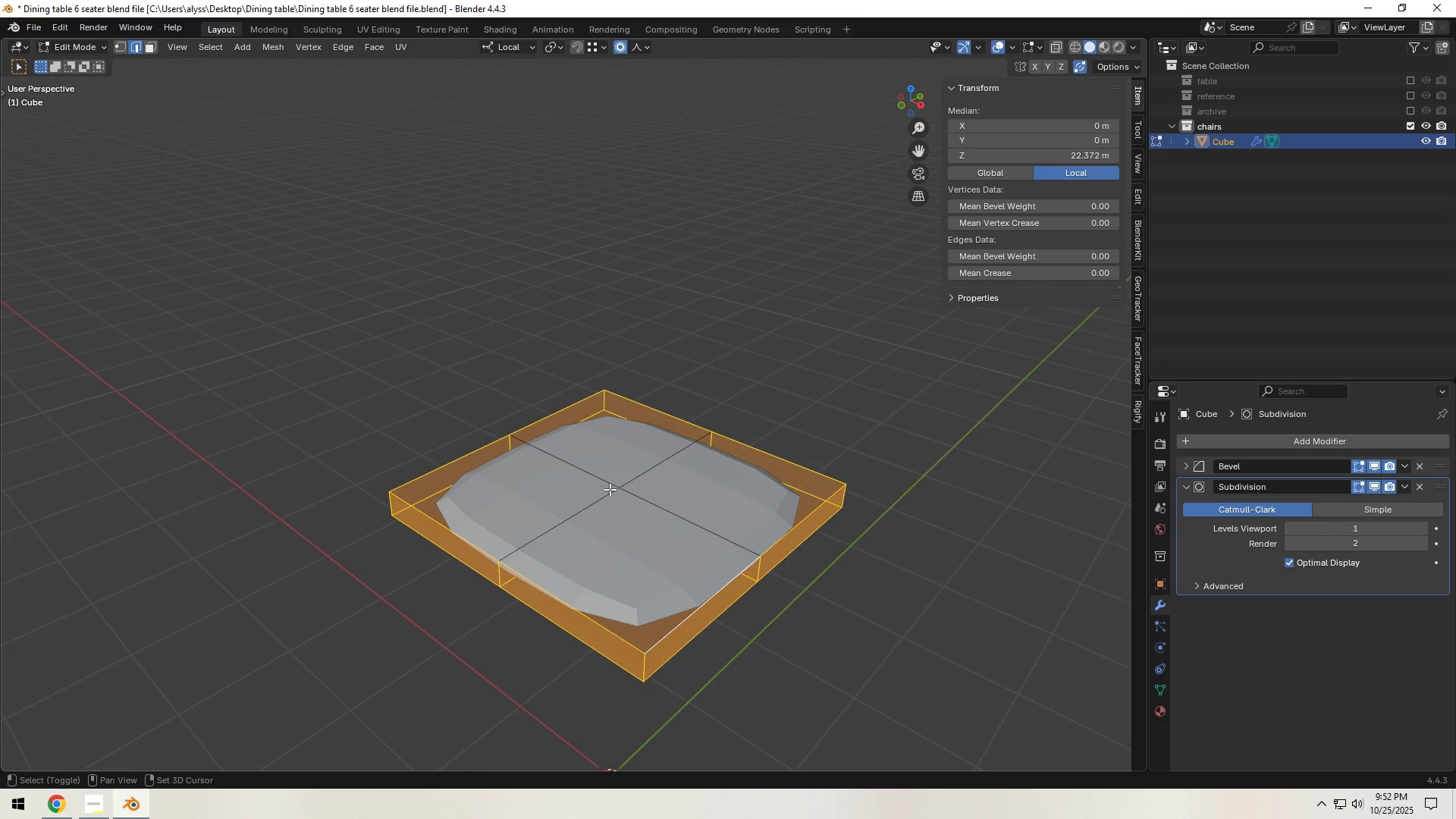 
key(Shift+ShiftLeft)
 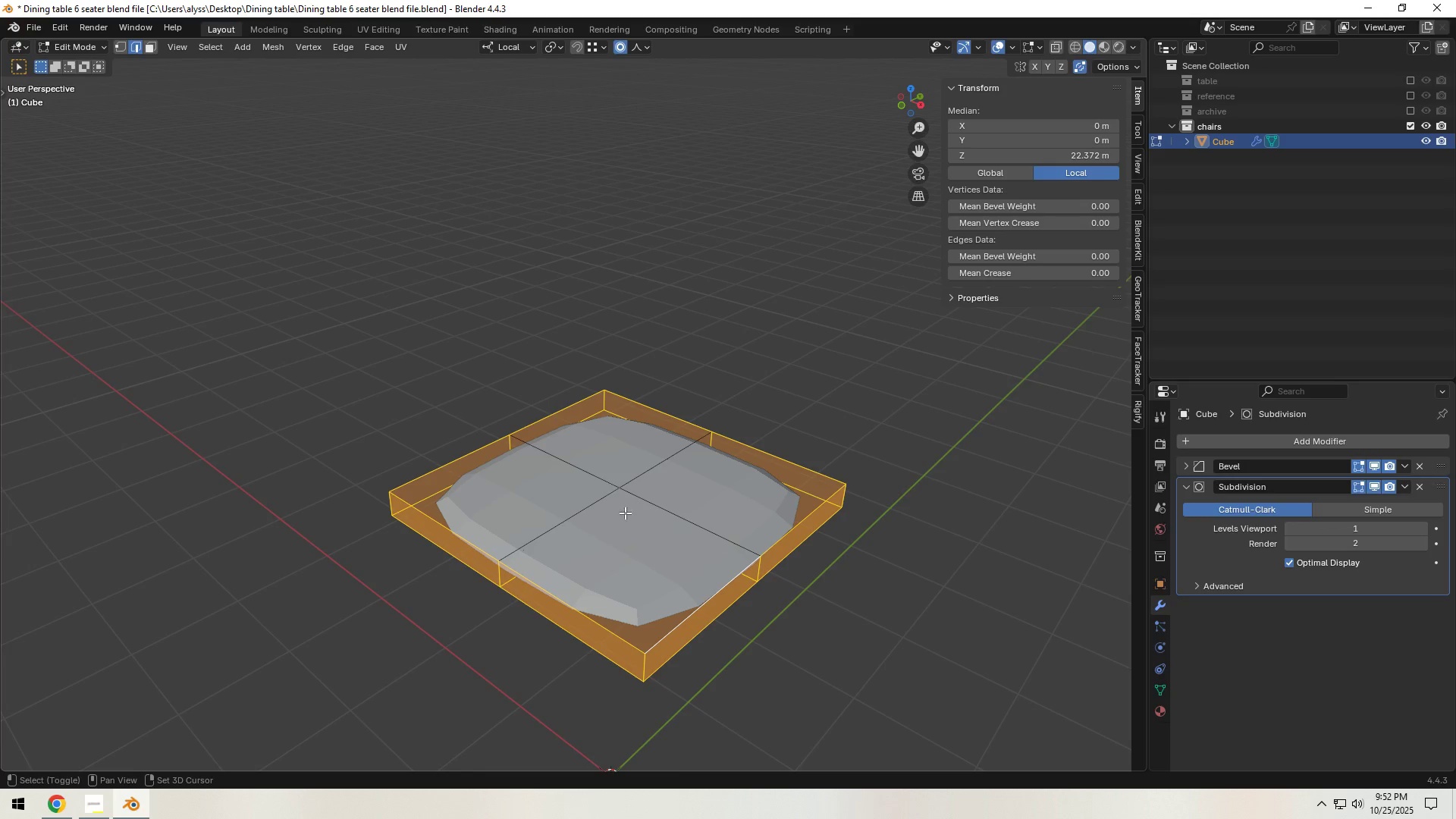 
key(Shift+ShiftLeft)
 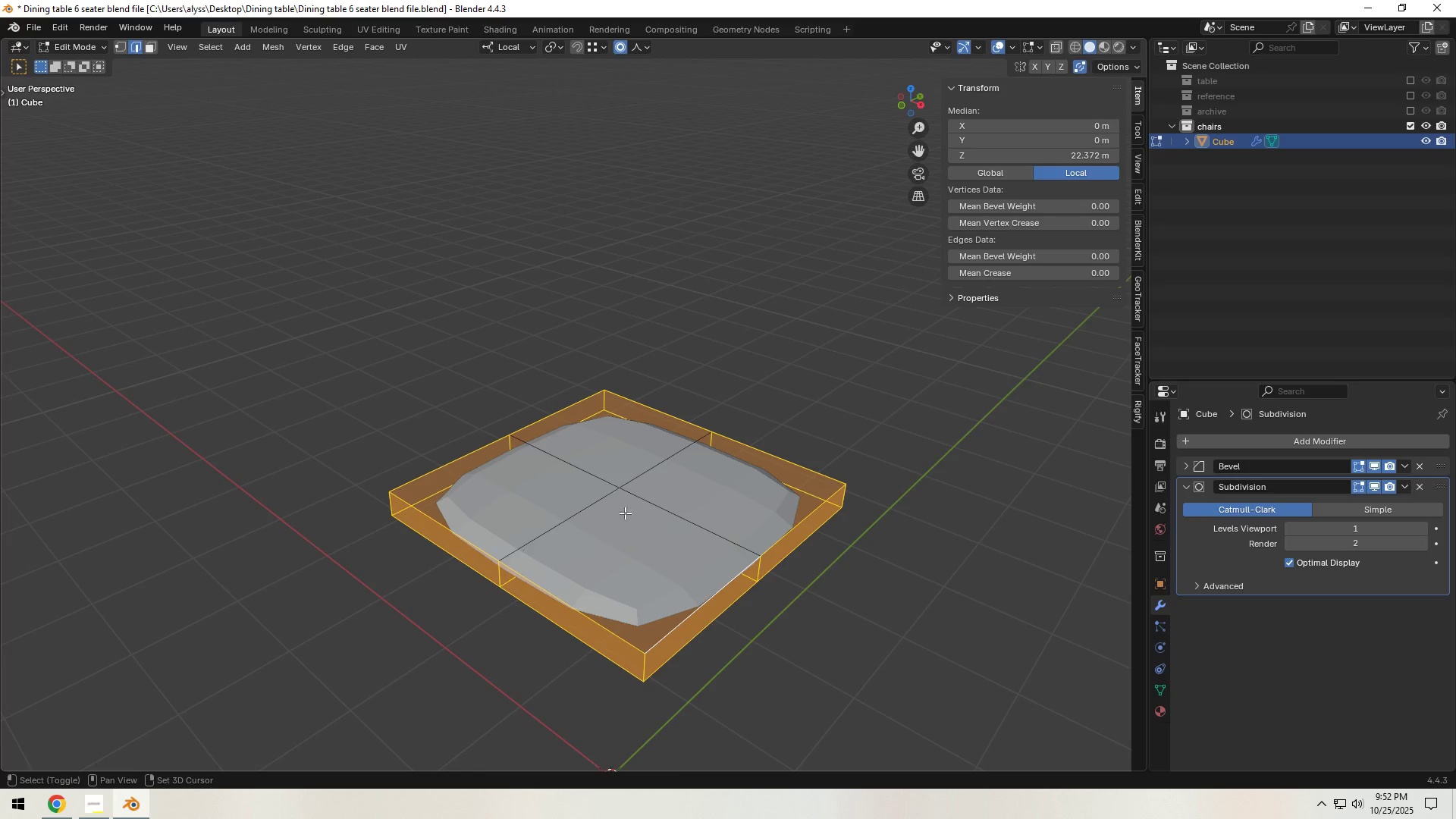 
key(Shift+ShiftLeft)
 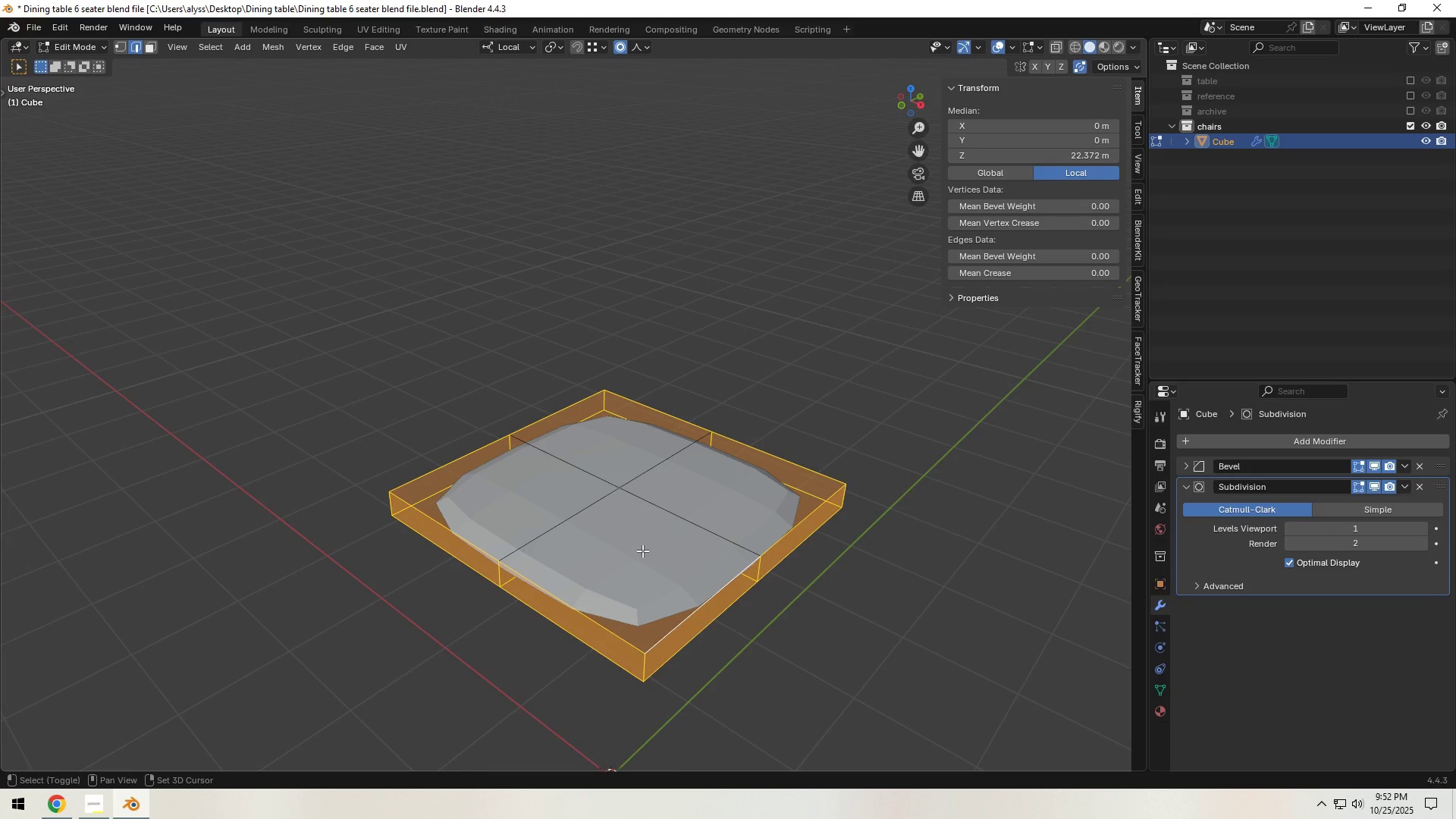 
key(Shift+ShiftLeft)
 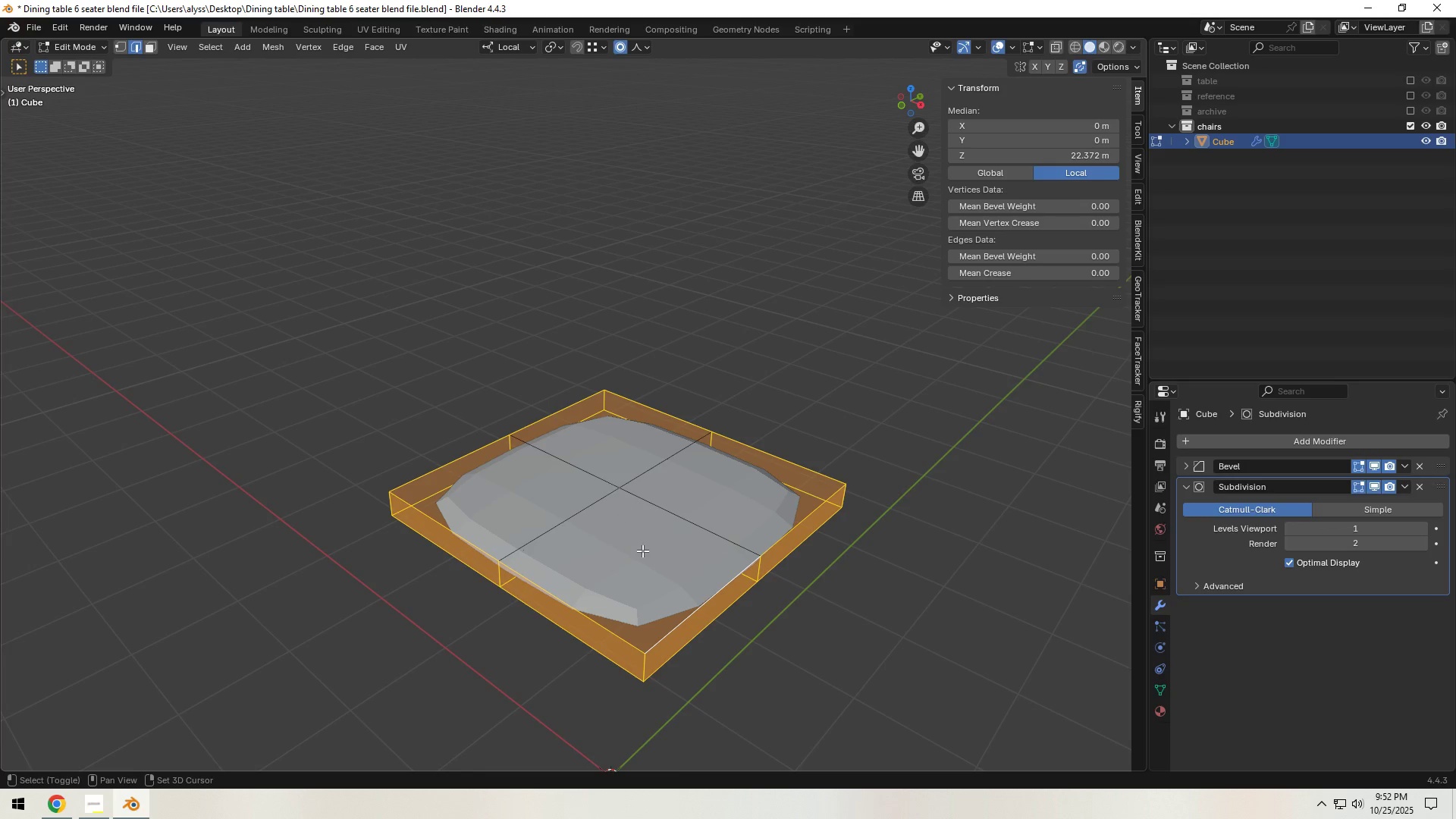 
key(Shift+ShiftLeft)
 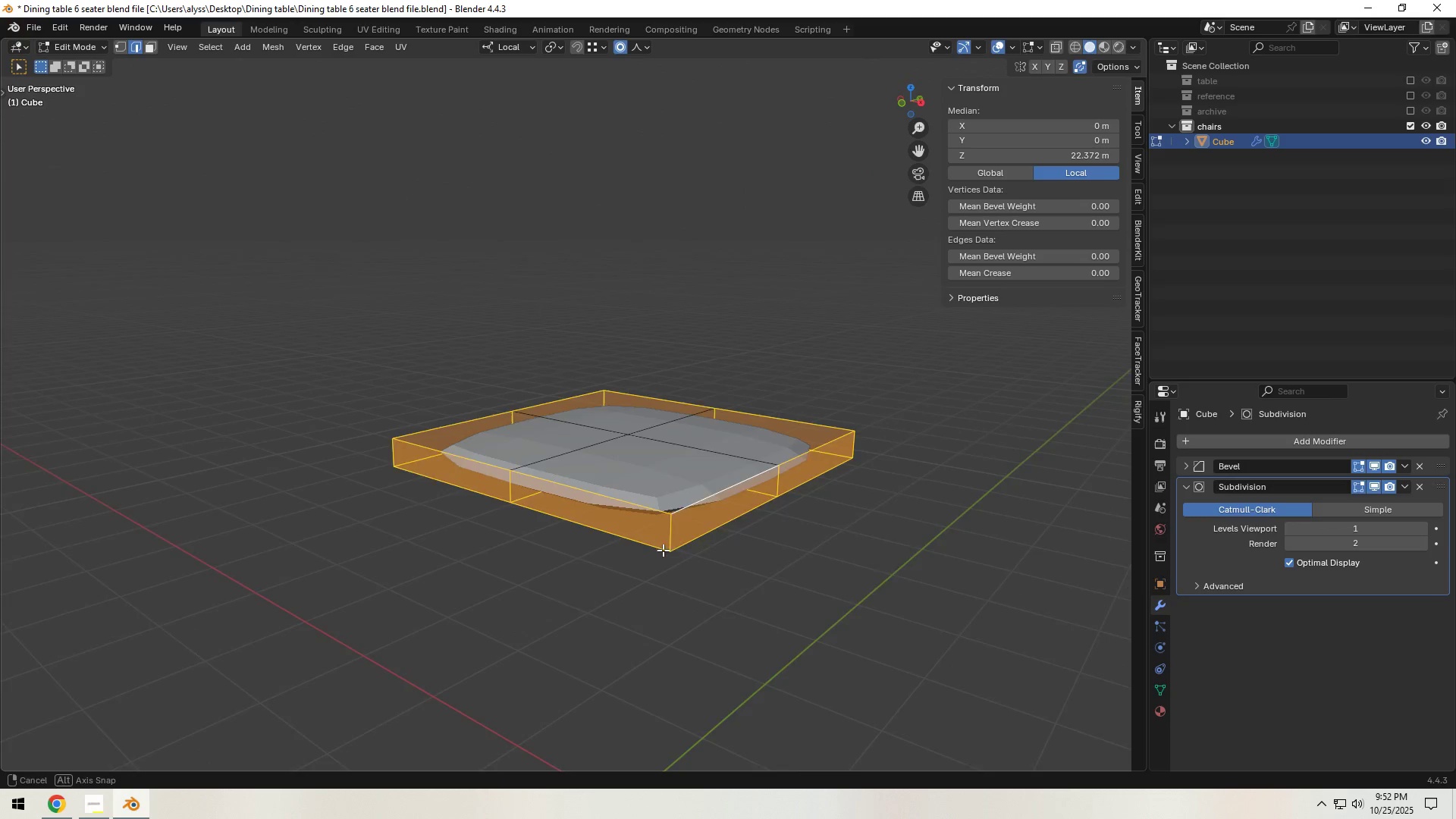 
hold_key(key=ShiftLeft, duration=1.52)
left_click([541, 488])
 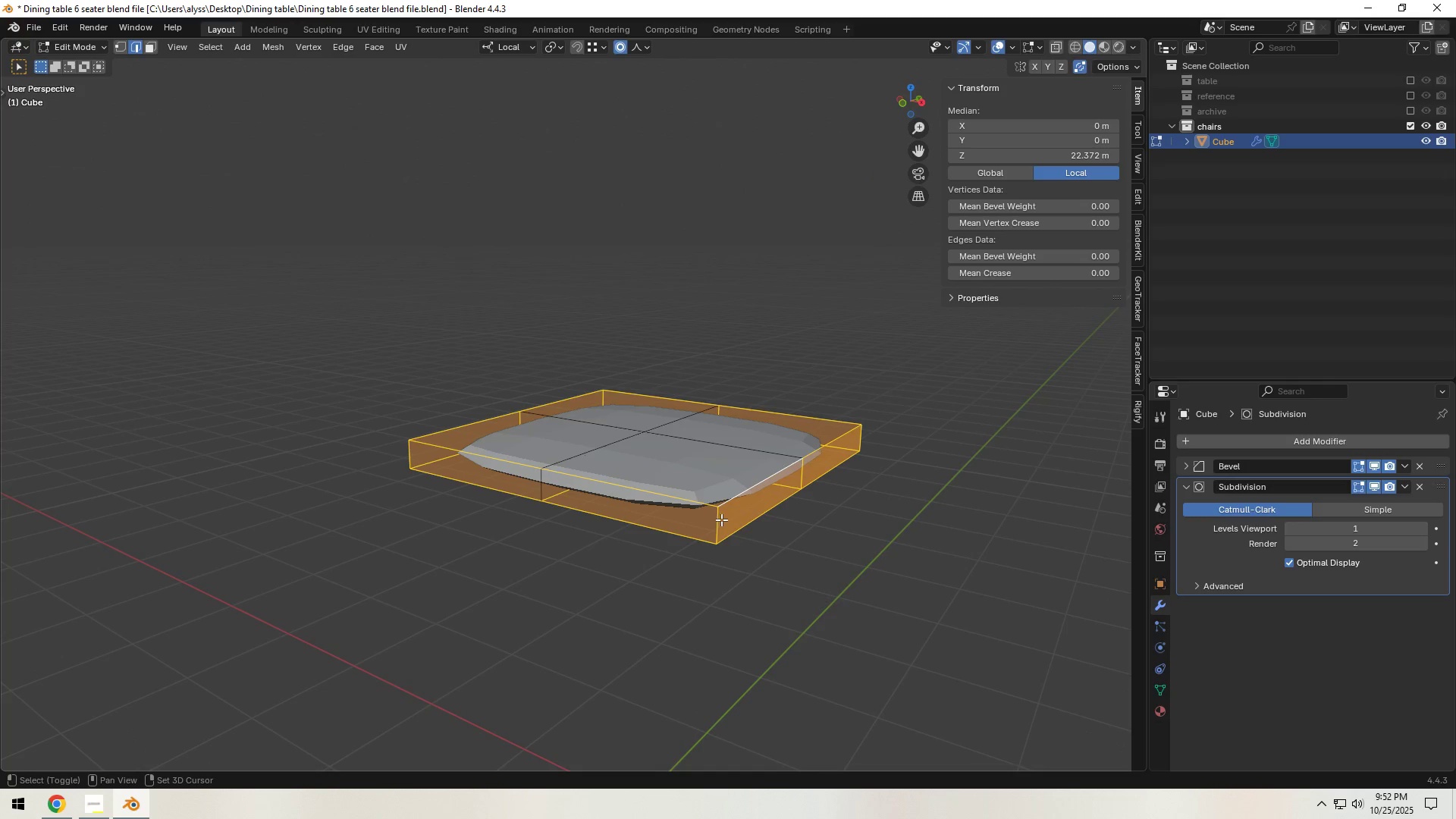 
hold_key(key=ShiftLeft, duration=0.71)
left_click([802, 473])
 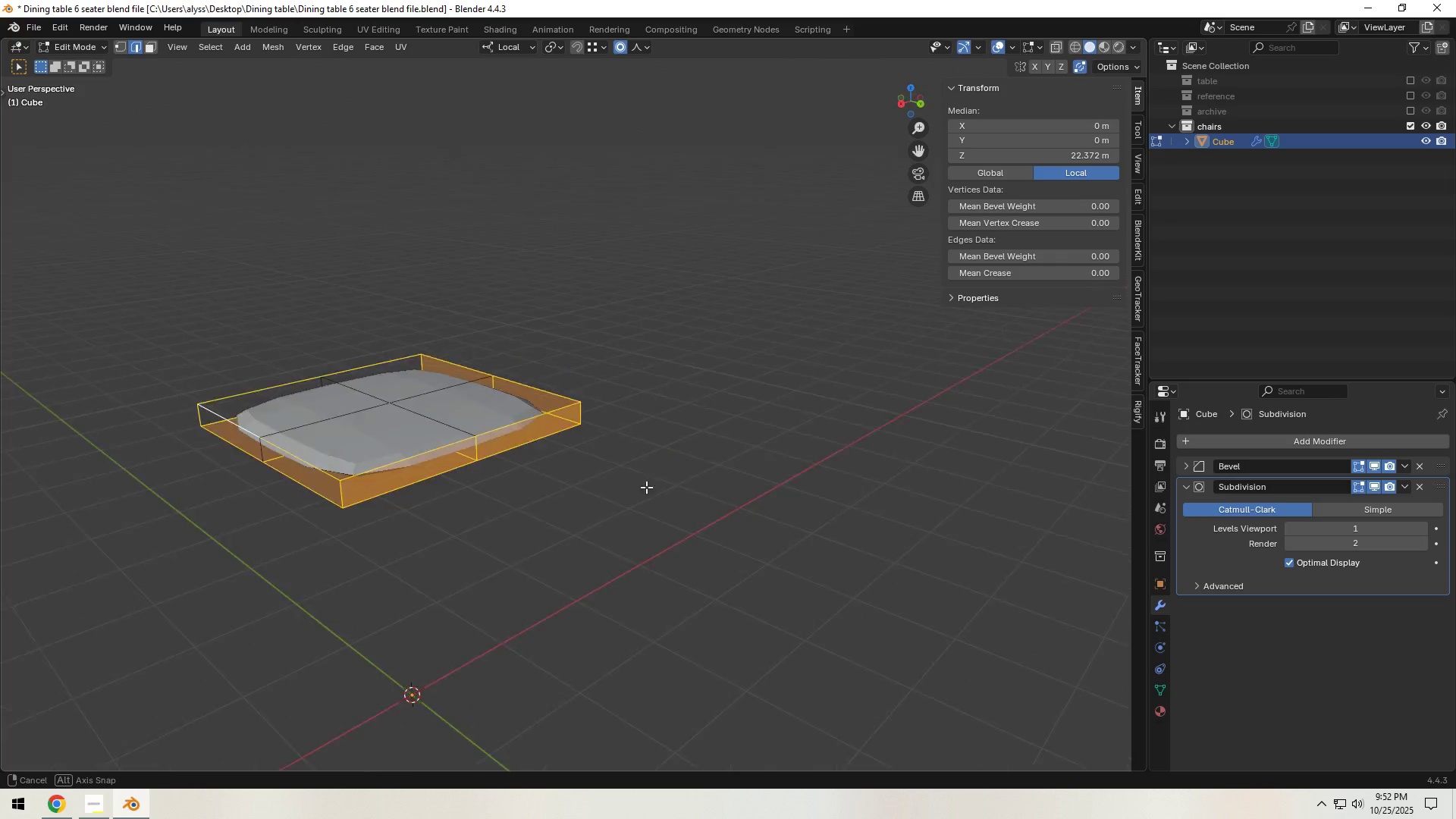 
hold_key(key=ShiftLeft, duration=0.92)
left_click([442, 436])
 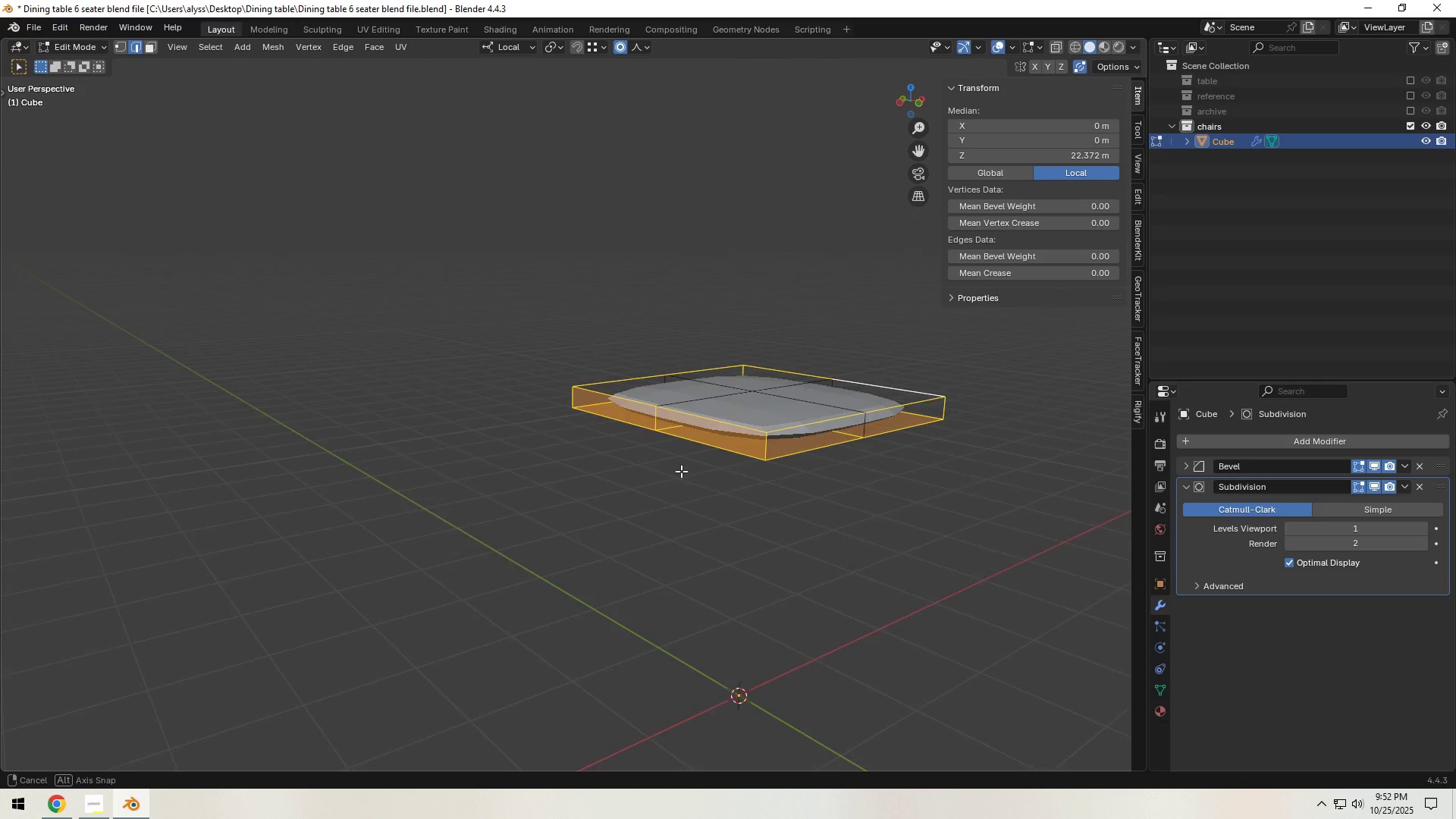 
hold_key(key=ShiftLeft, duration=0.75)
left_click([663, 412])
 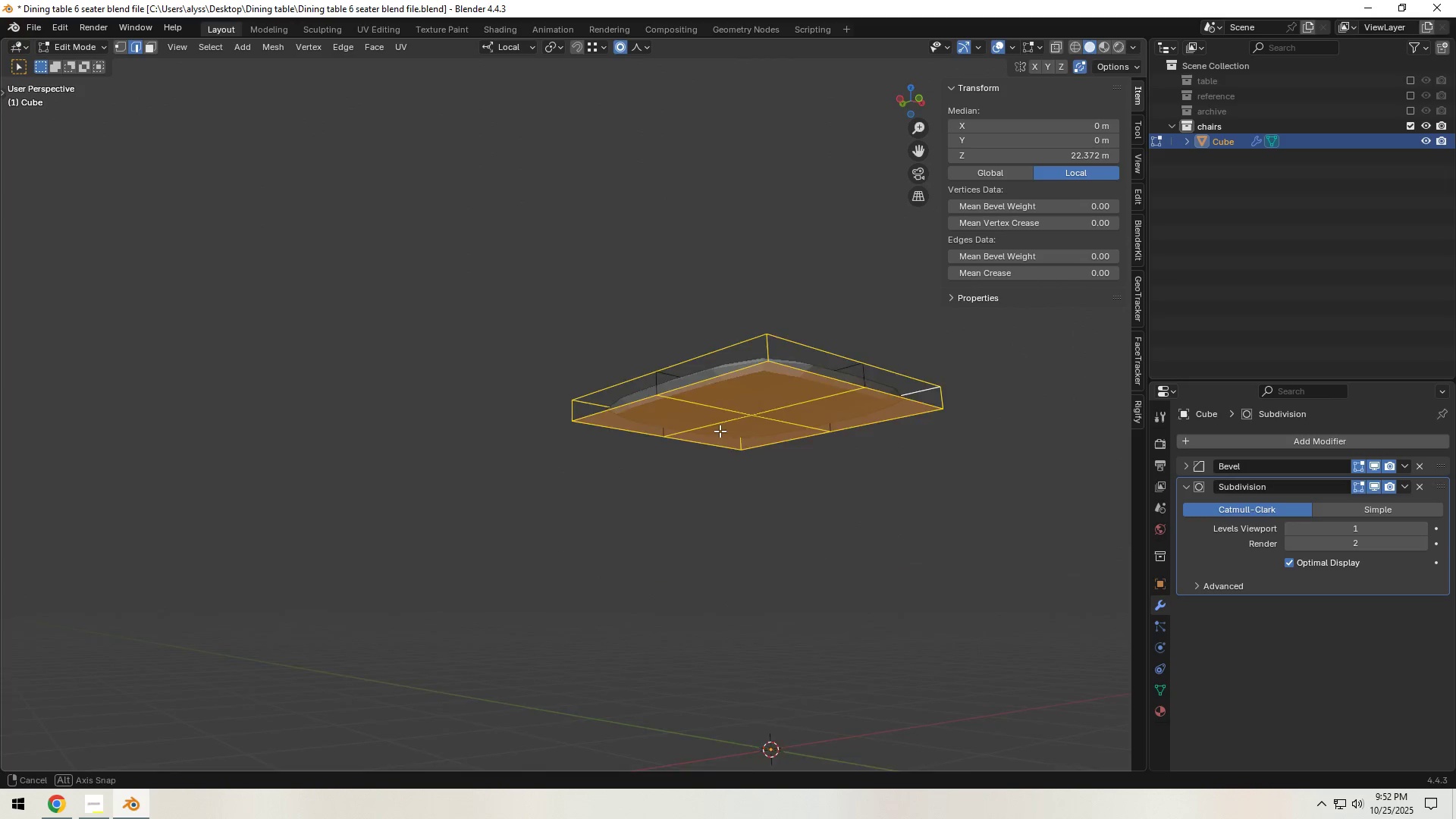 
hold_key(key=ShiftLeft, duration=1.53)
double_click([731, 422])
 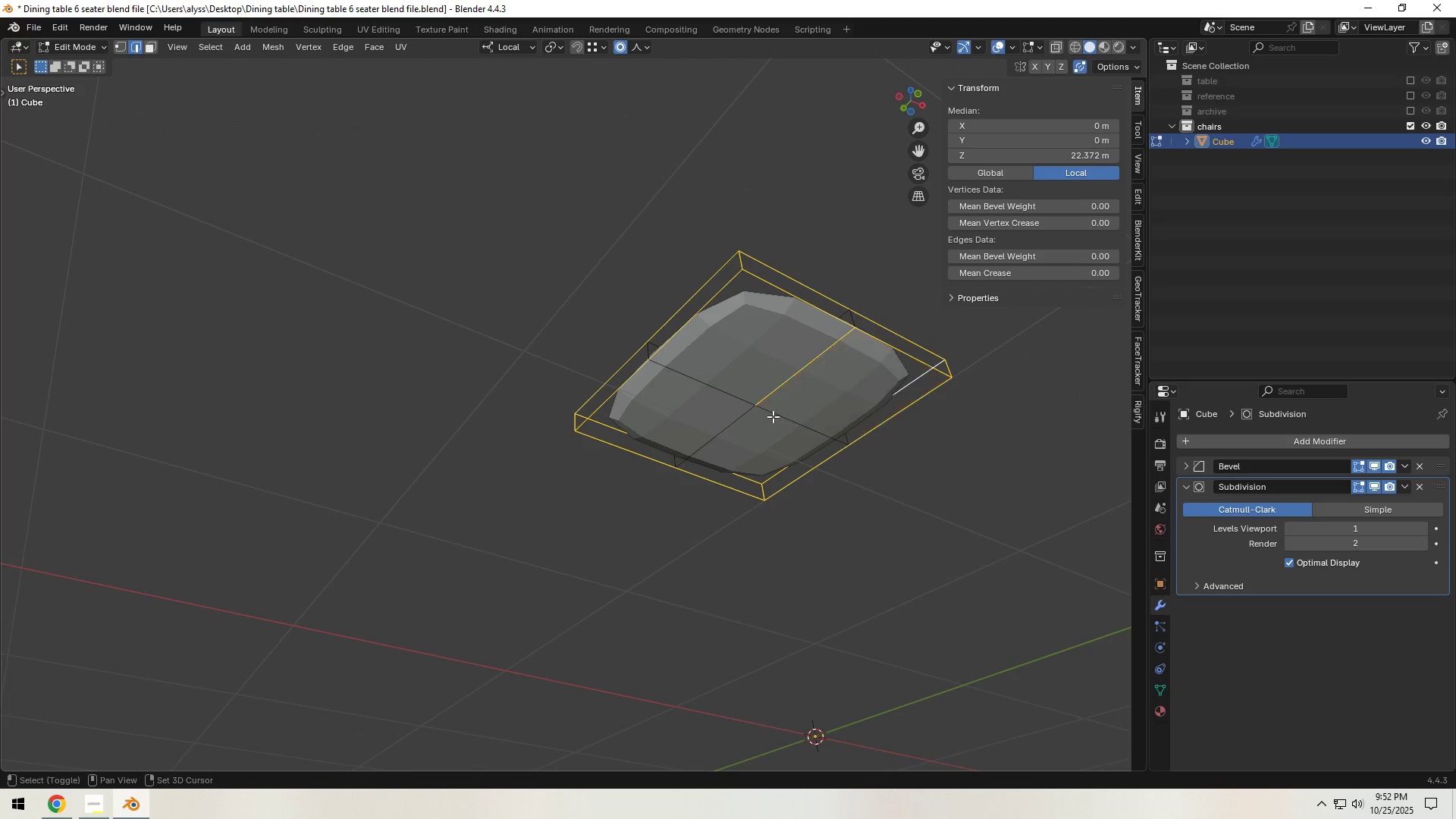 
triple_click([772, 419])
 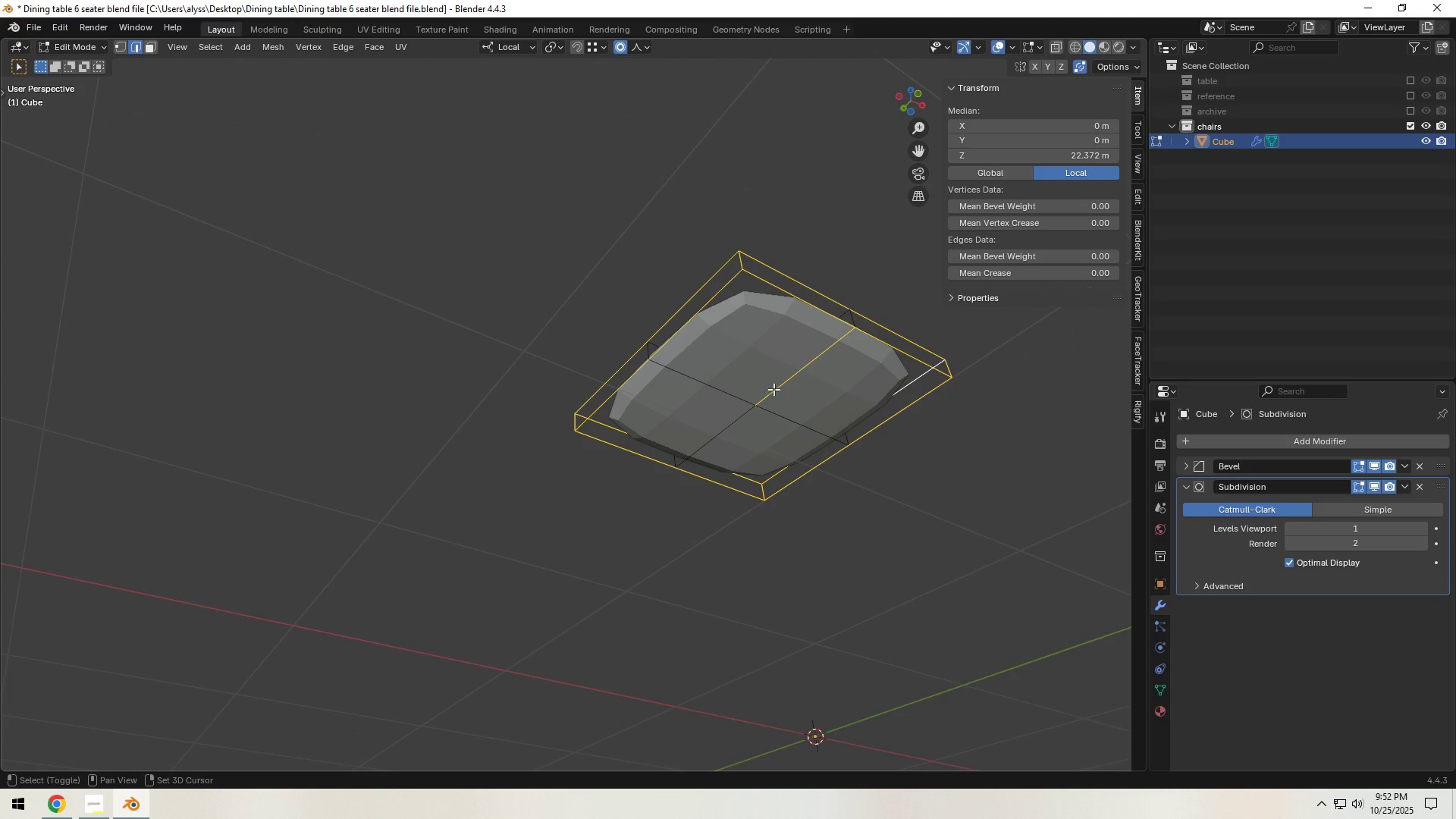 
key(Shift+ShiftLeft)
 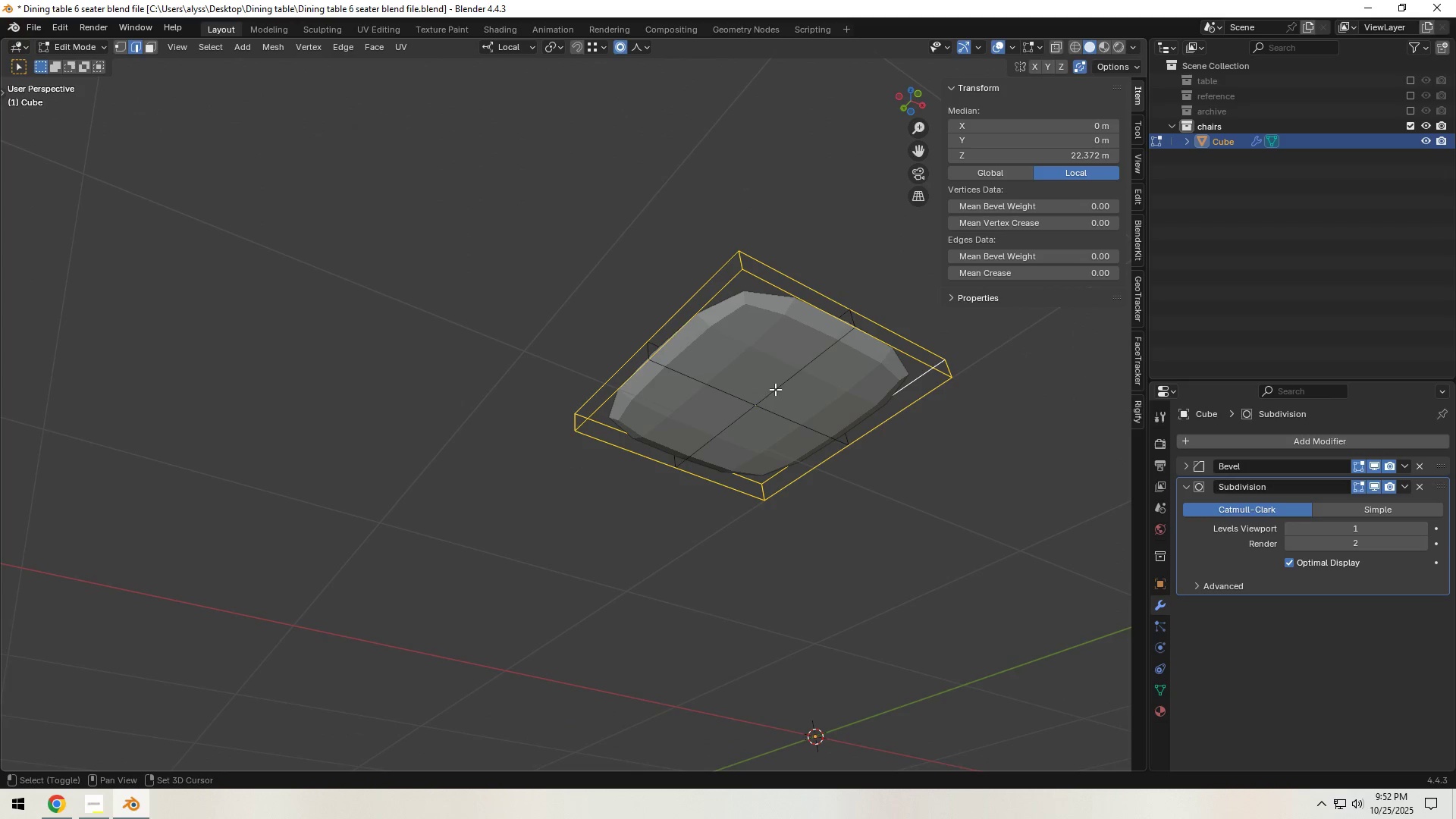 
triple_click([774, 389])
 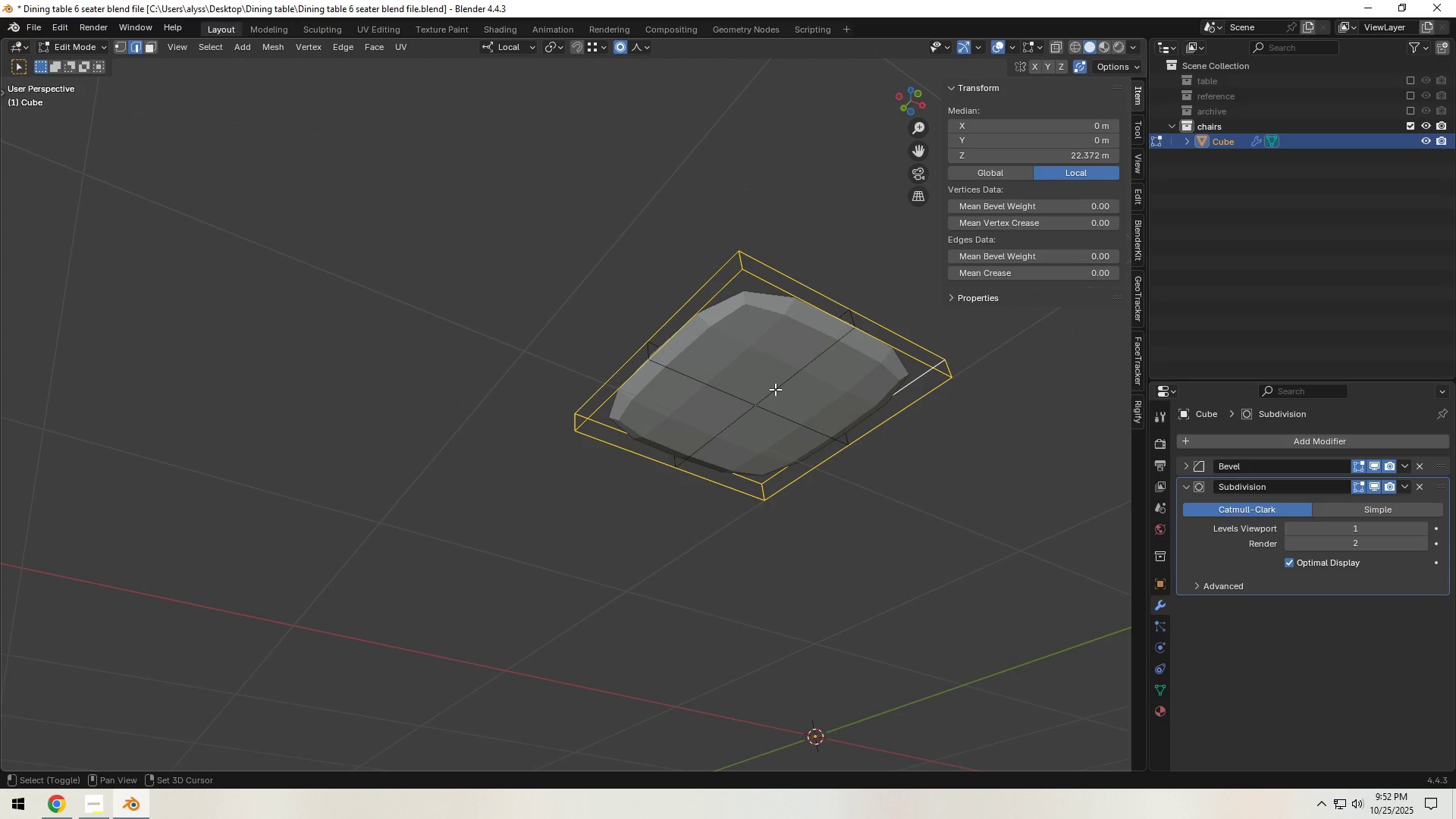 
key(Shift+ShiftLeft)
 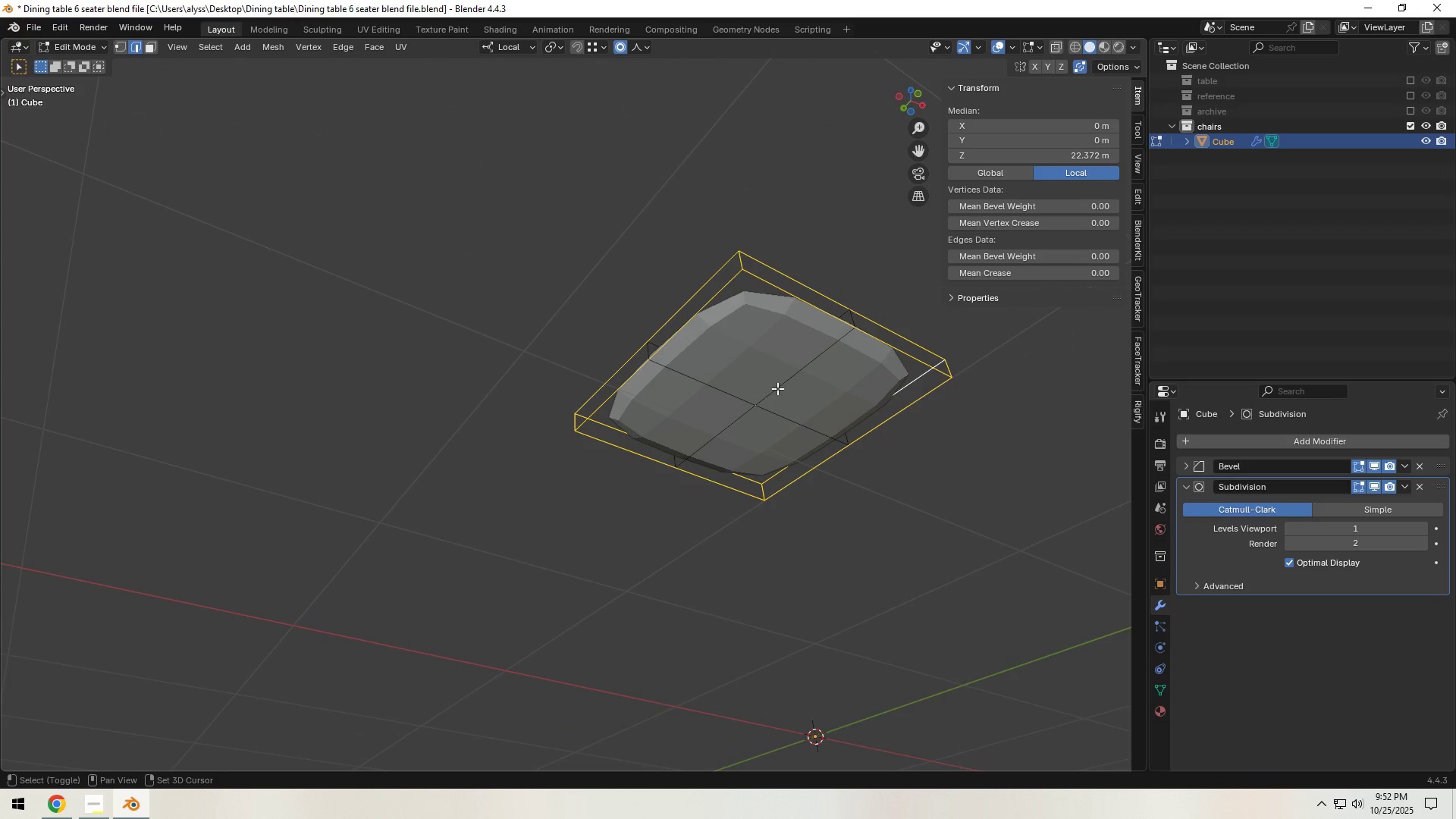 
key(Shift+ShiftLeft)
 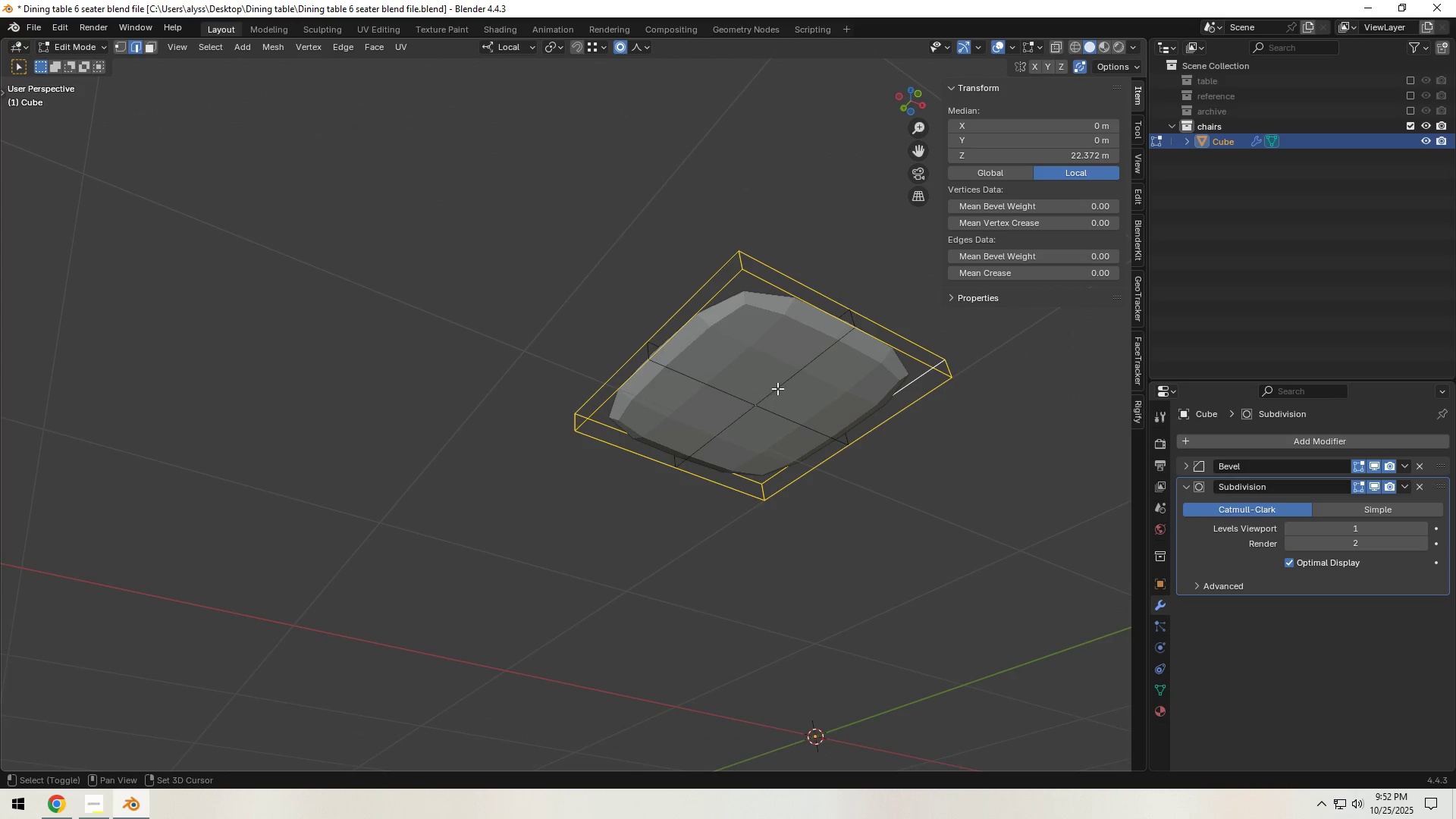 
key(Shift+ShiftLeft)
 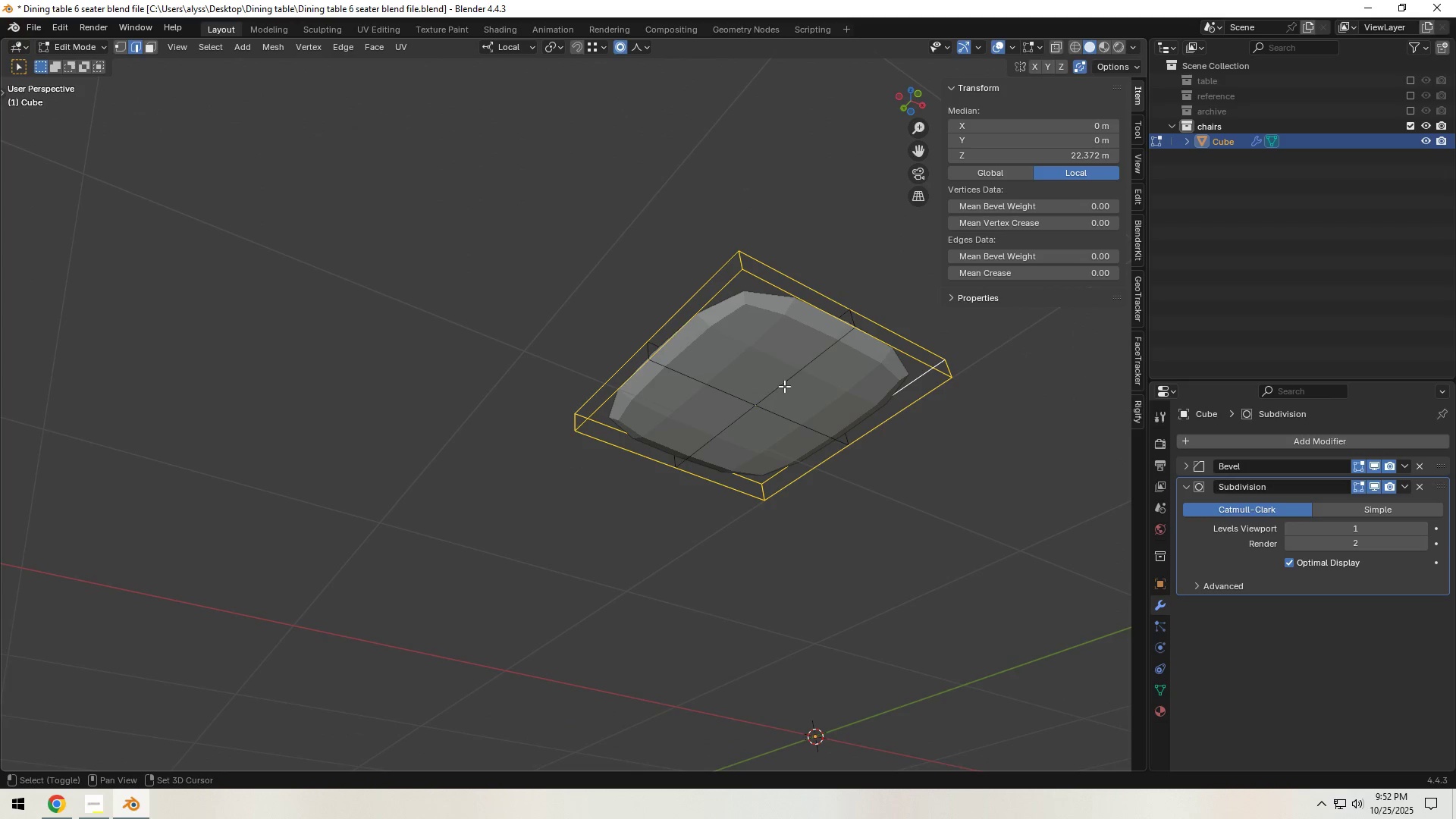 
key(Shift+ShiftLeft)
 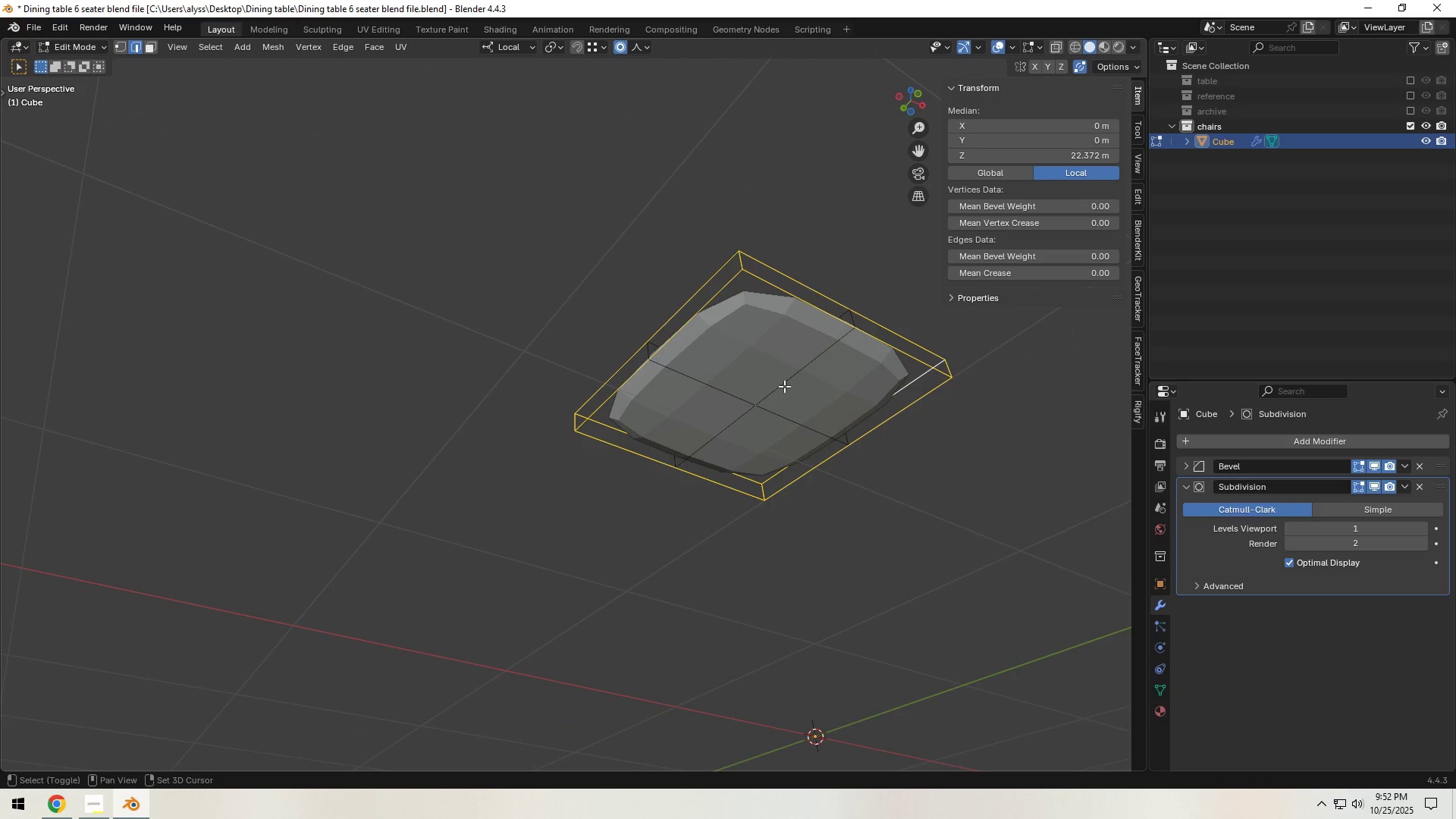 
key(Shift+ShiftLeft)
 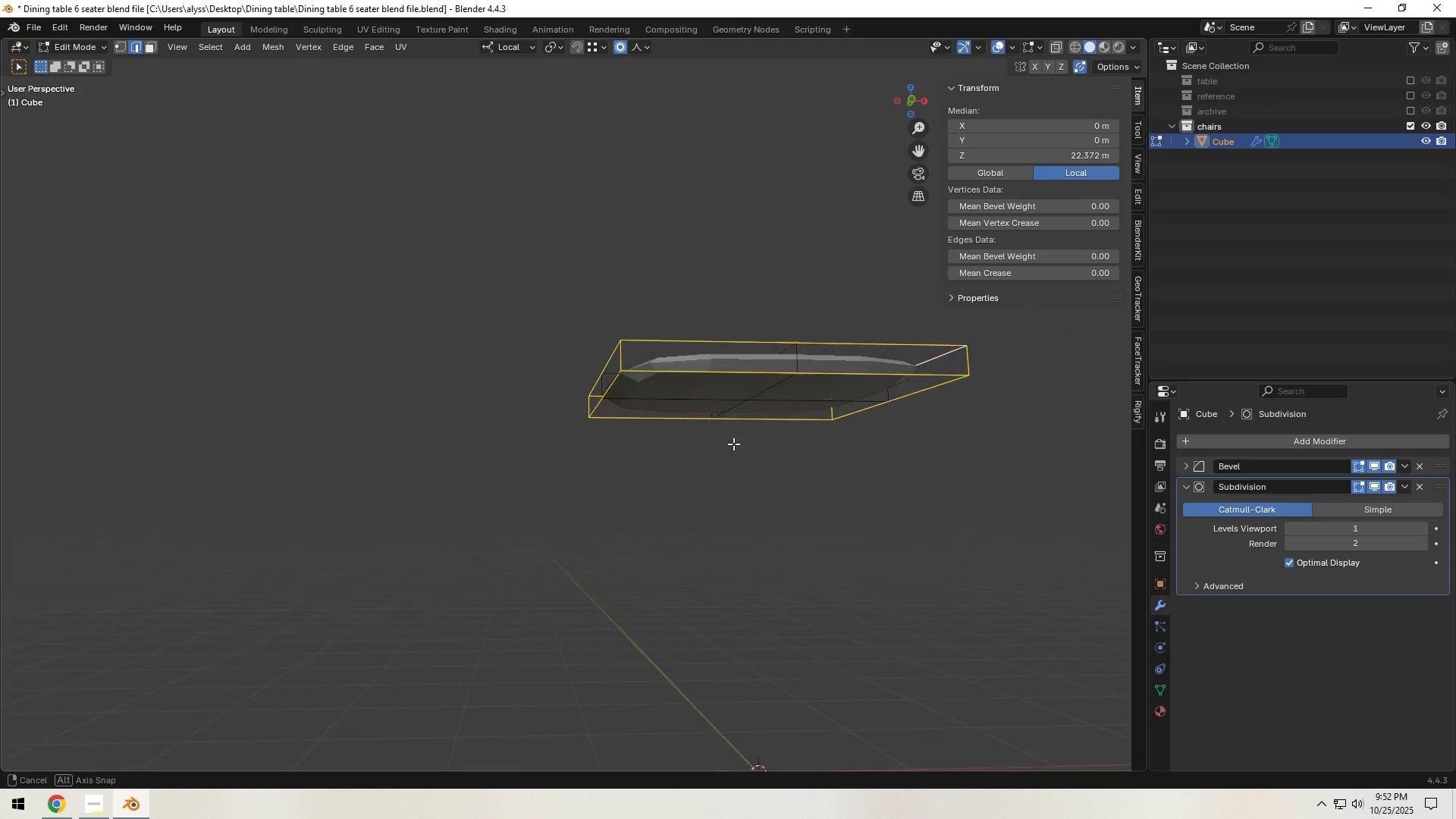 
scroll: coordinate [732, 455], scroll_direction: down, amount: 1.0
 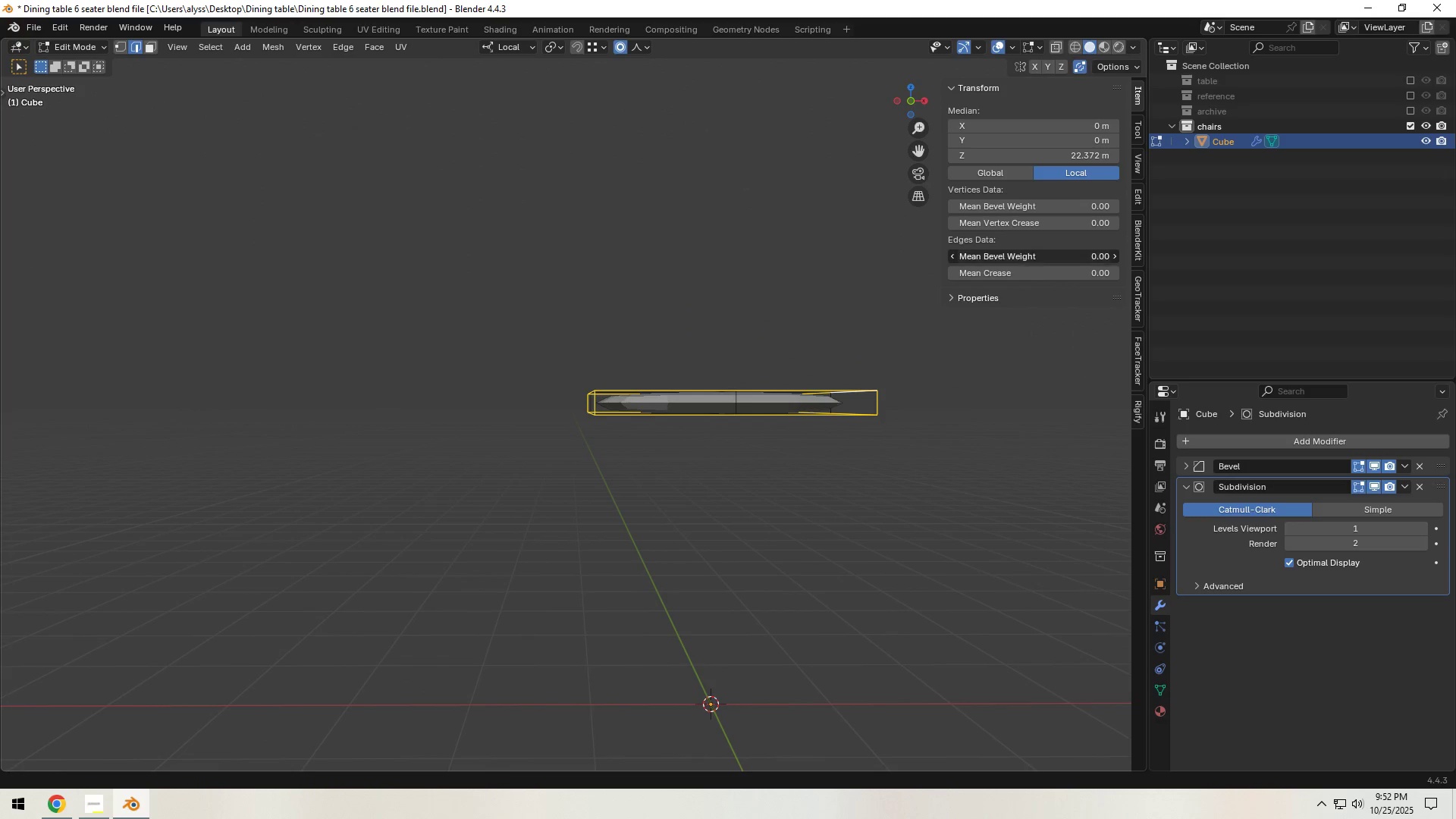 
left_click([1078, 250])
 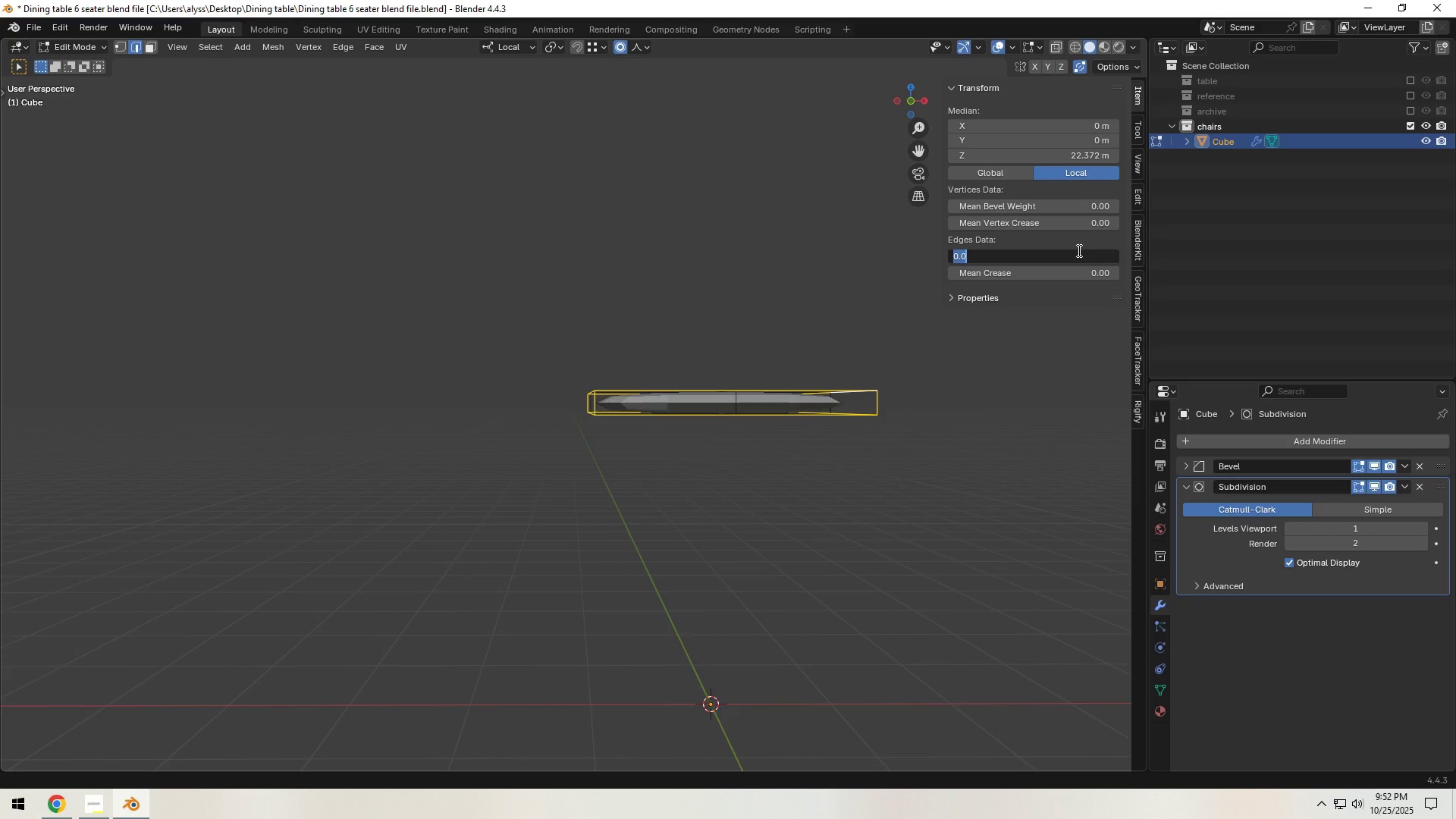 
key(NumpadDecimal)
 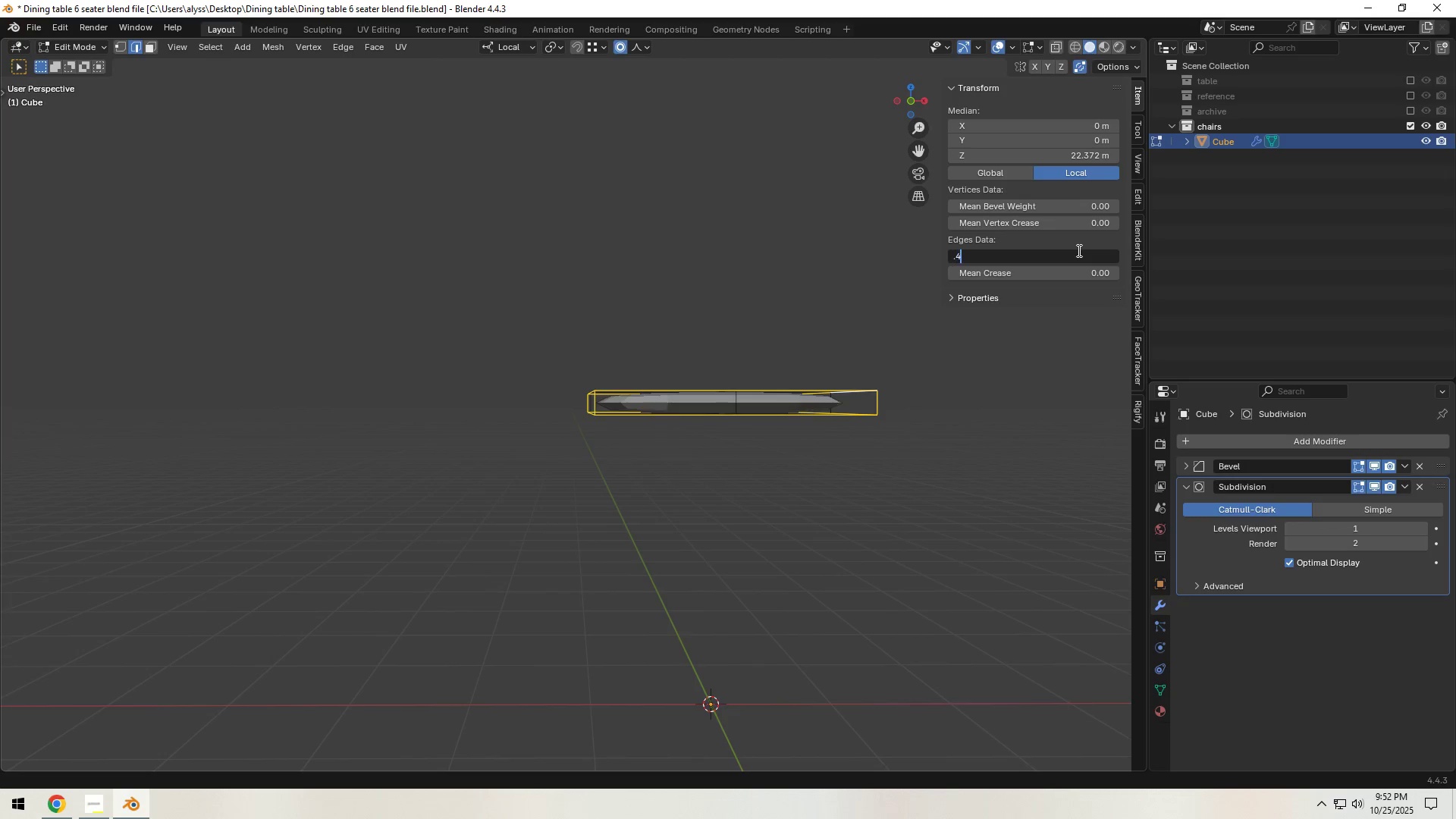 
key(Numpad4)
 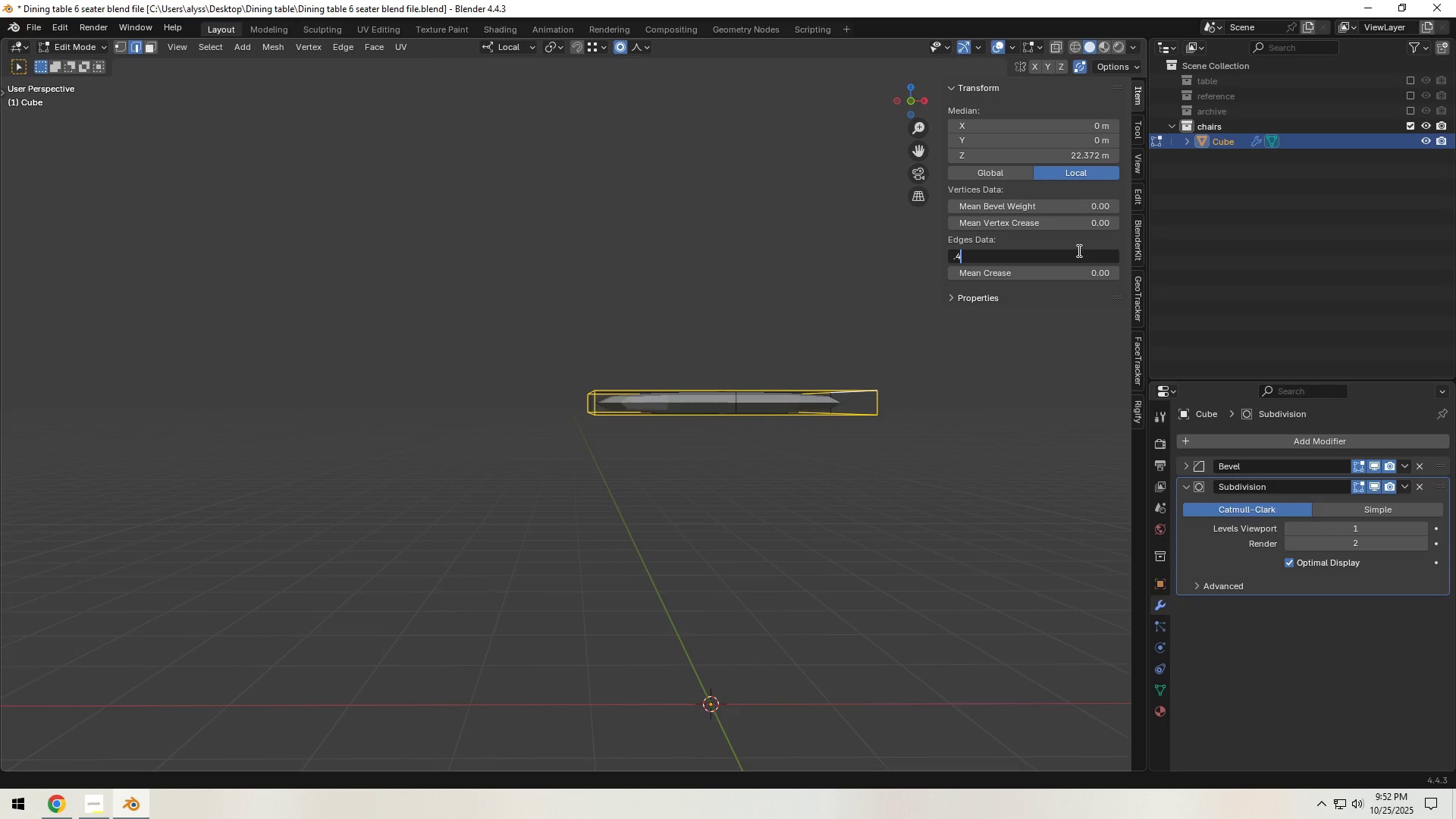 
key(NumpadEnter)
 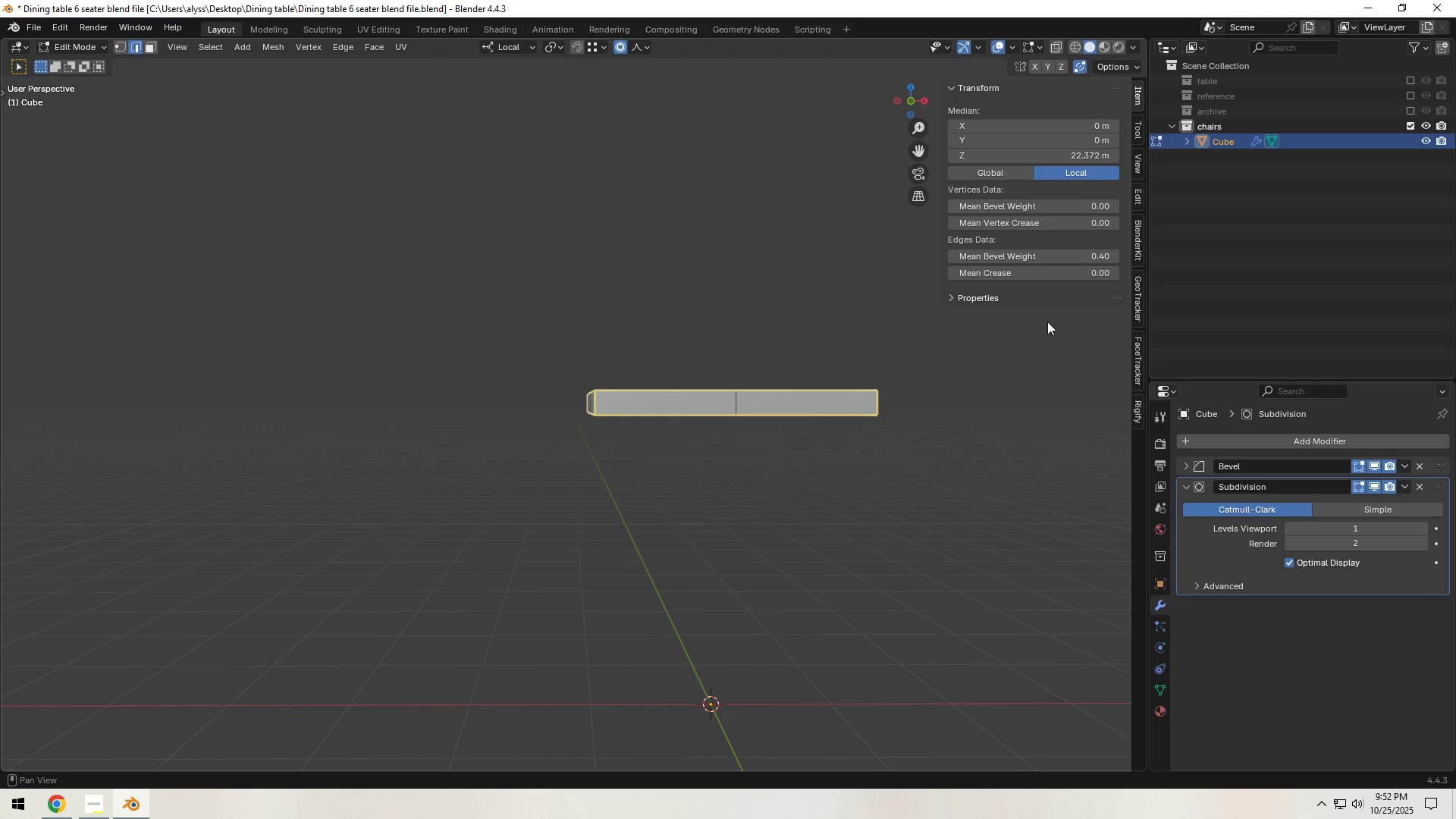 
left_click([972, 414])
 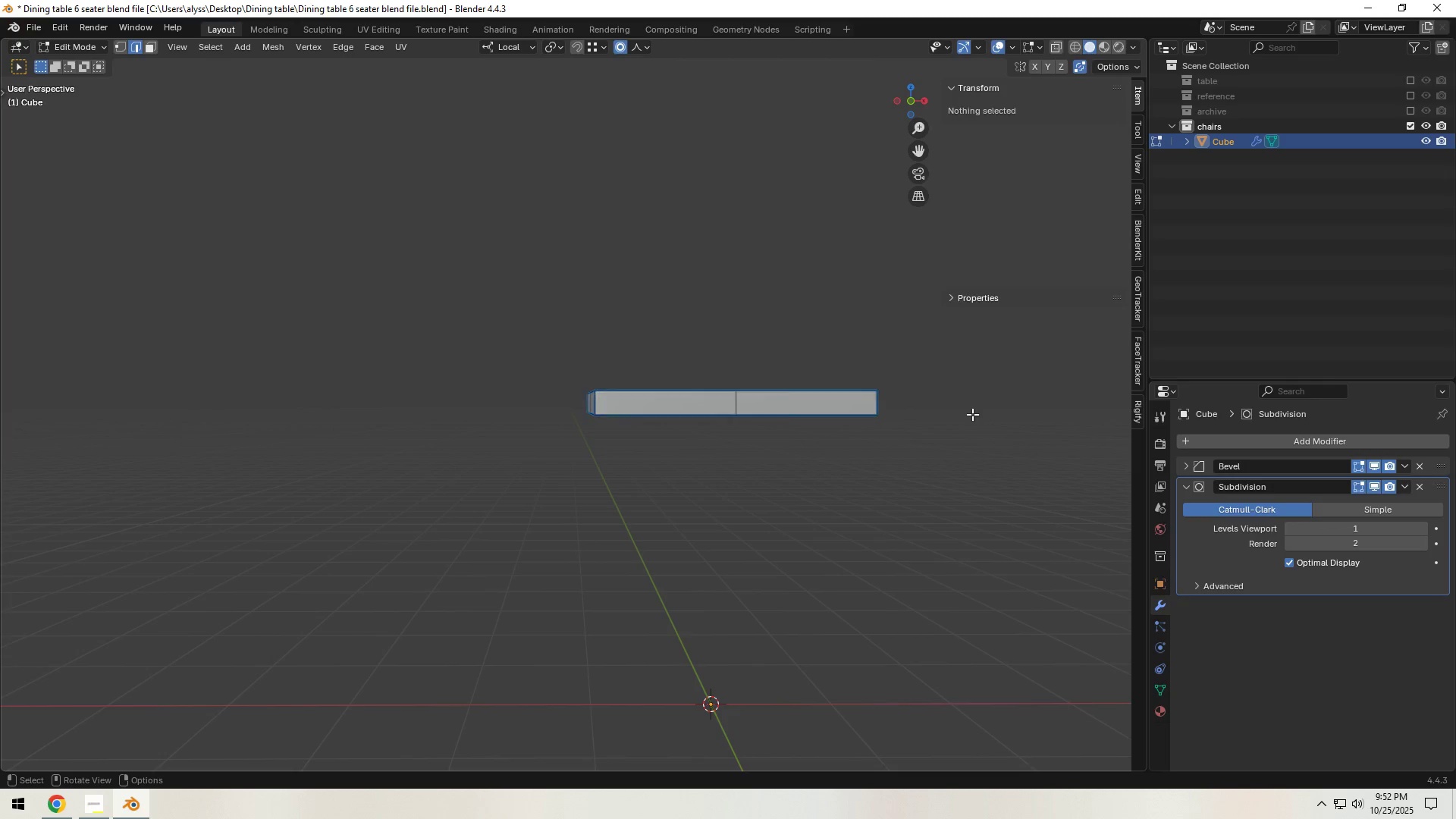 
key(Tab)
 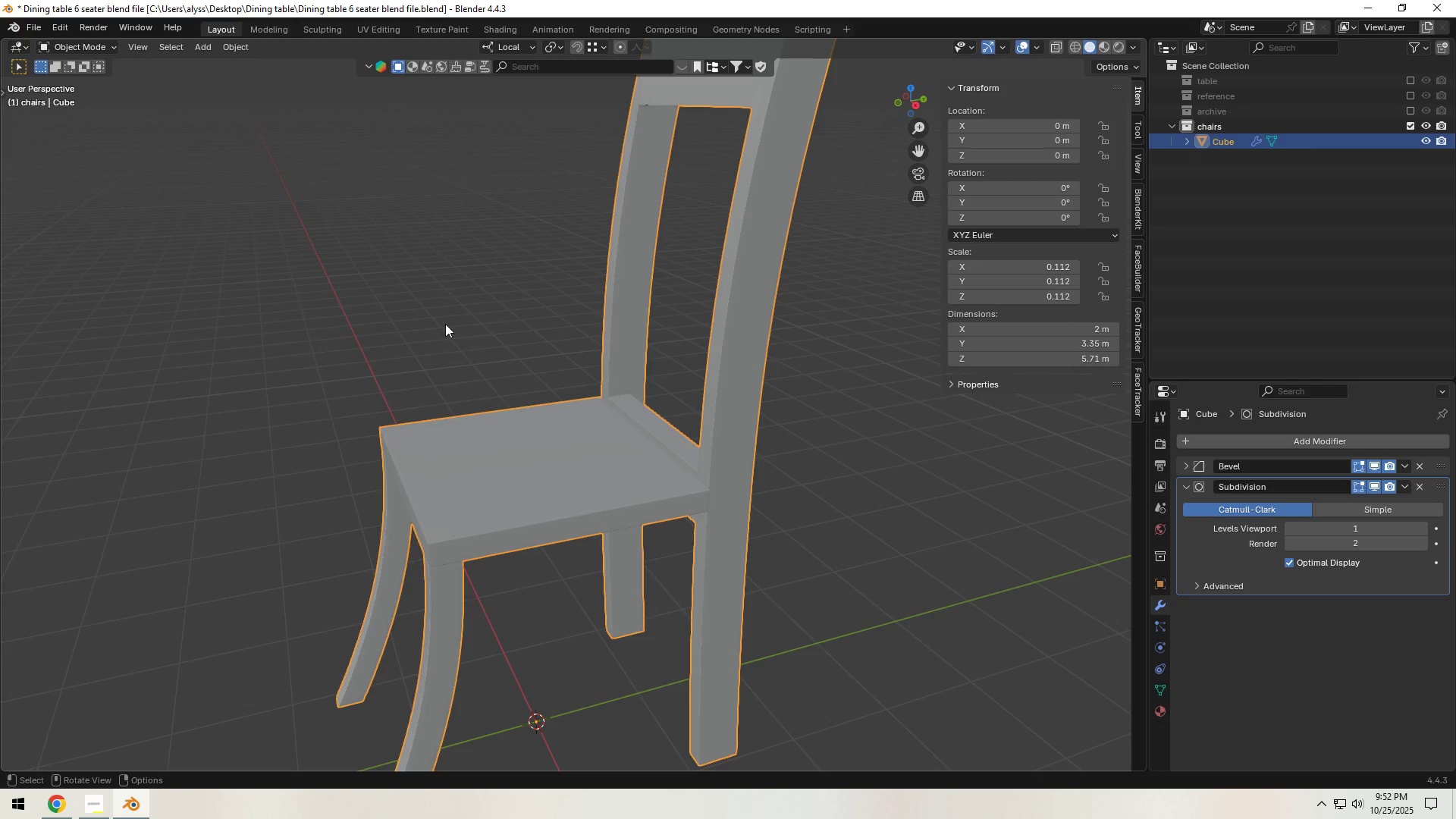 
scroll: coordinate [548, 377], scroll_direction: down, amount: 3.0
 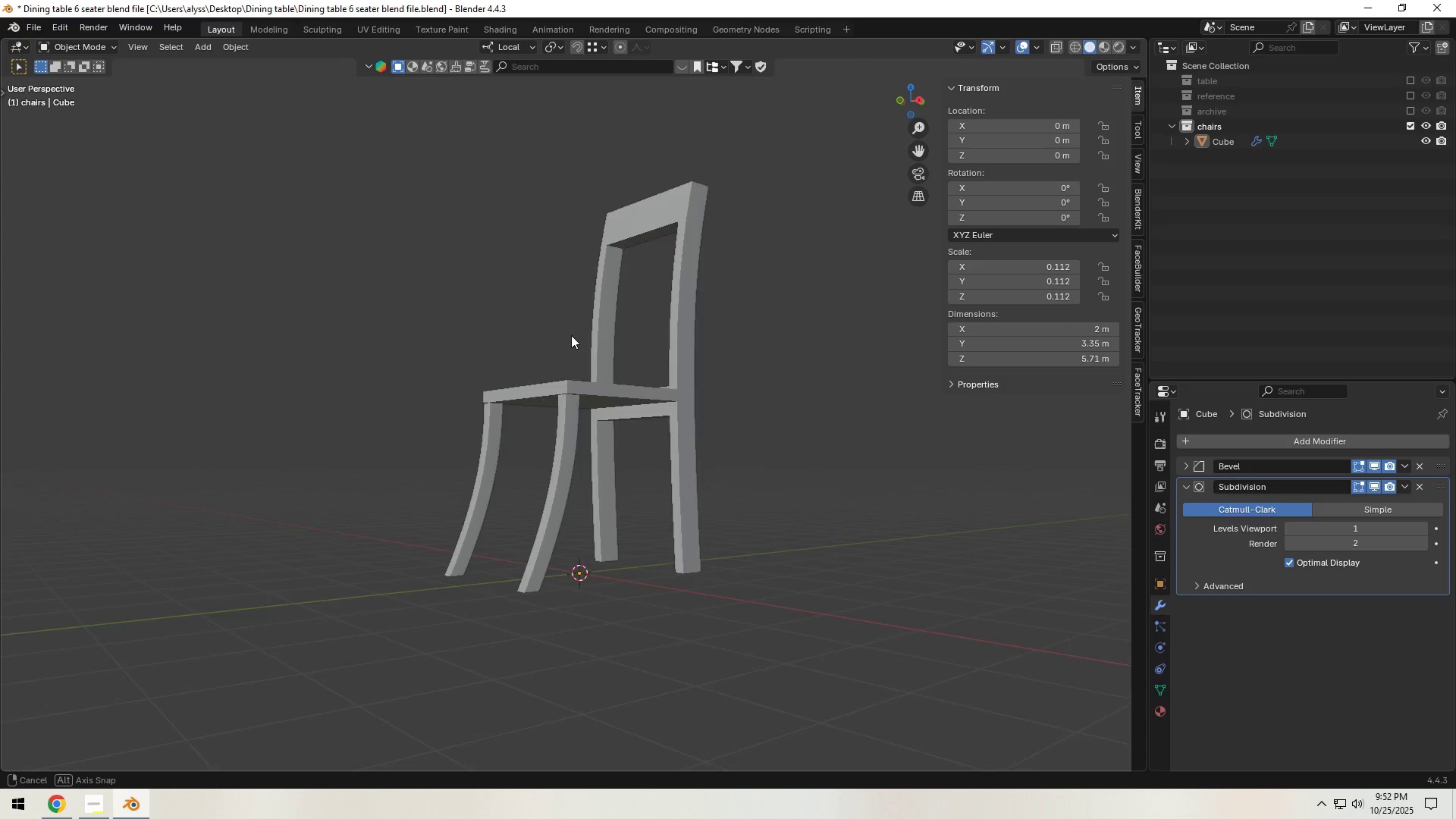 
hold_key(key=ShiftLeft, duration=0.34)
 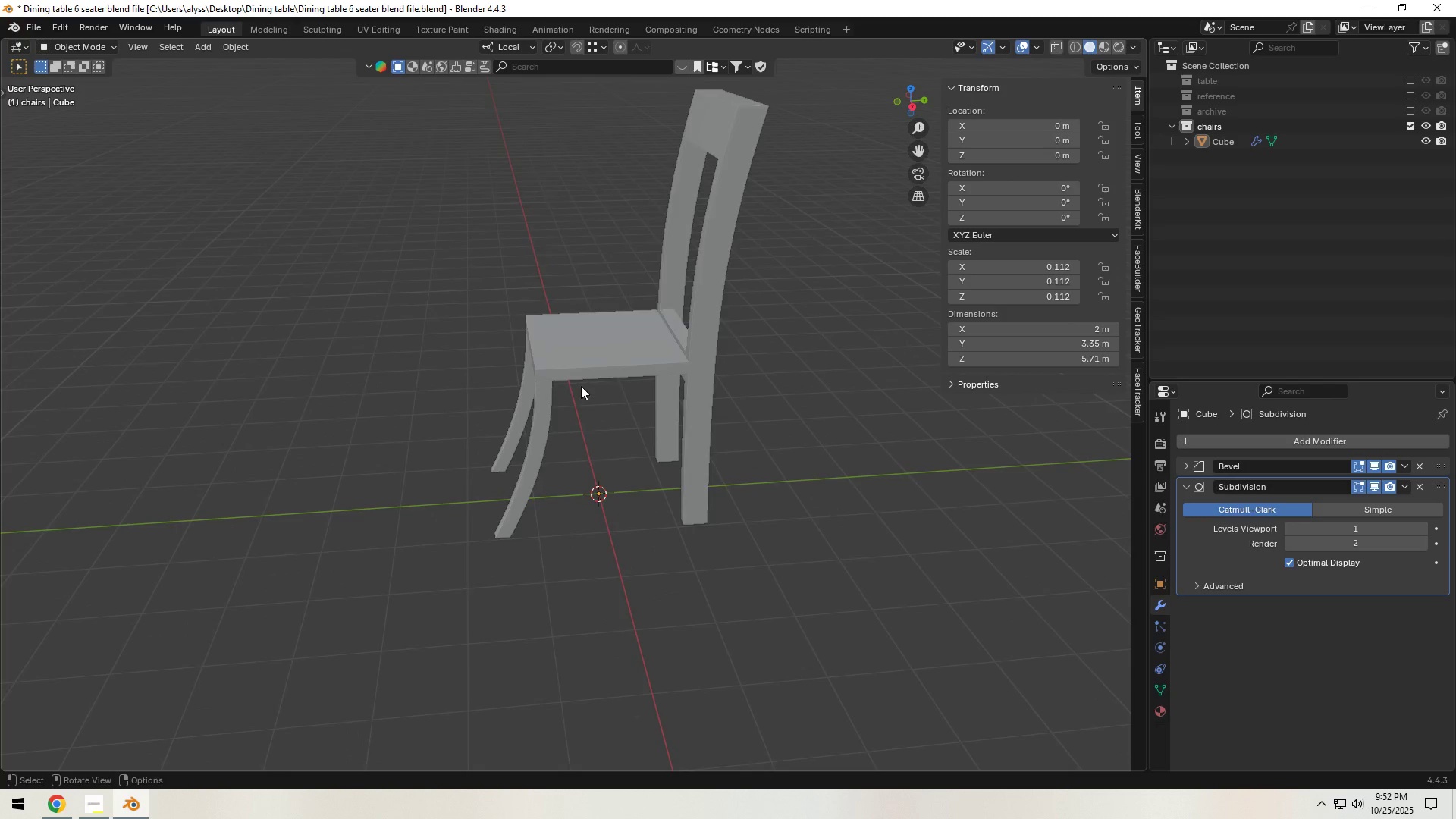 
scroll: coordinate [594, 390], scroll_direction: up, amount: 6.0
 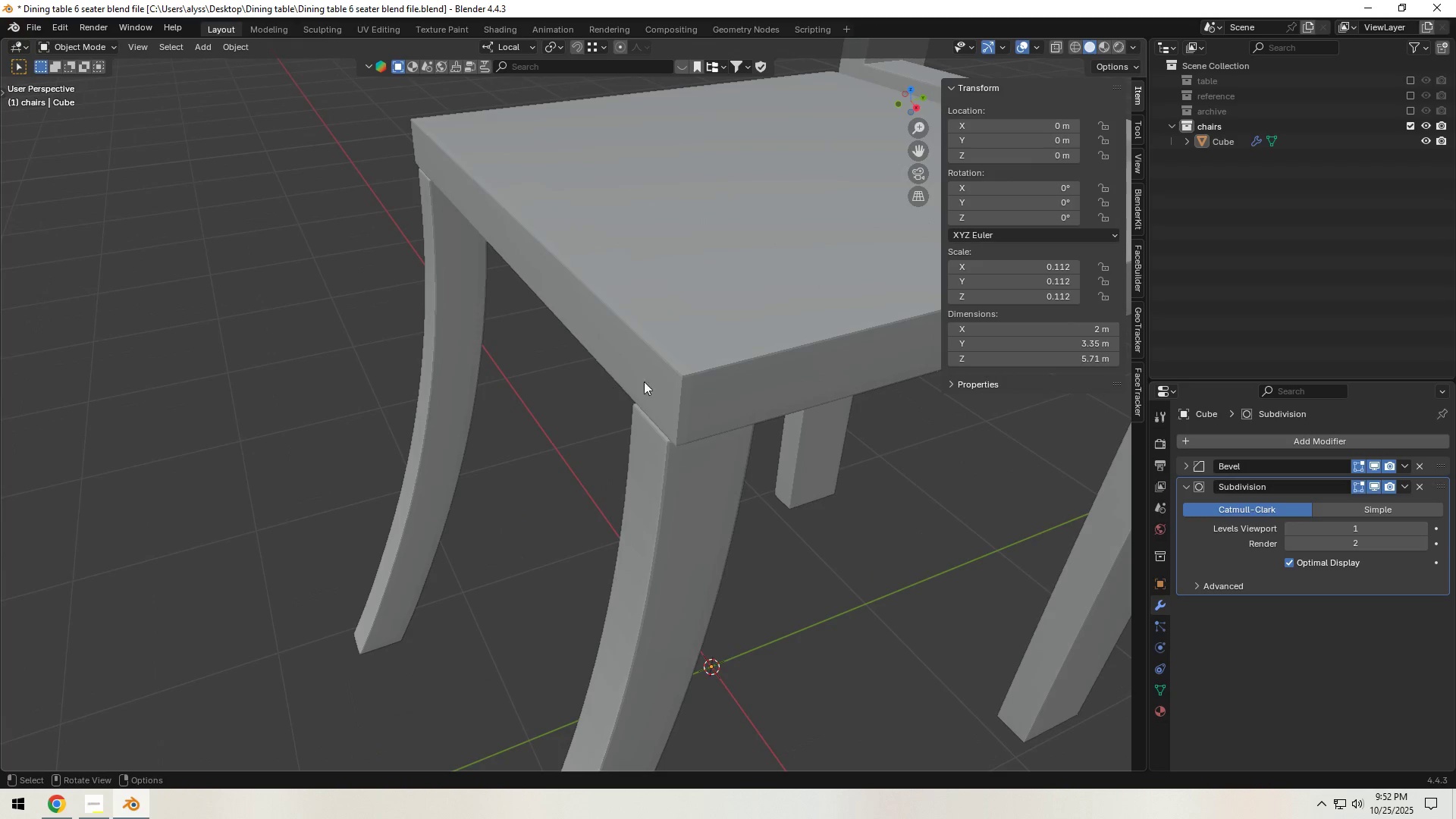 
hold_key(key=ShiftLeft, duration=0.32)
 